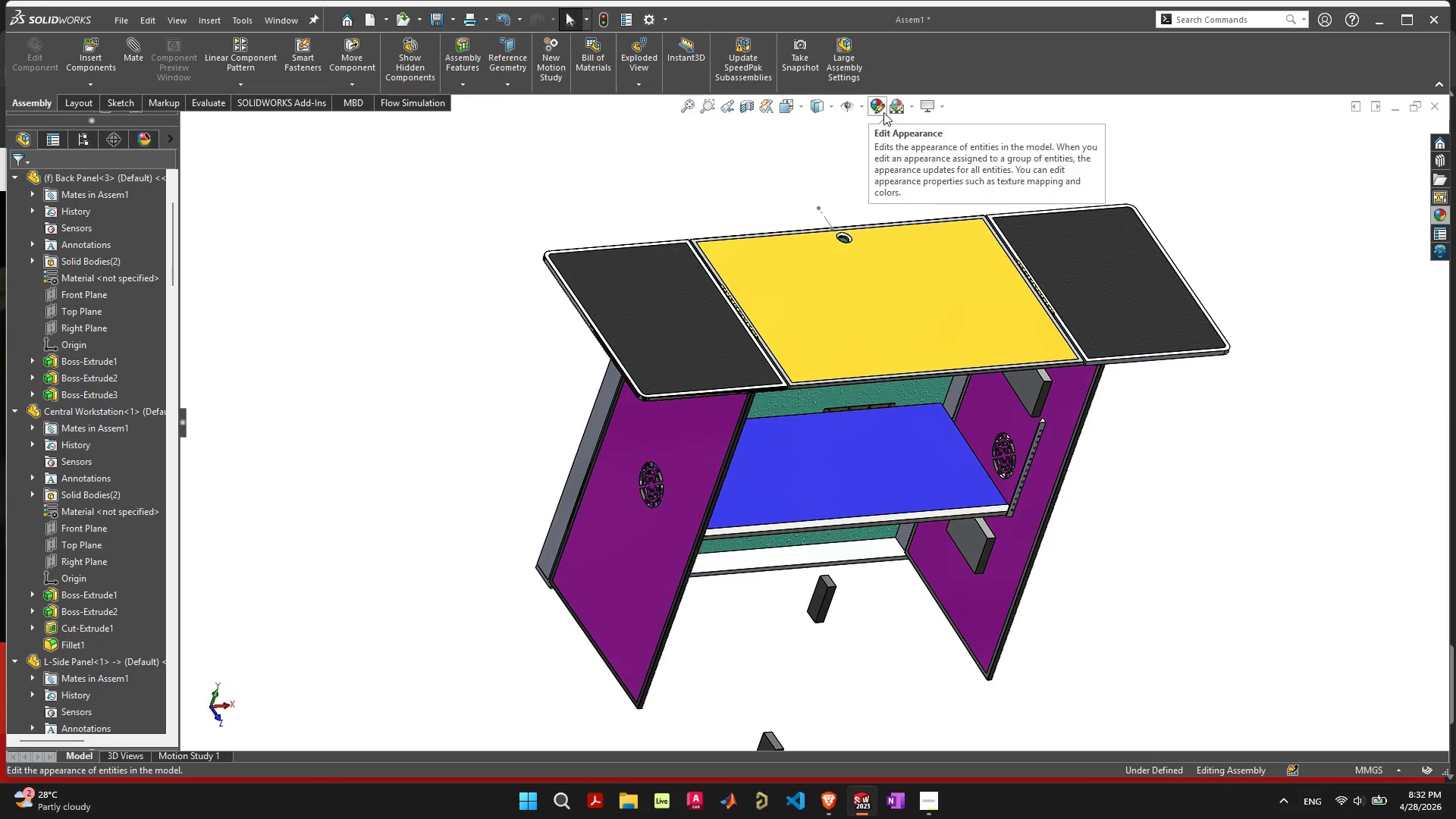 
wait(6.12)
 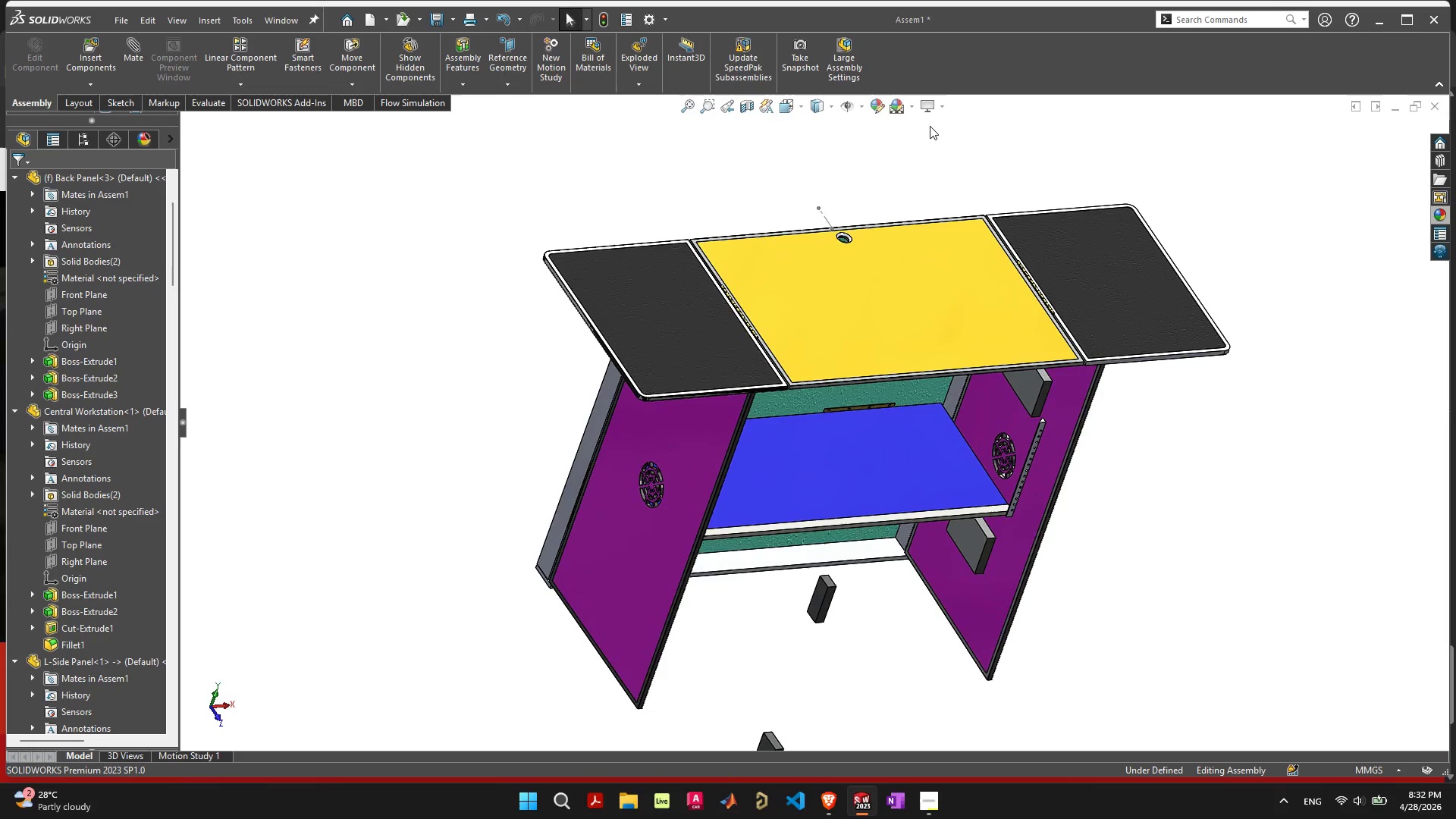 
left_click([908, 110])
 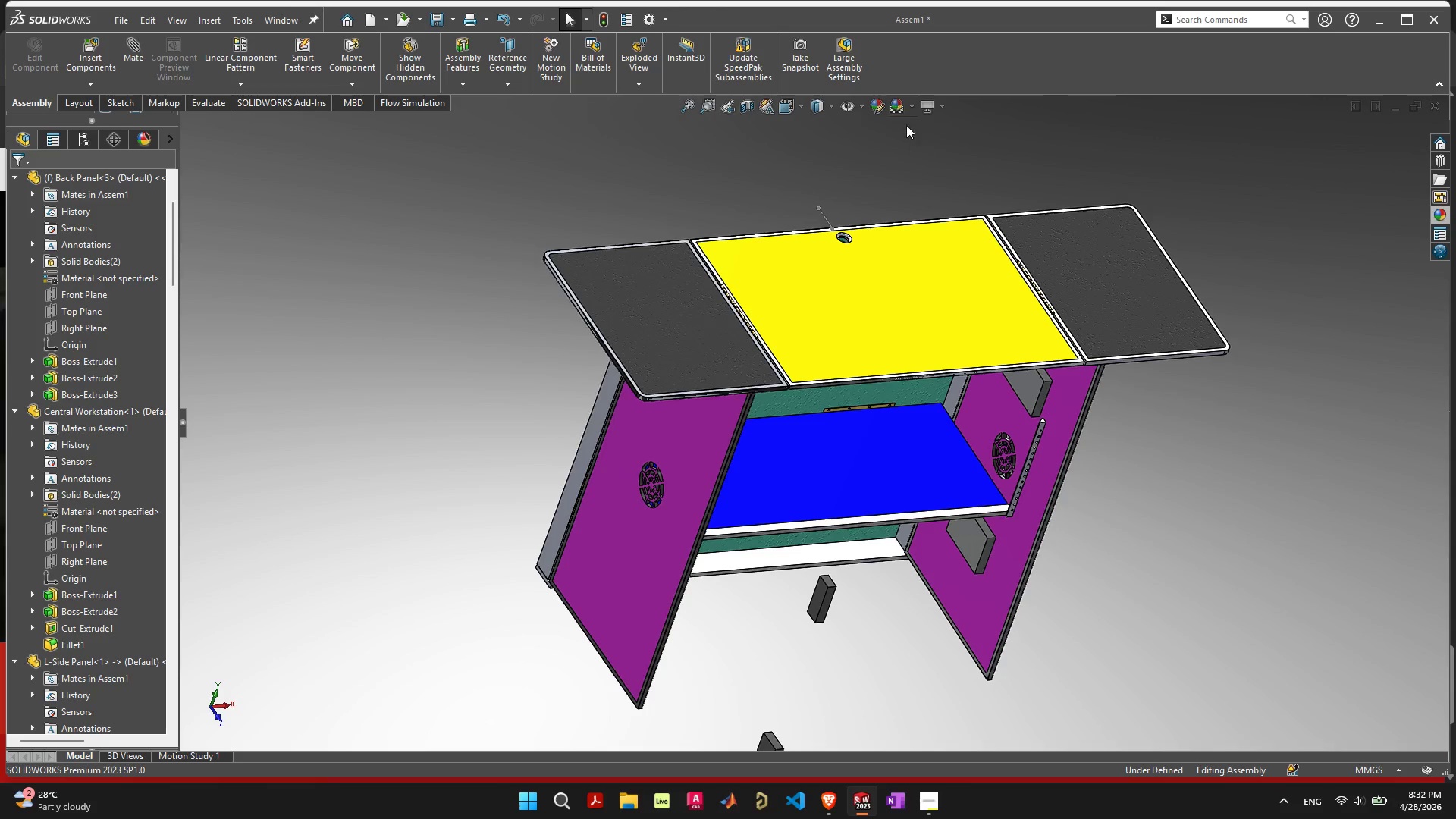 
left_click([896, 108])
 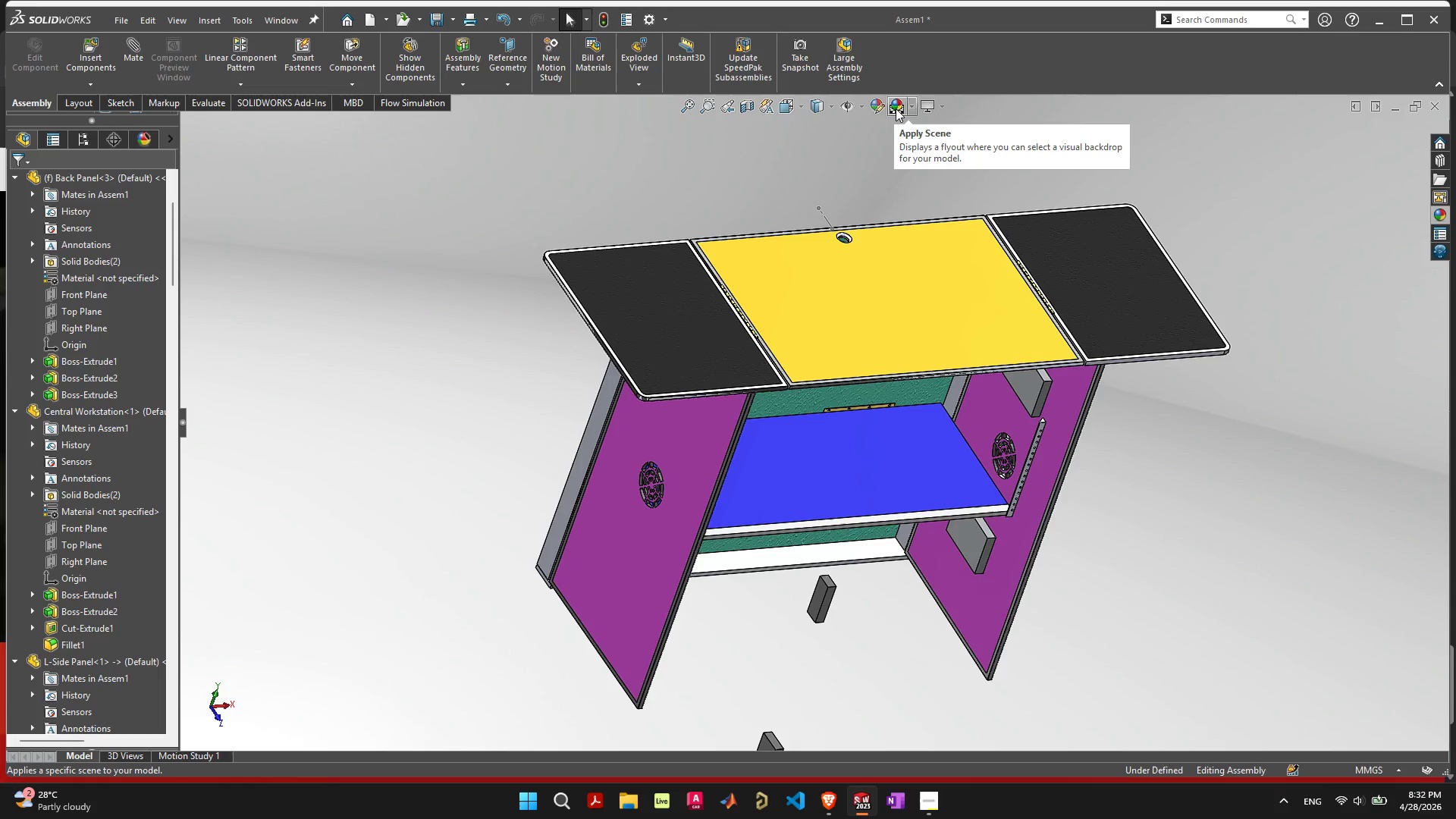 
left_click([896, 108])
 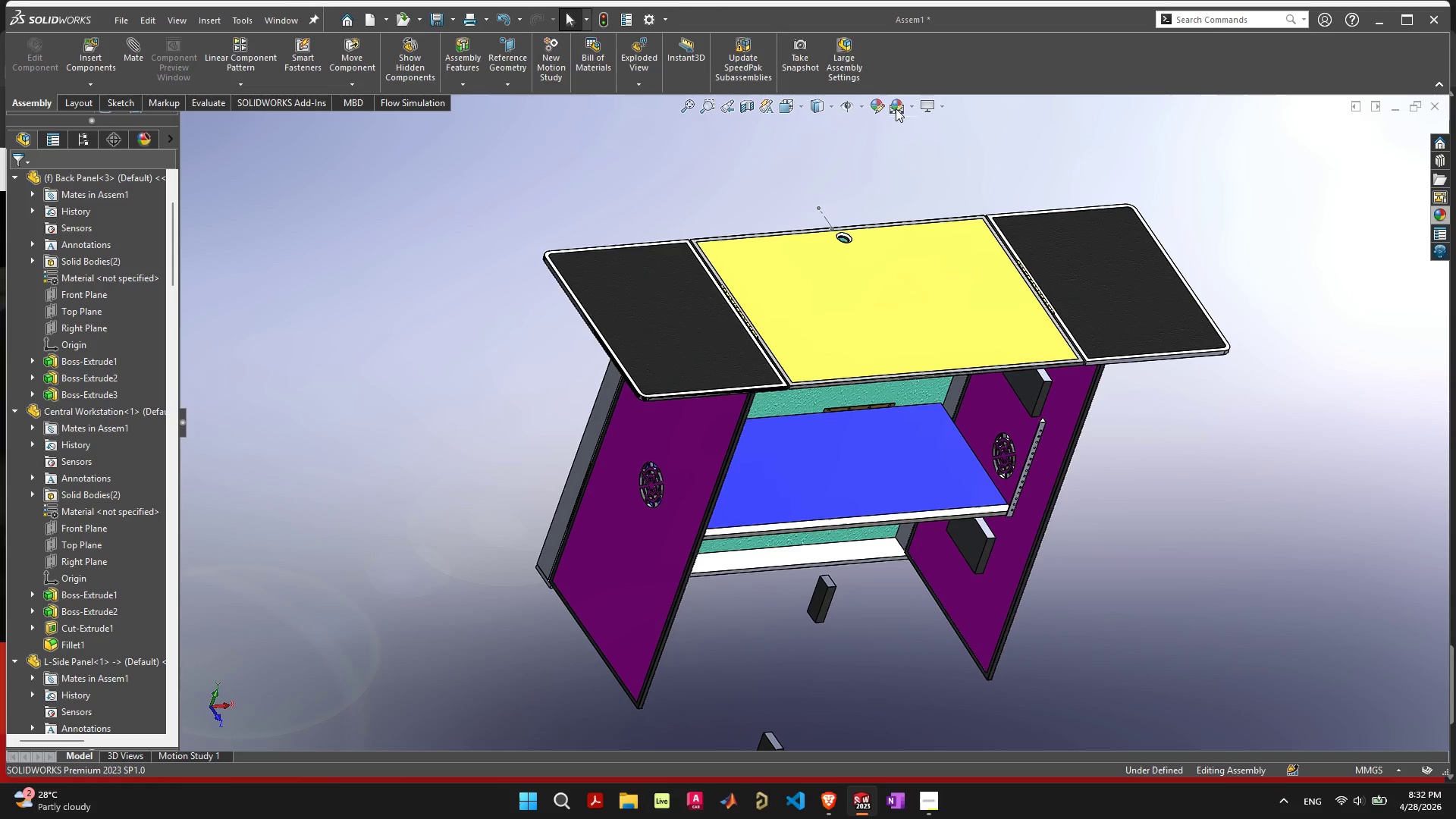 
left_click([896, 108])
 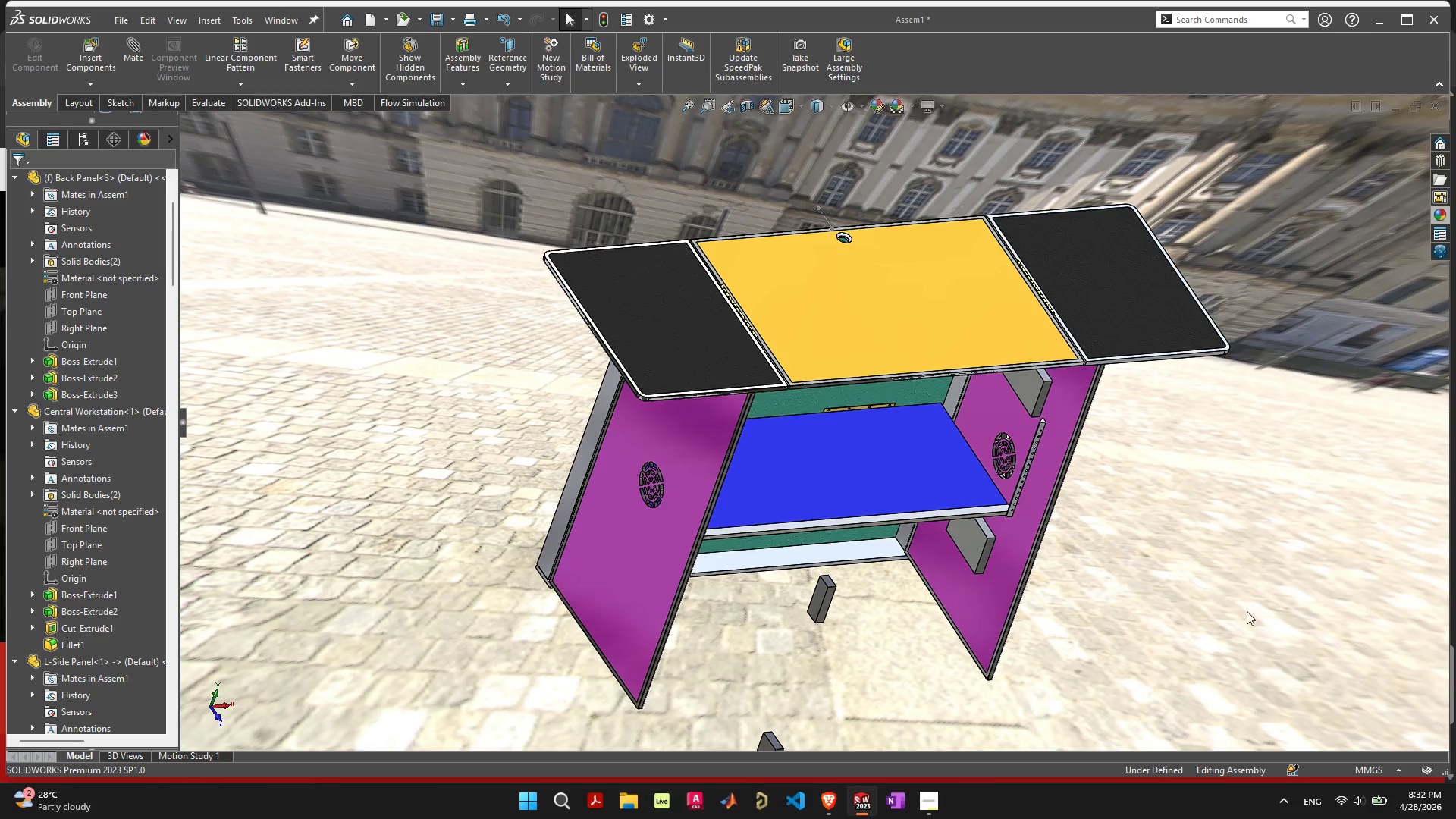 
scroll: coordinate [1286, 497], scroll_direction: down, amount: 9.0
 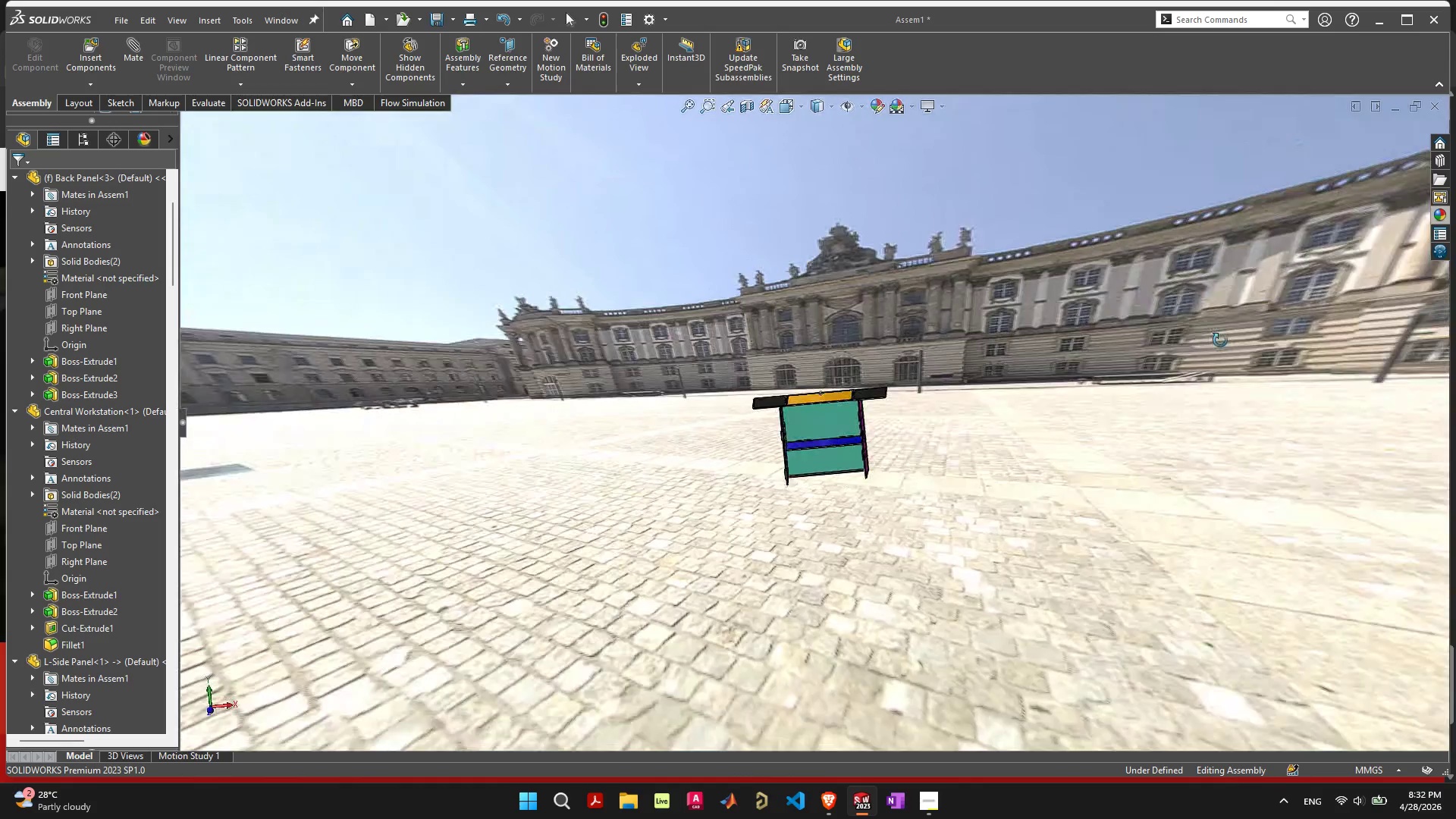 
wait(13.29)
 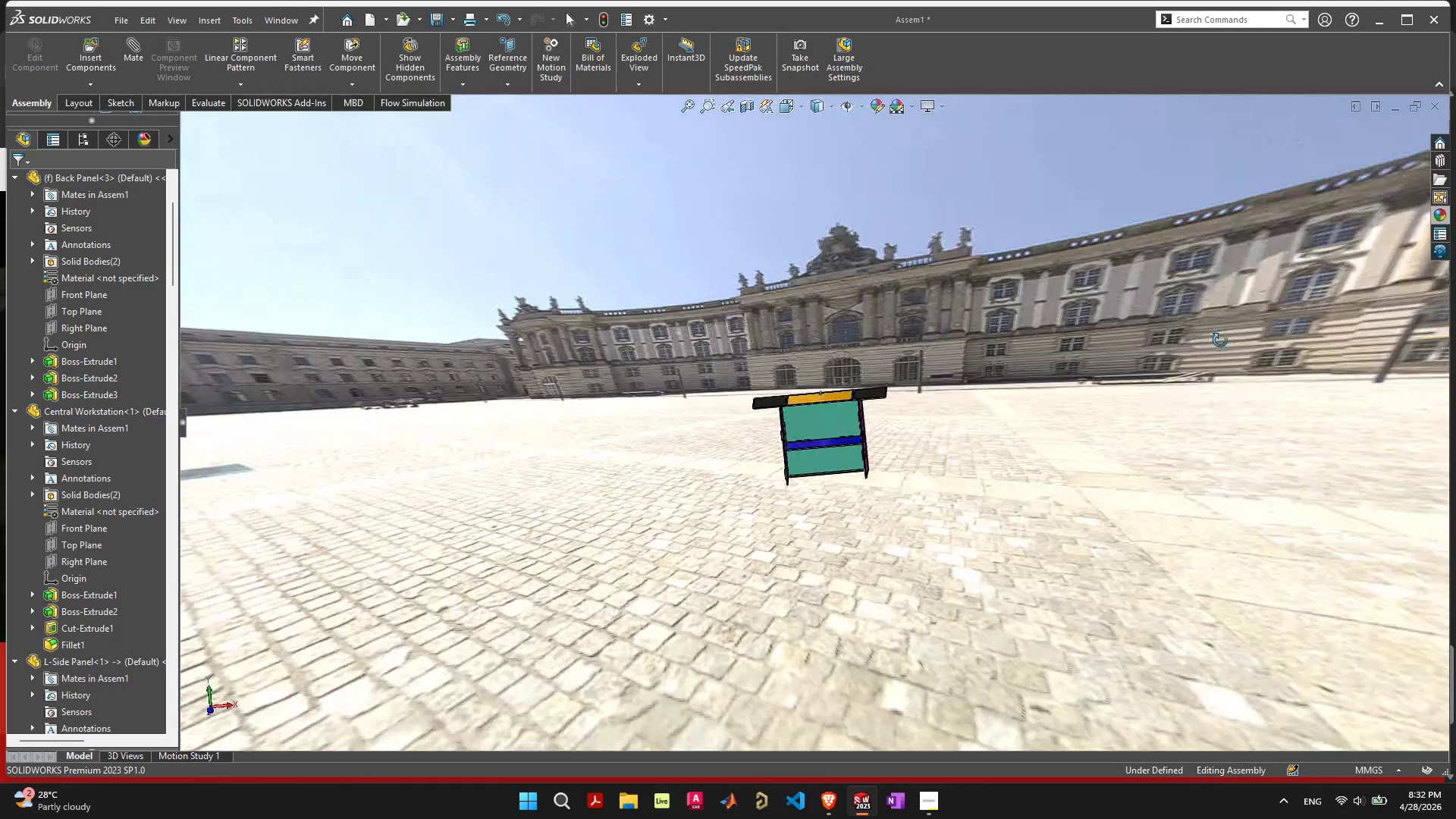 
scroll: coordinate [479, 530], scroll_direction: down, amount: 3.0
 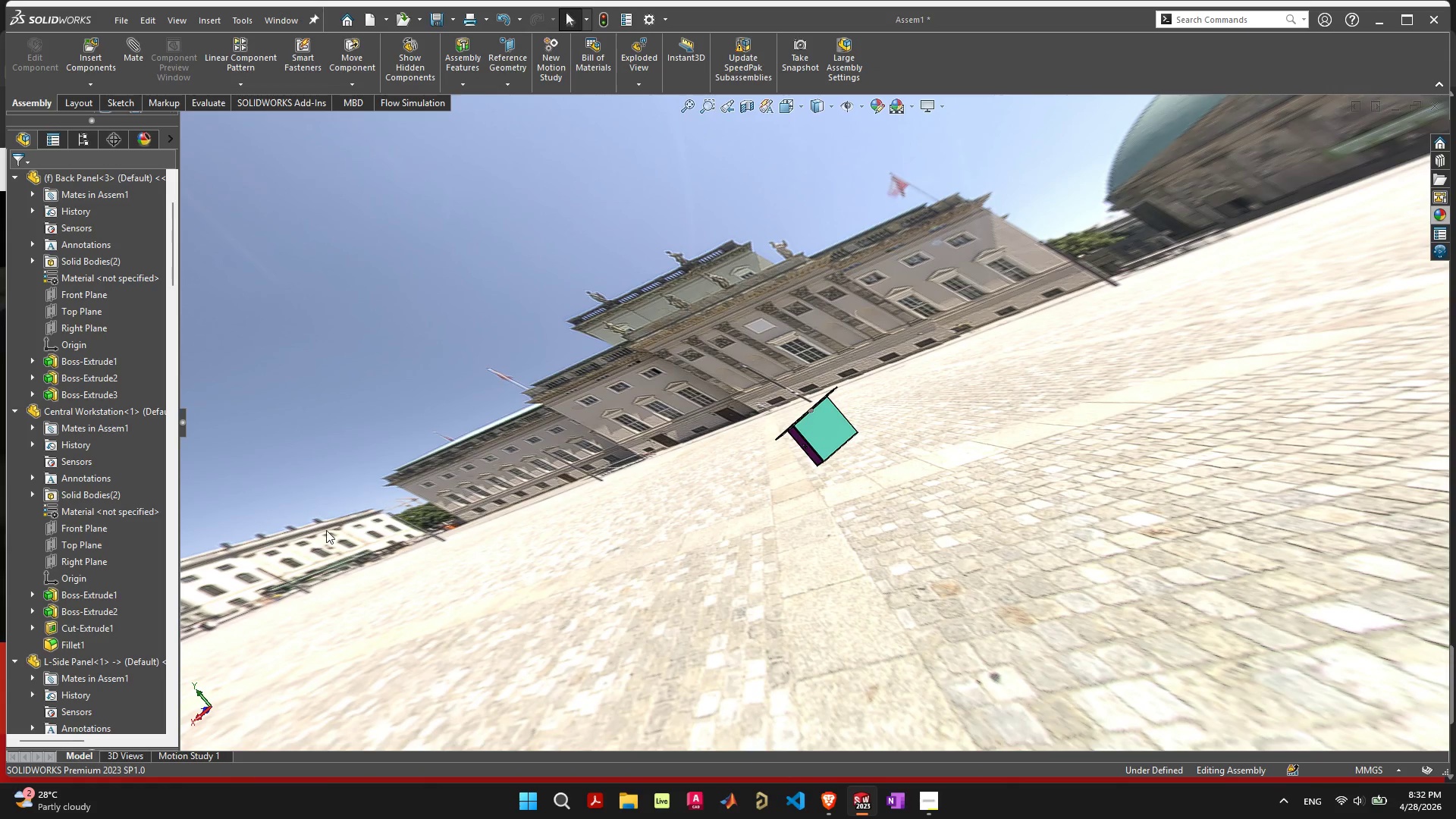 
scroll: coordinate [1350, 331], scroll_direction: up, amount: 9.0
 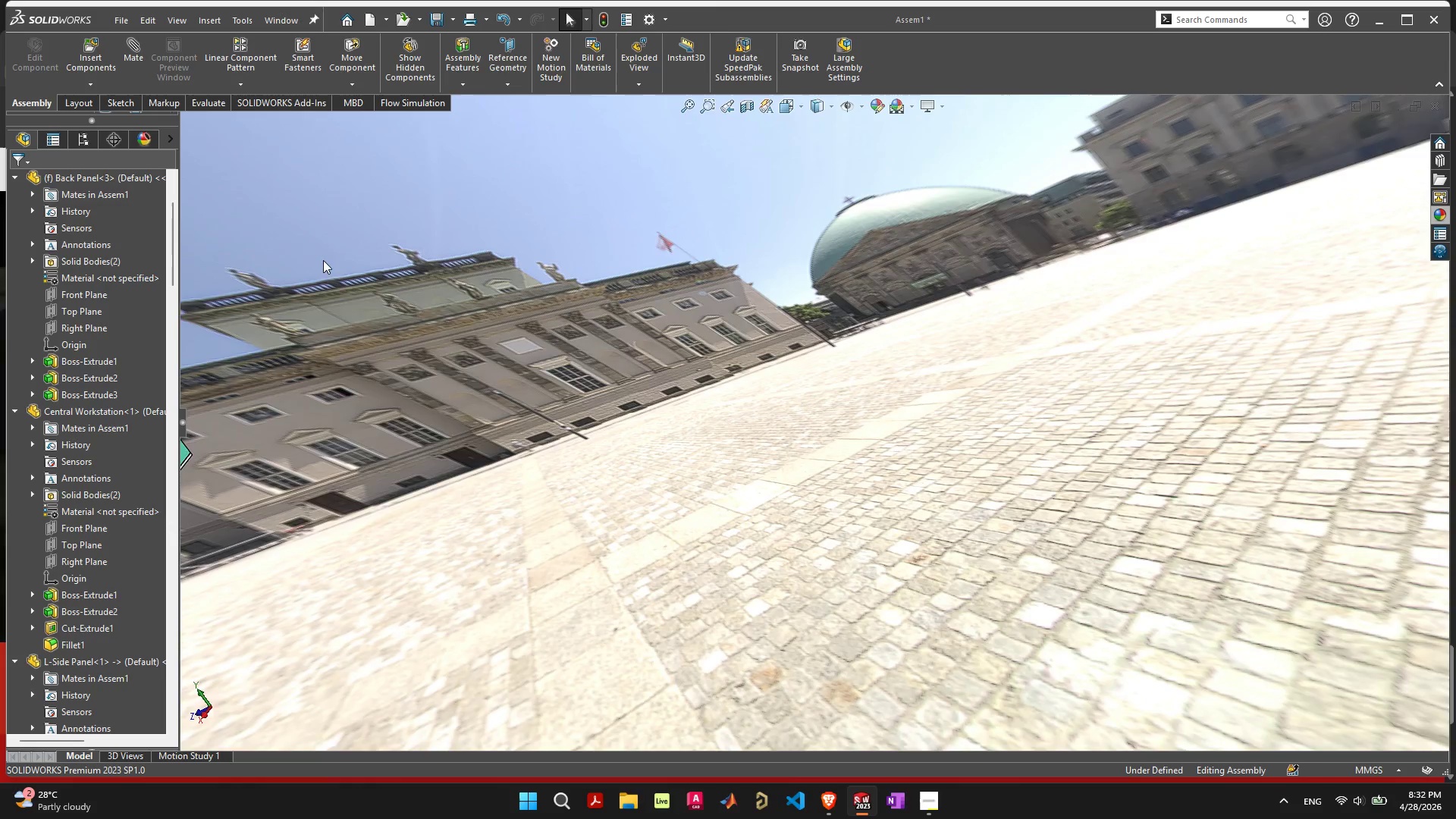 
scroll: coordinate [397, 345], scroll_direction: down, amount: 5.0
 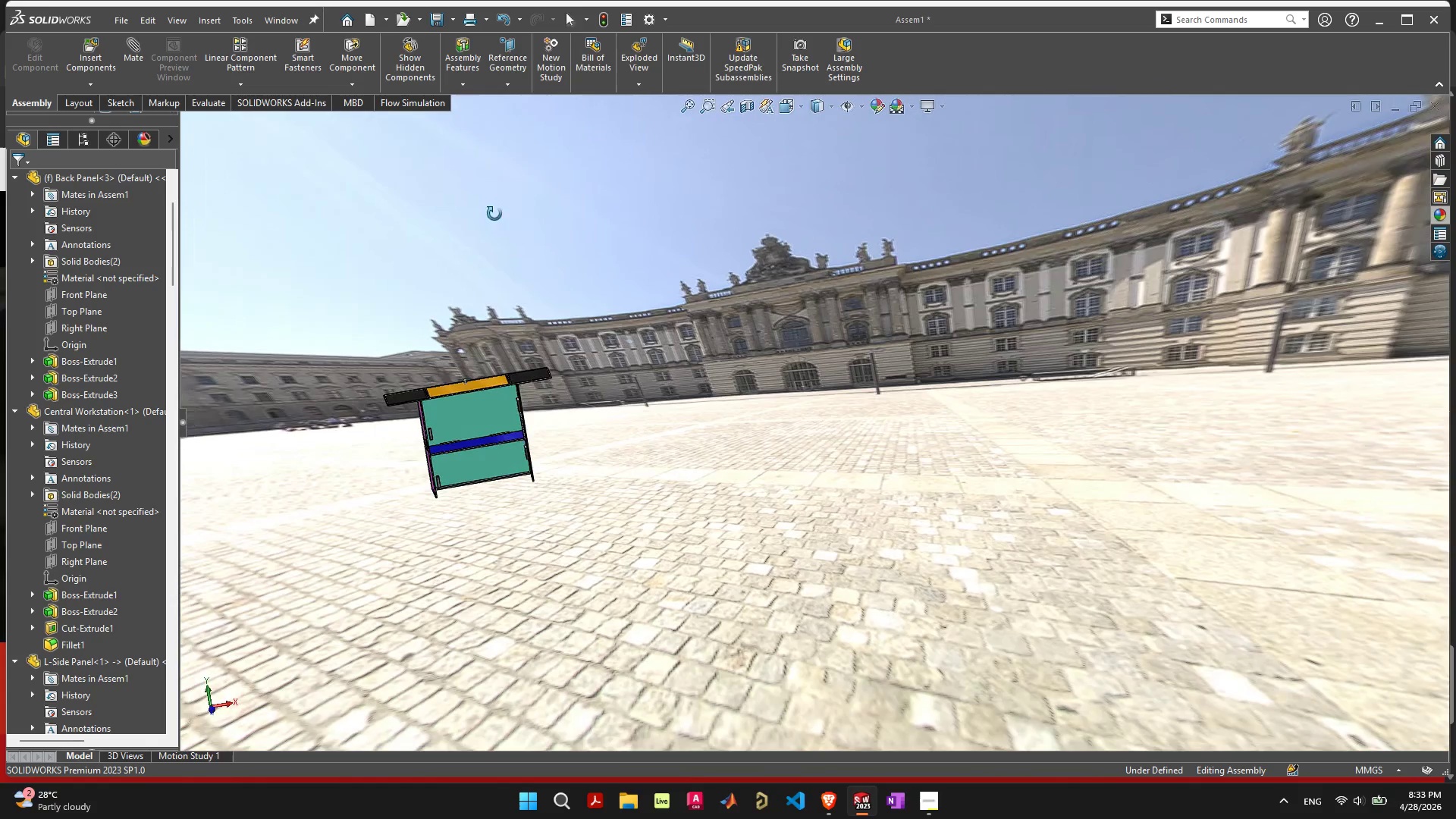 
scroll: coordinate [284, 489], scroll_direction: up, amount: 4.0
 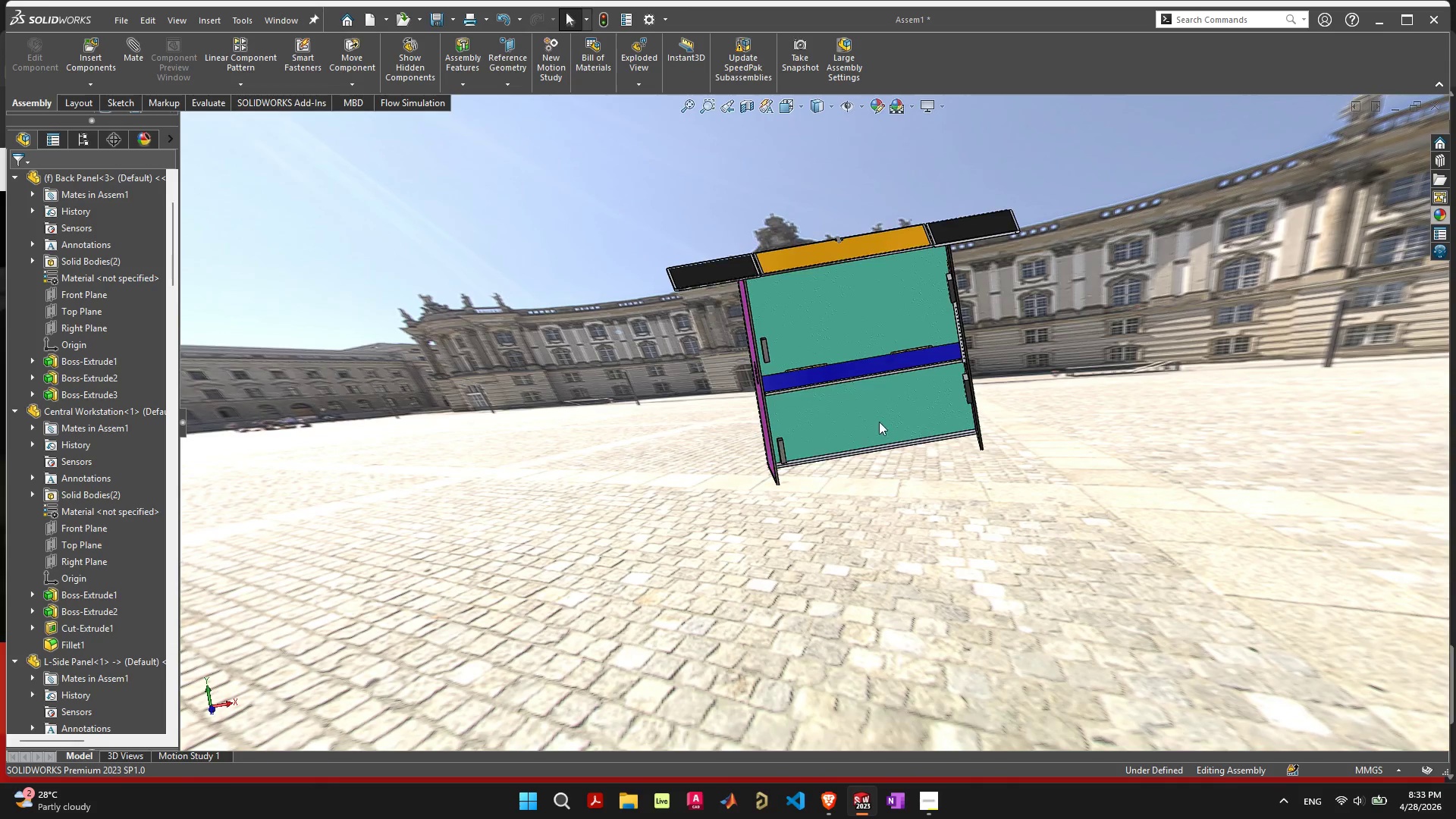 
scroll: coordinate [769, 447], scroll_direction: down, amount: 9.0
 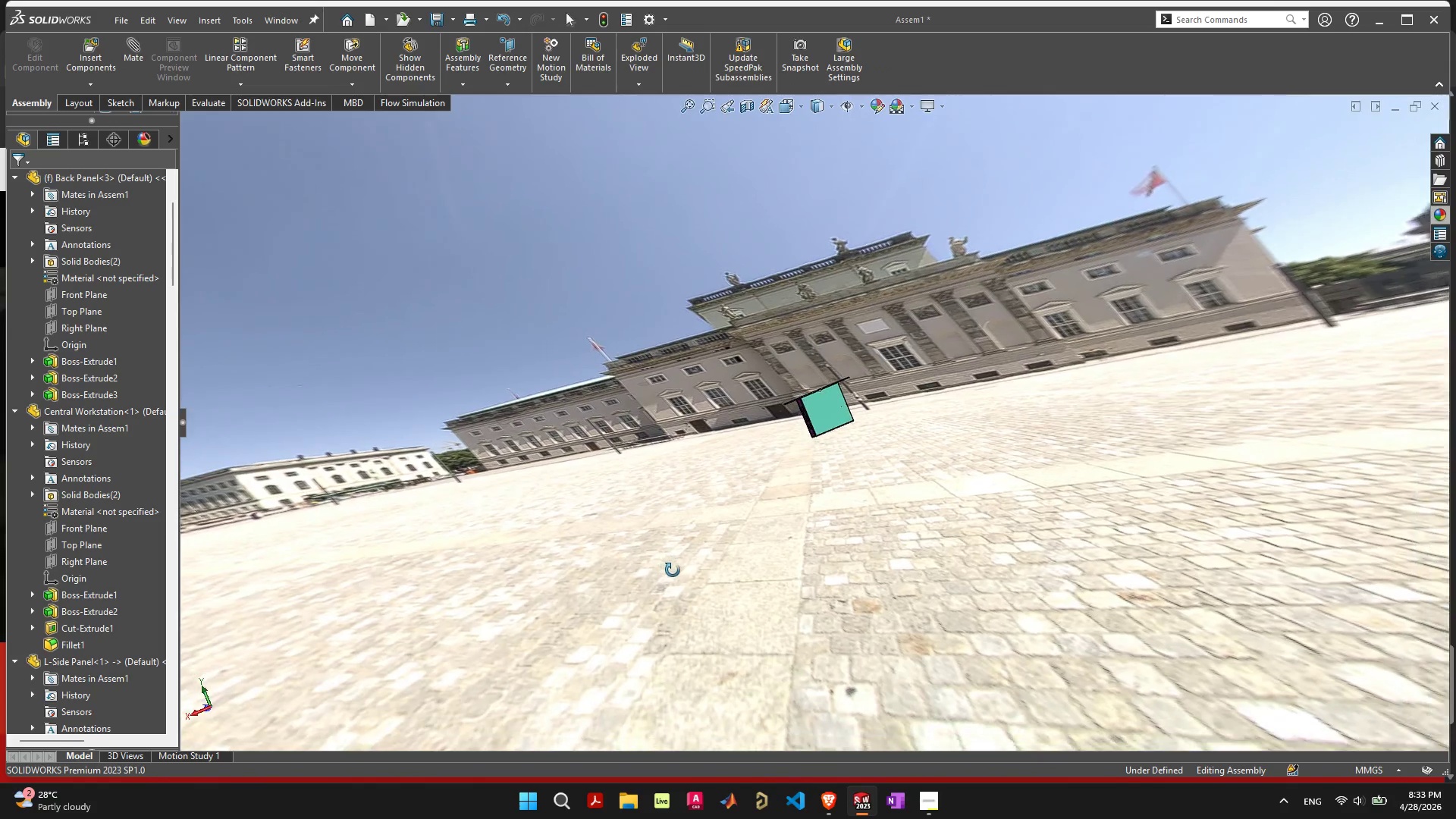 
scroll: coordinate [902, 306], scroll_direction: up, amount: 12.0
 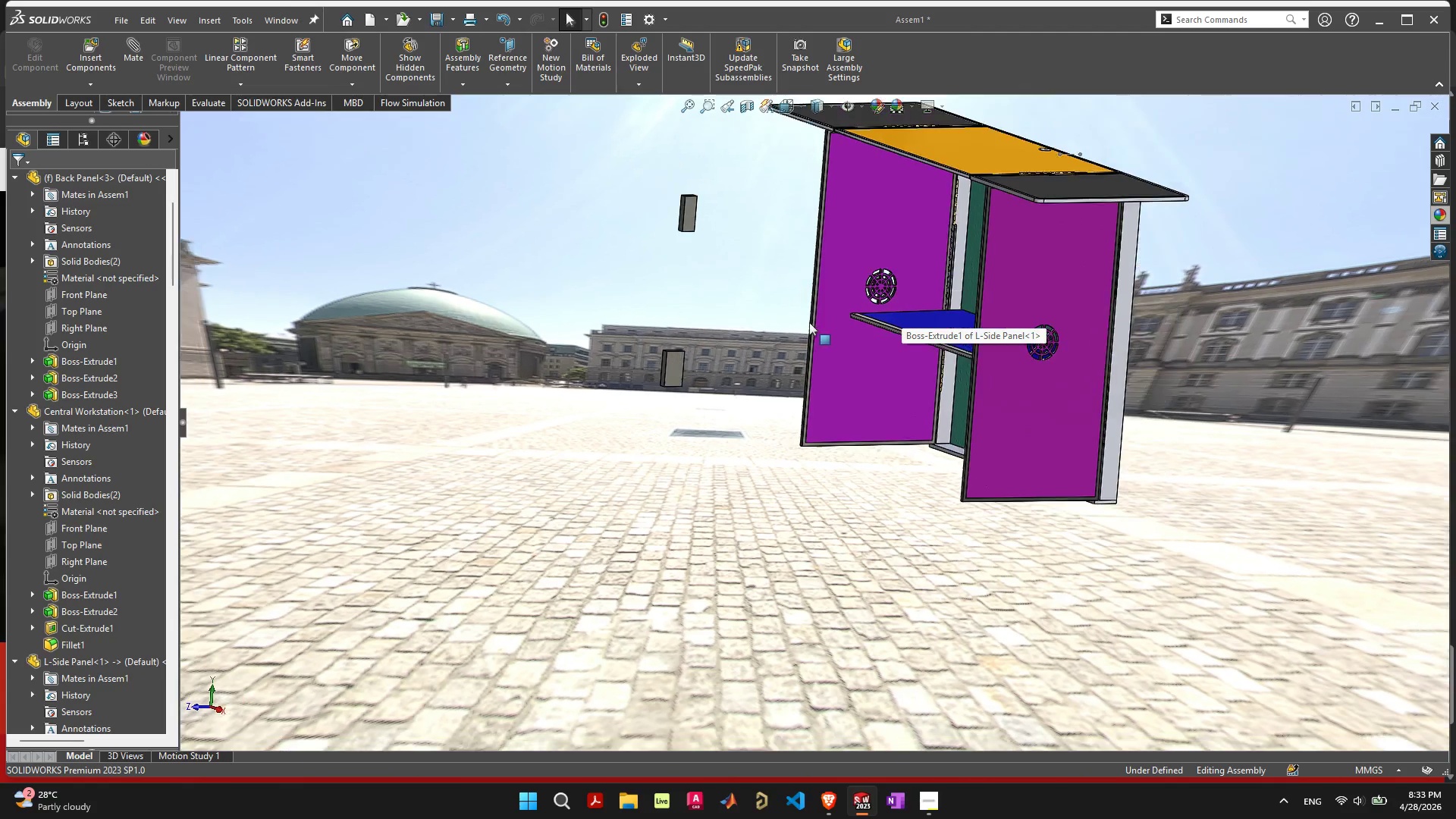 
scroll: coordinate [809, 322], scroll_direction: none, amount: 0.0
 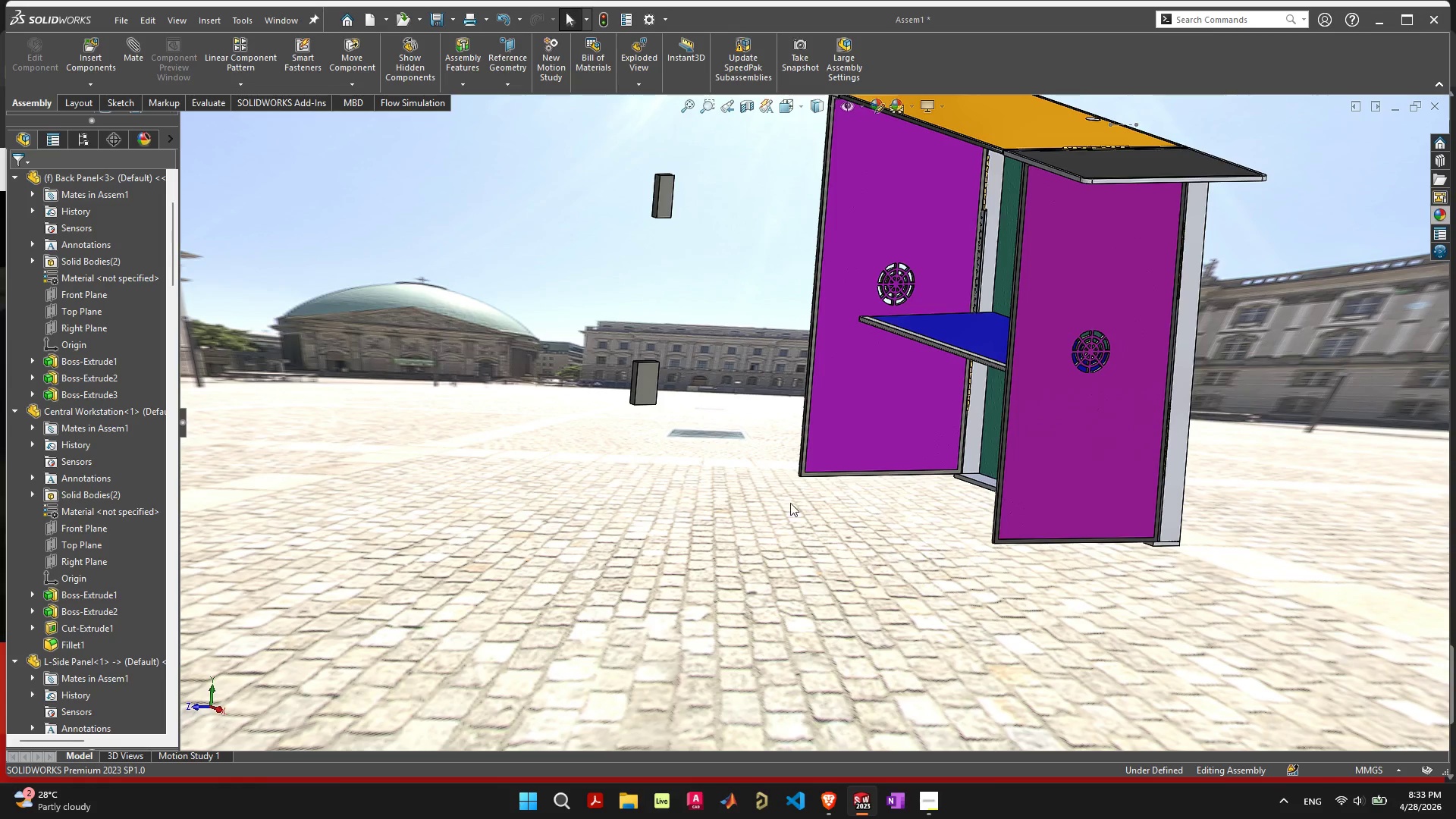 
wait(5.07)
 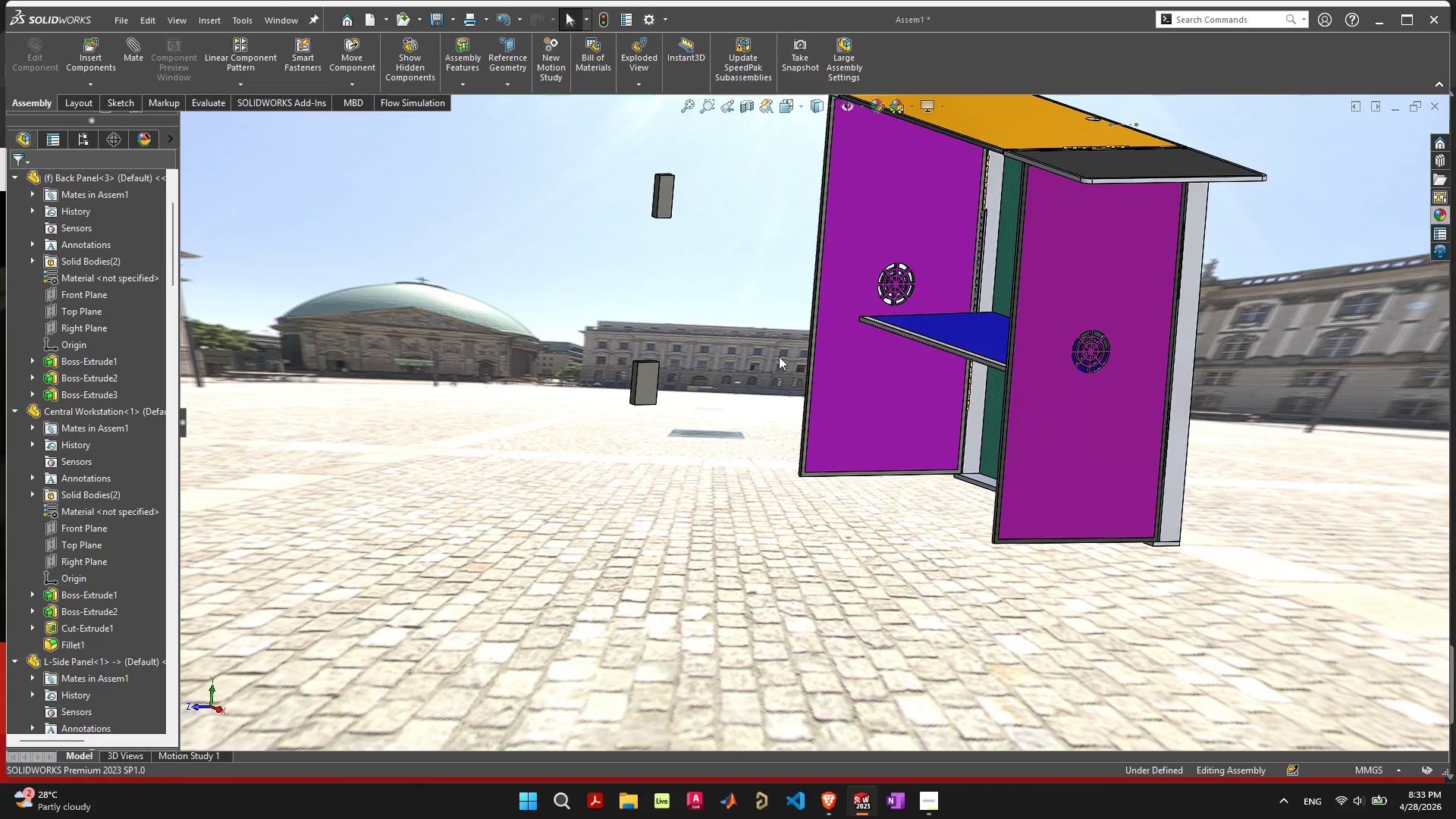 
left_click([897, 111])
 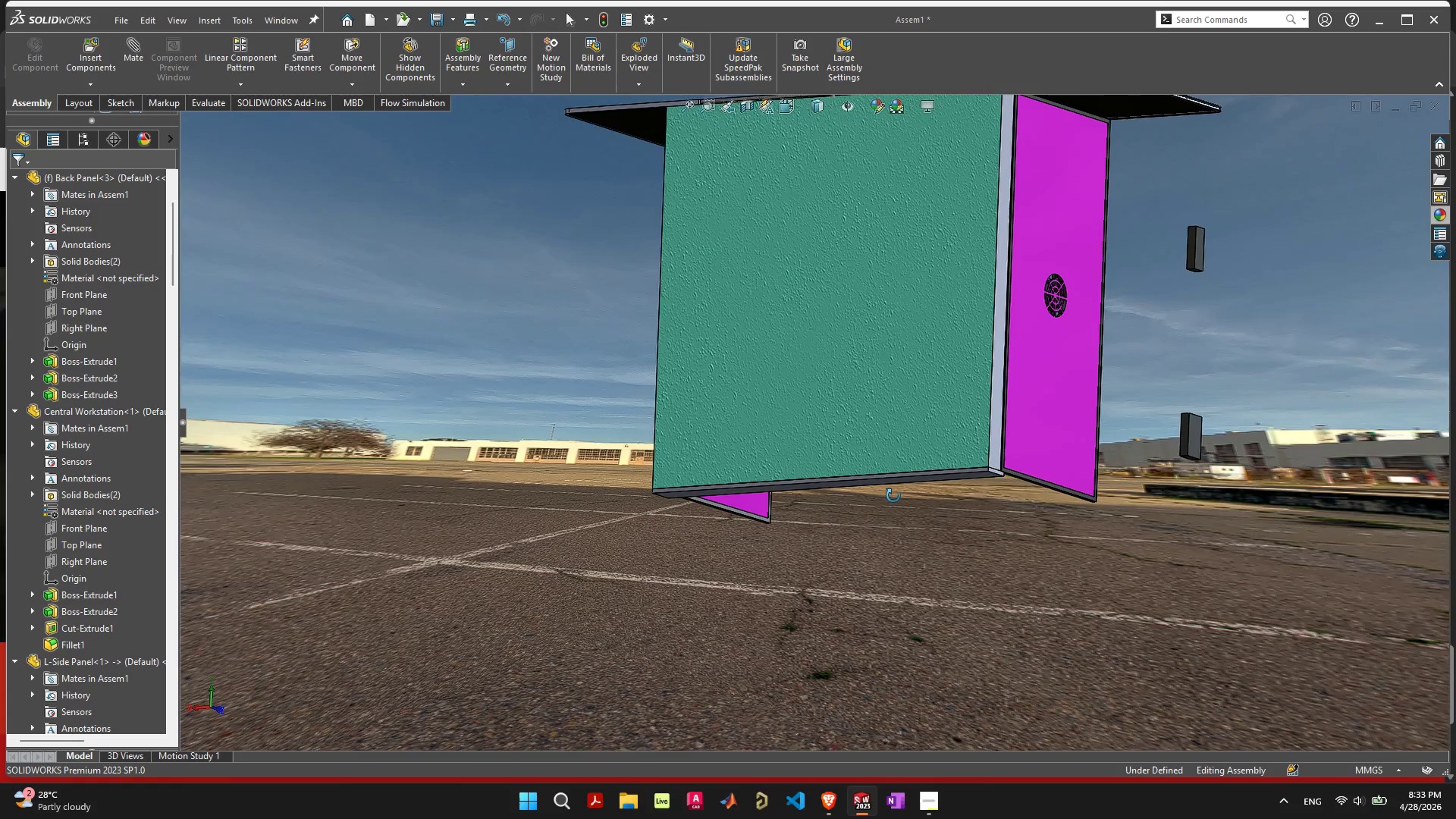 
scroll: coordinate [789, 504], scroll_direction: down, amount: 4.0
 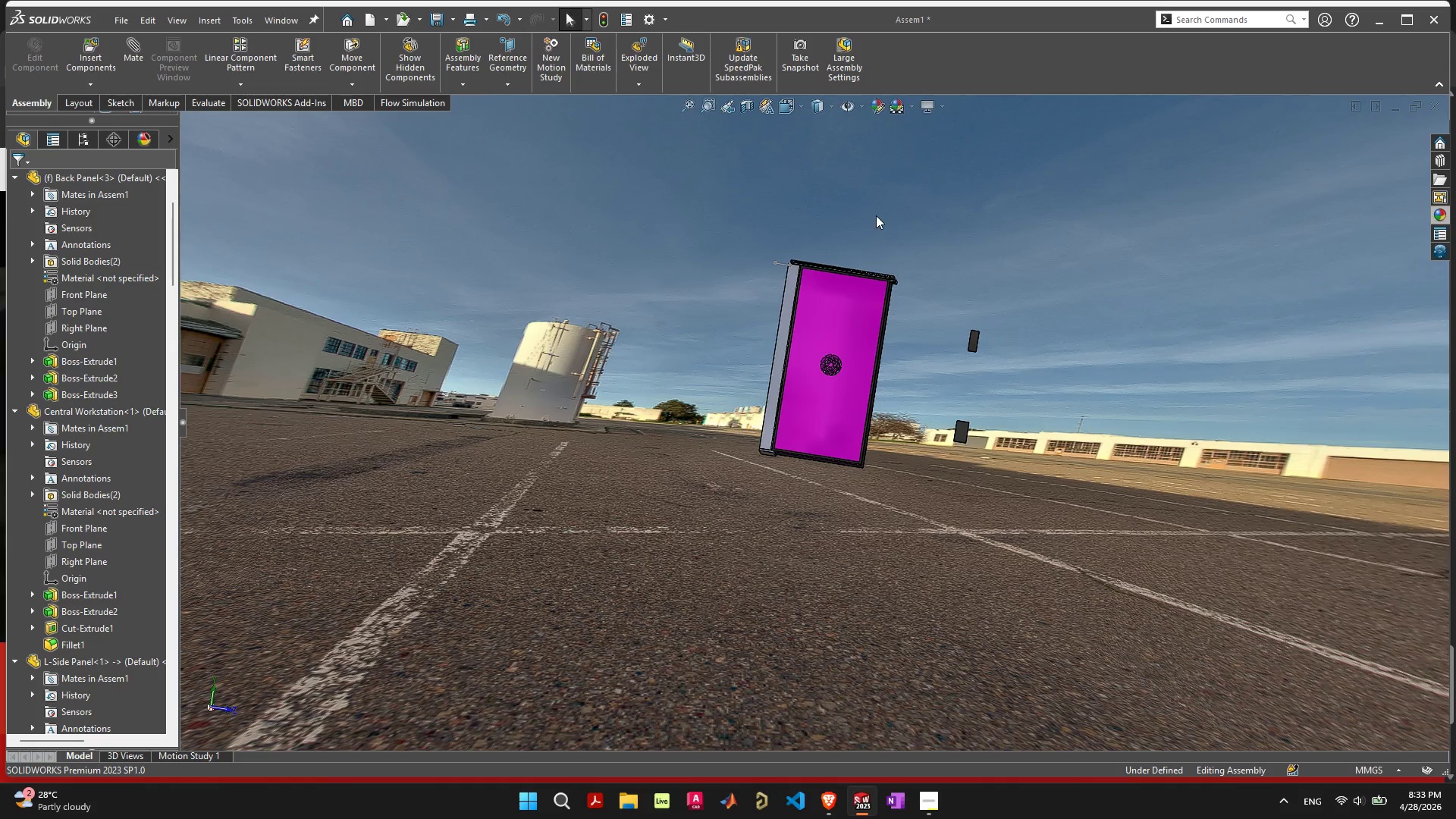 
mouse_move([905, 105])
 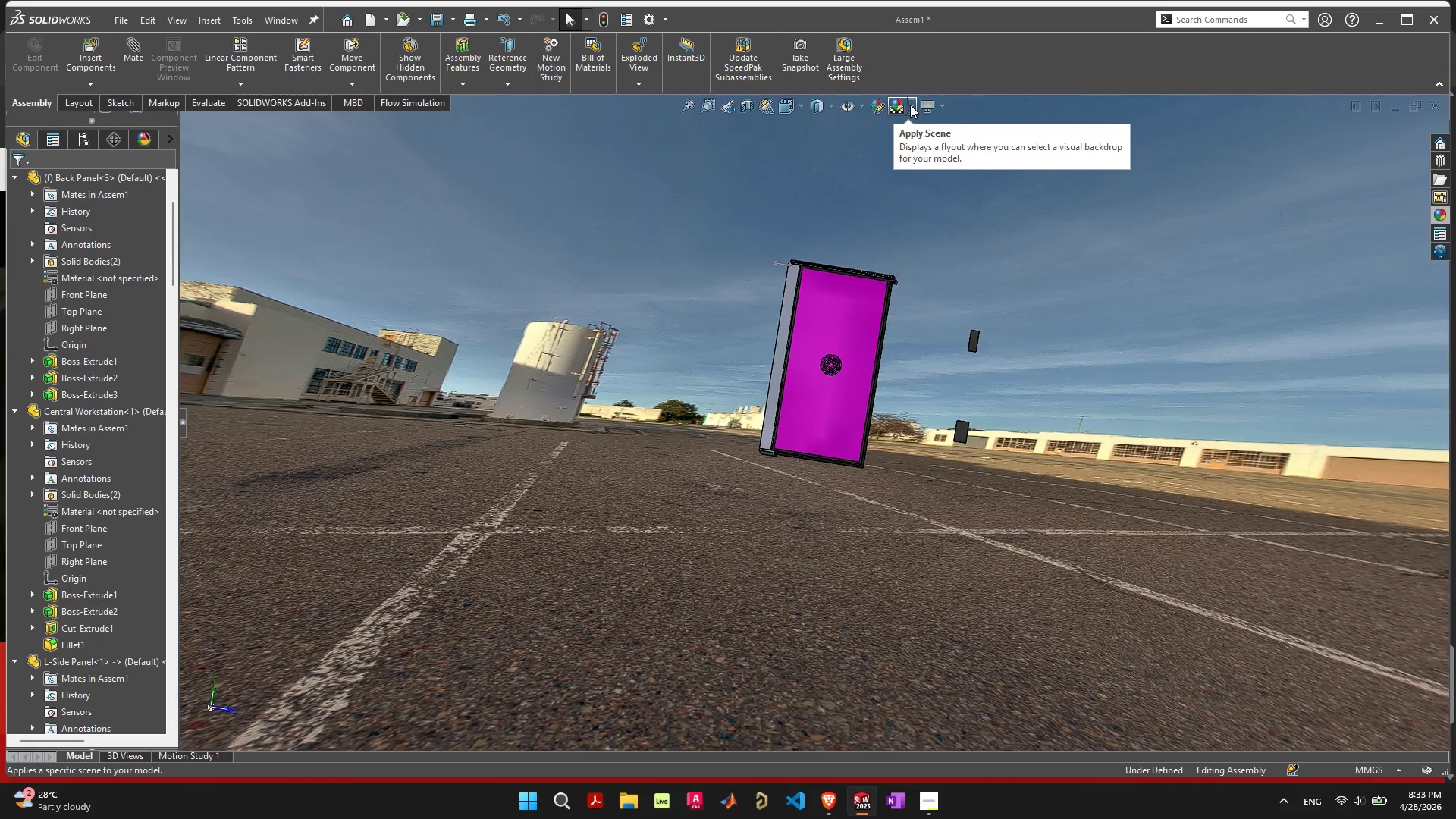 
left_click([910, 105])
 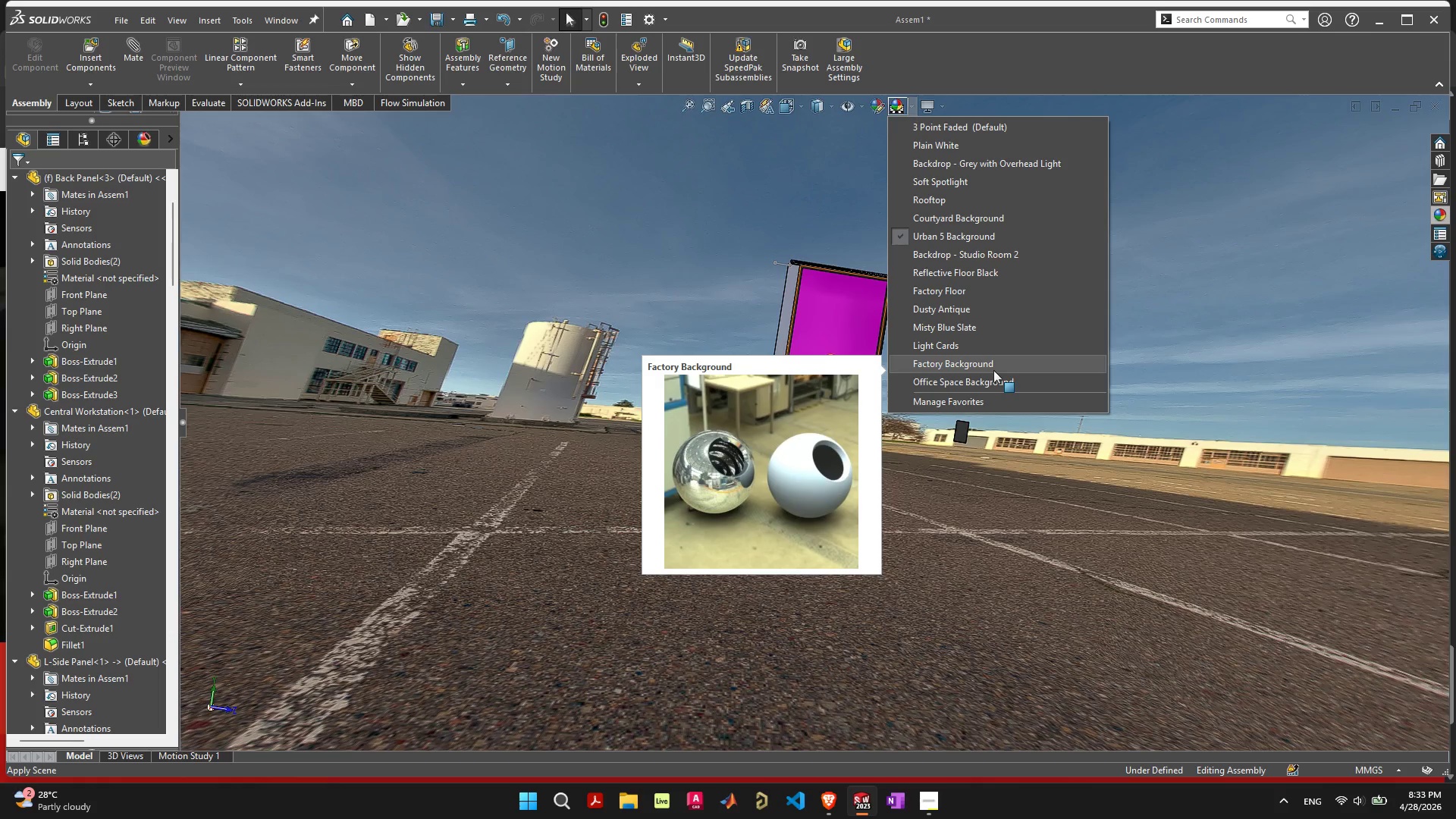 
wait(6.89)
 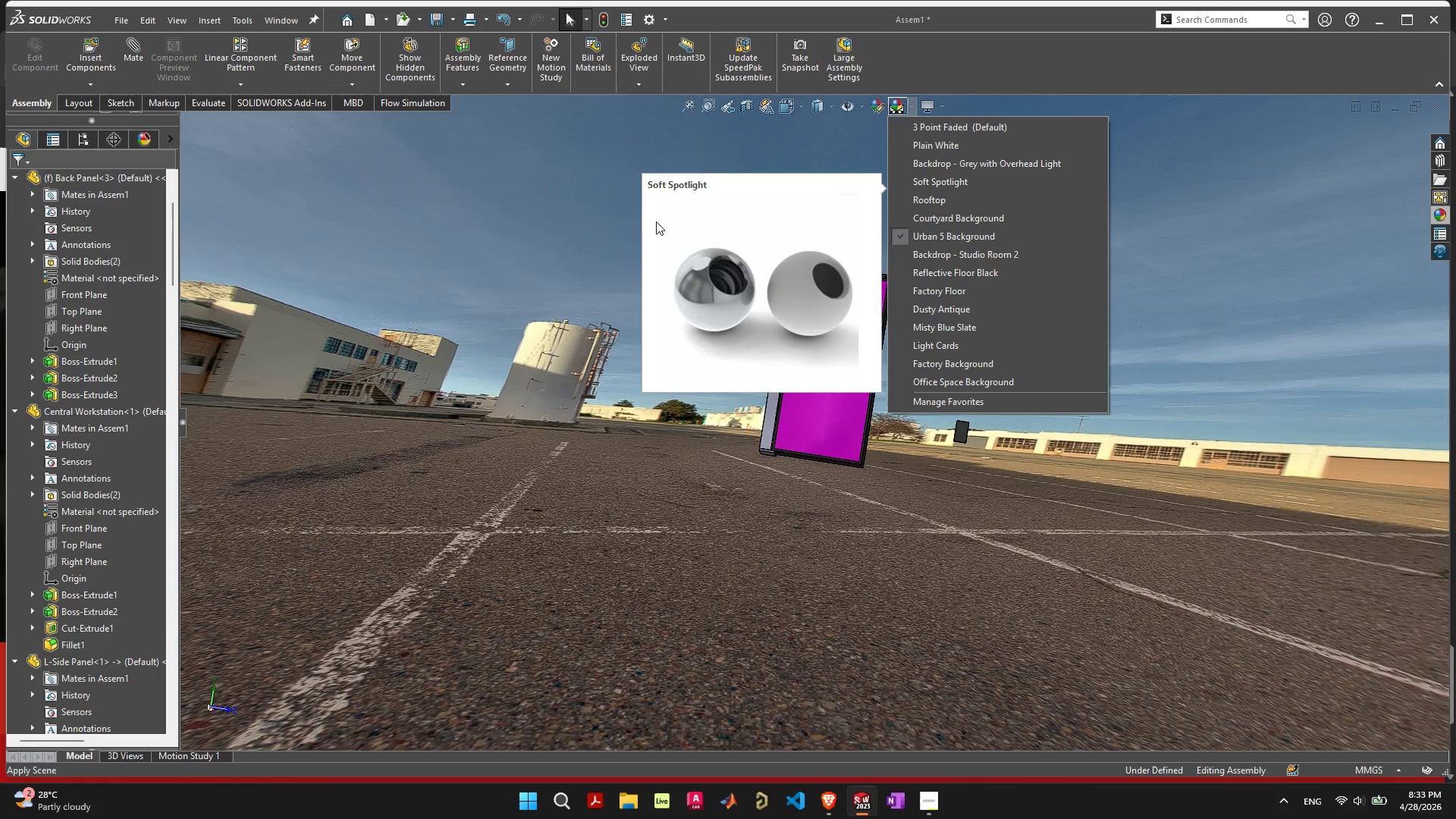 
left_click([993, 370])
 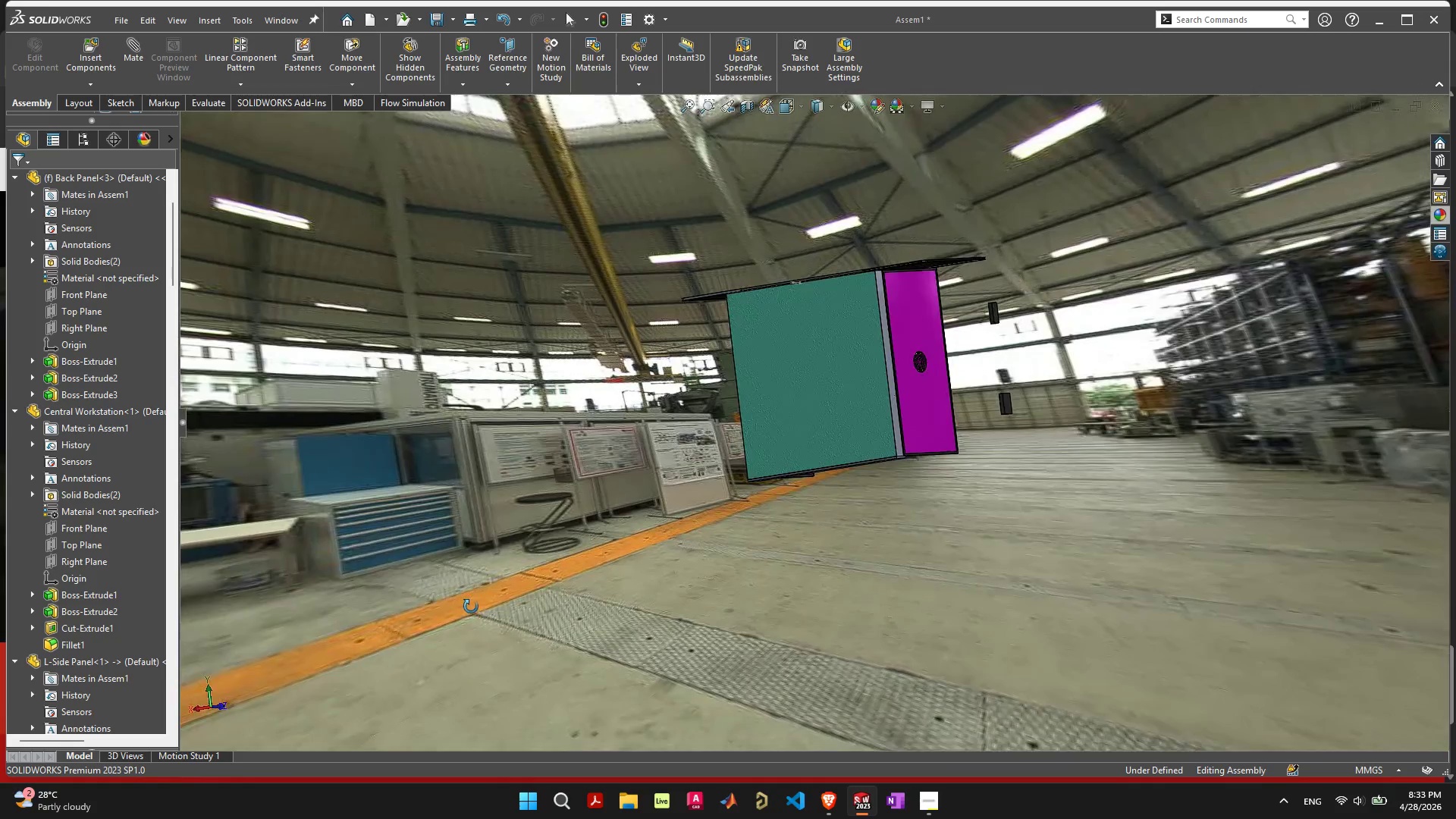 
wait(6.23)
 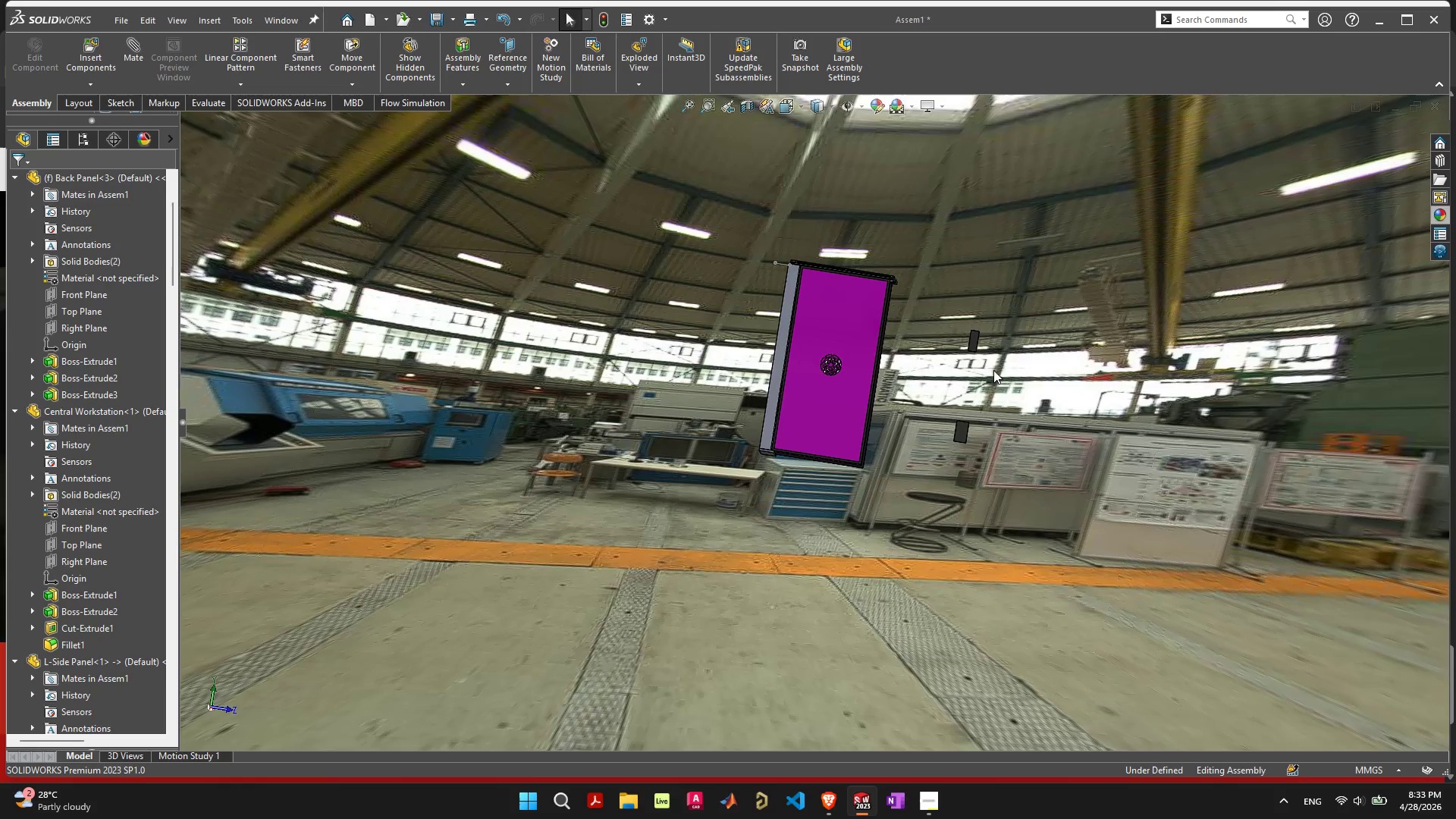 
left_click([890, 106])
 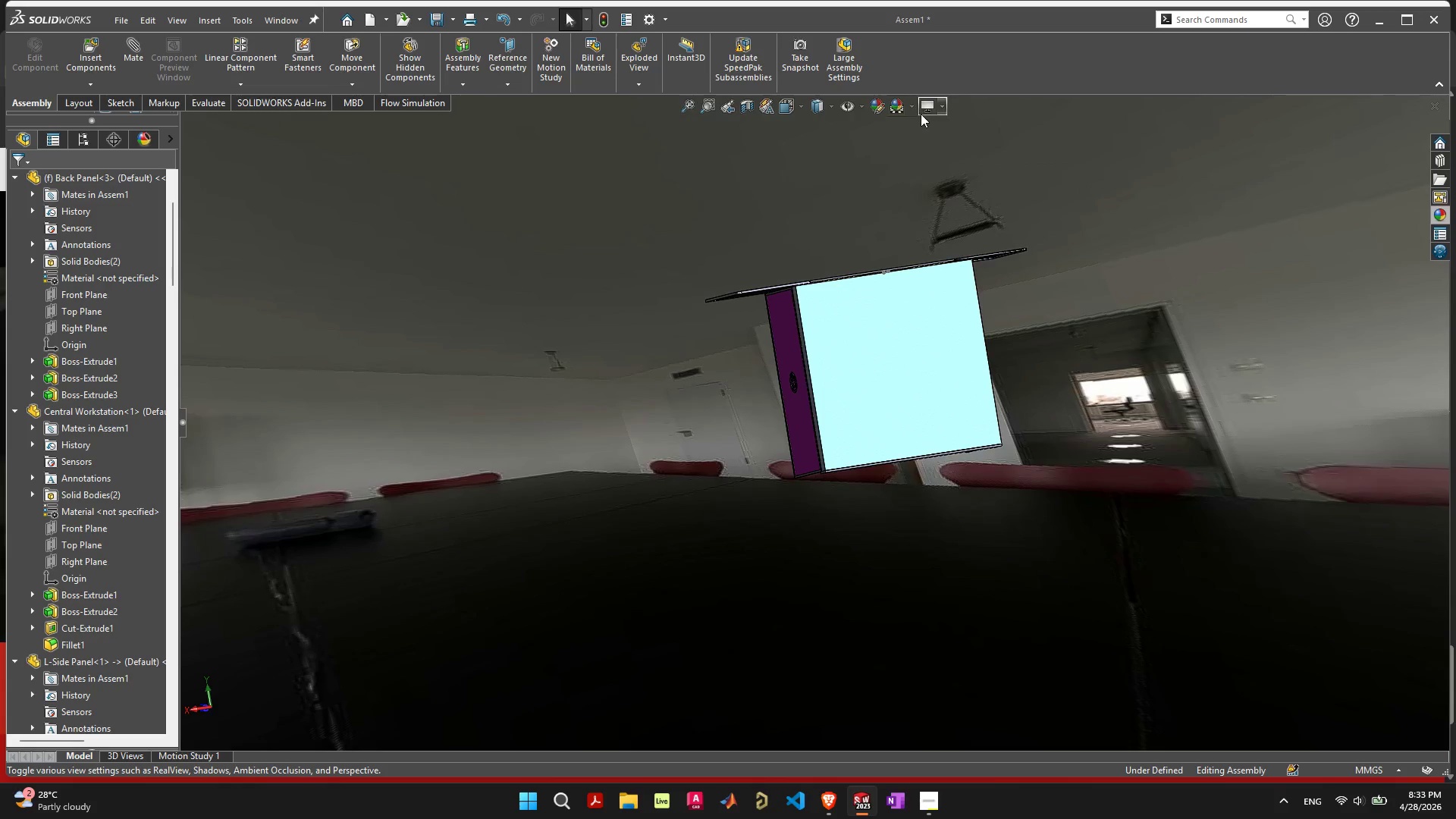 
scroll: coordinate [1011, 291], scroll_direction: up, amount: 1.0
 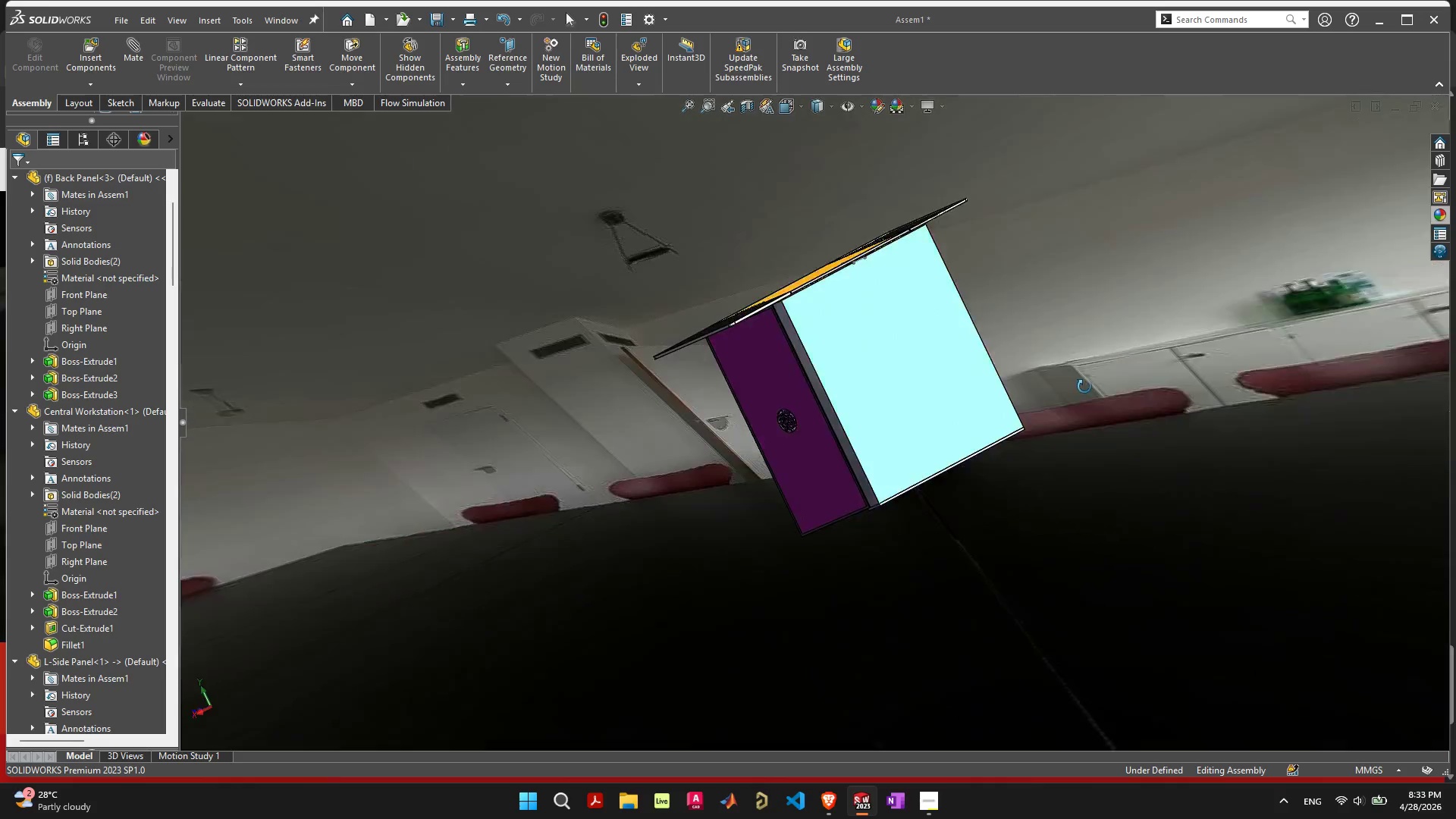 
scroll: coordinate [1032, 383], scroll_direction: down, amount: 1.0
 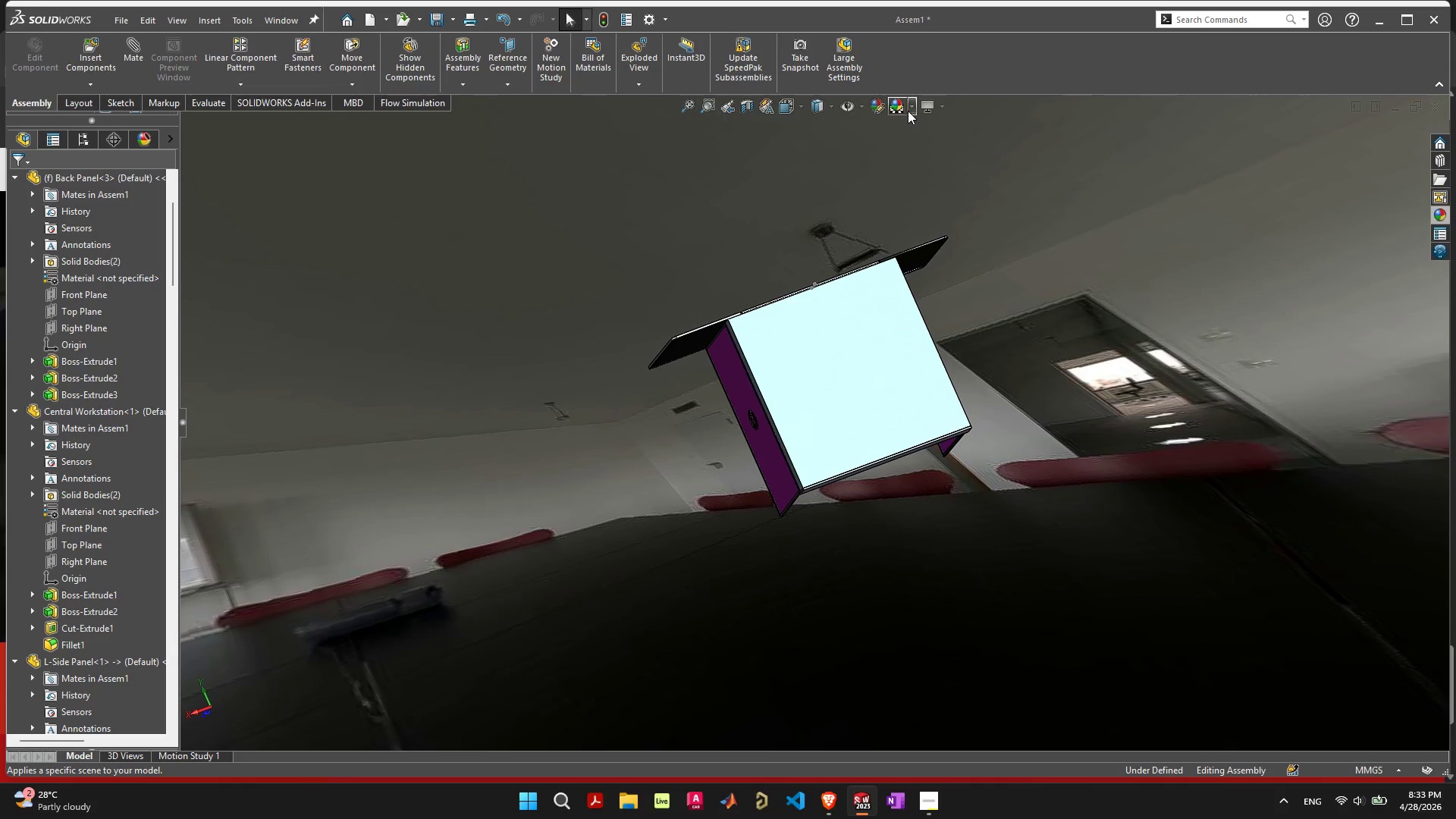 
left_click([898, 111])
 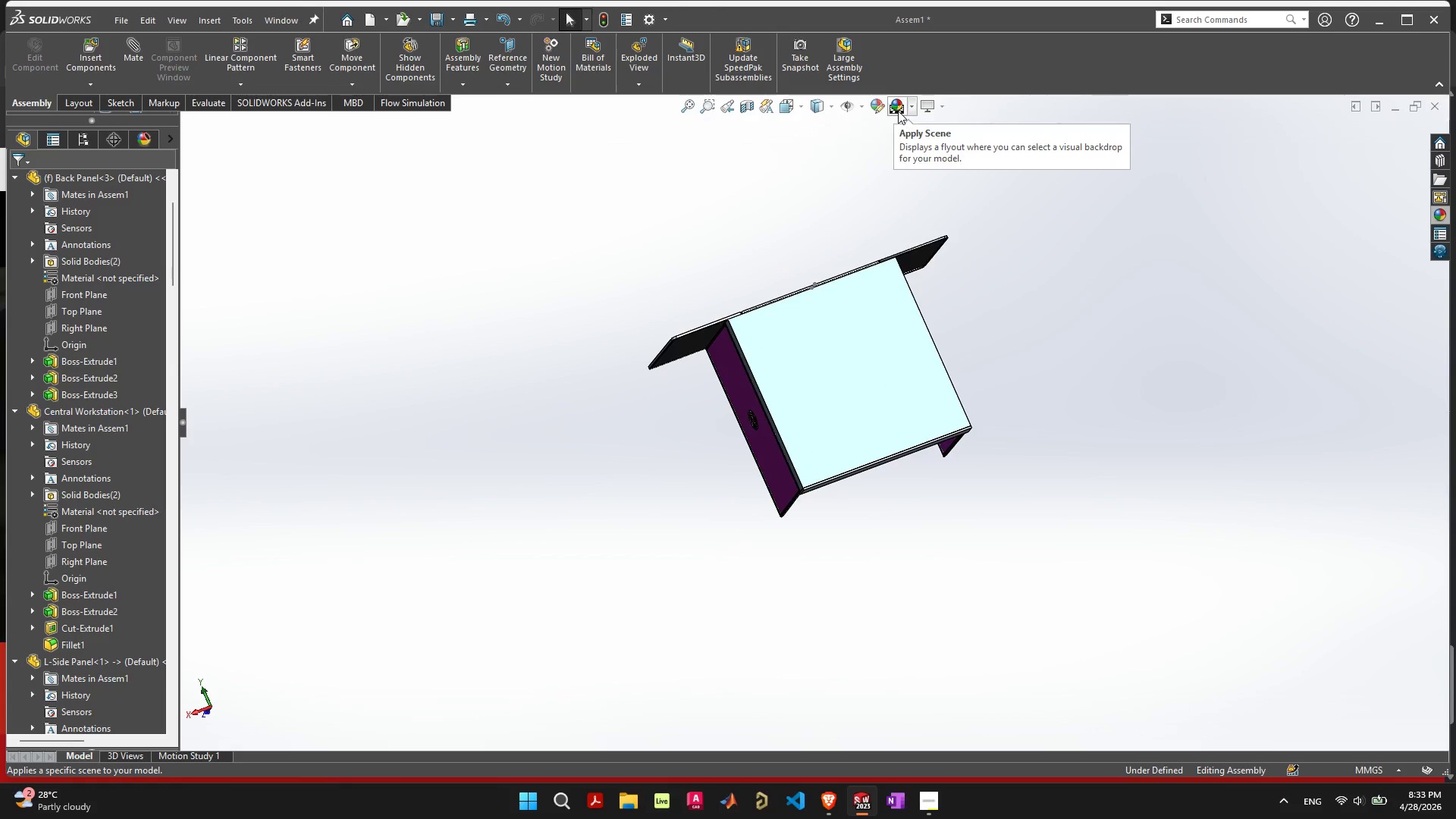 
left_click([898, 111])
 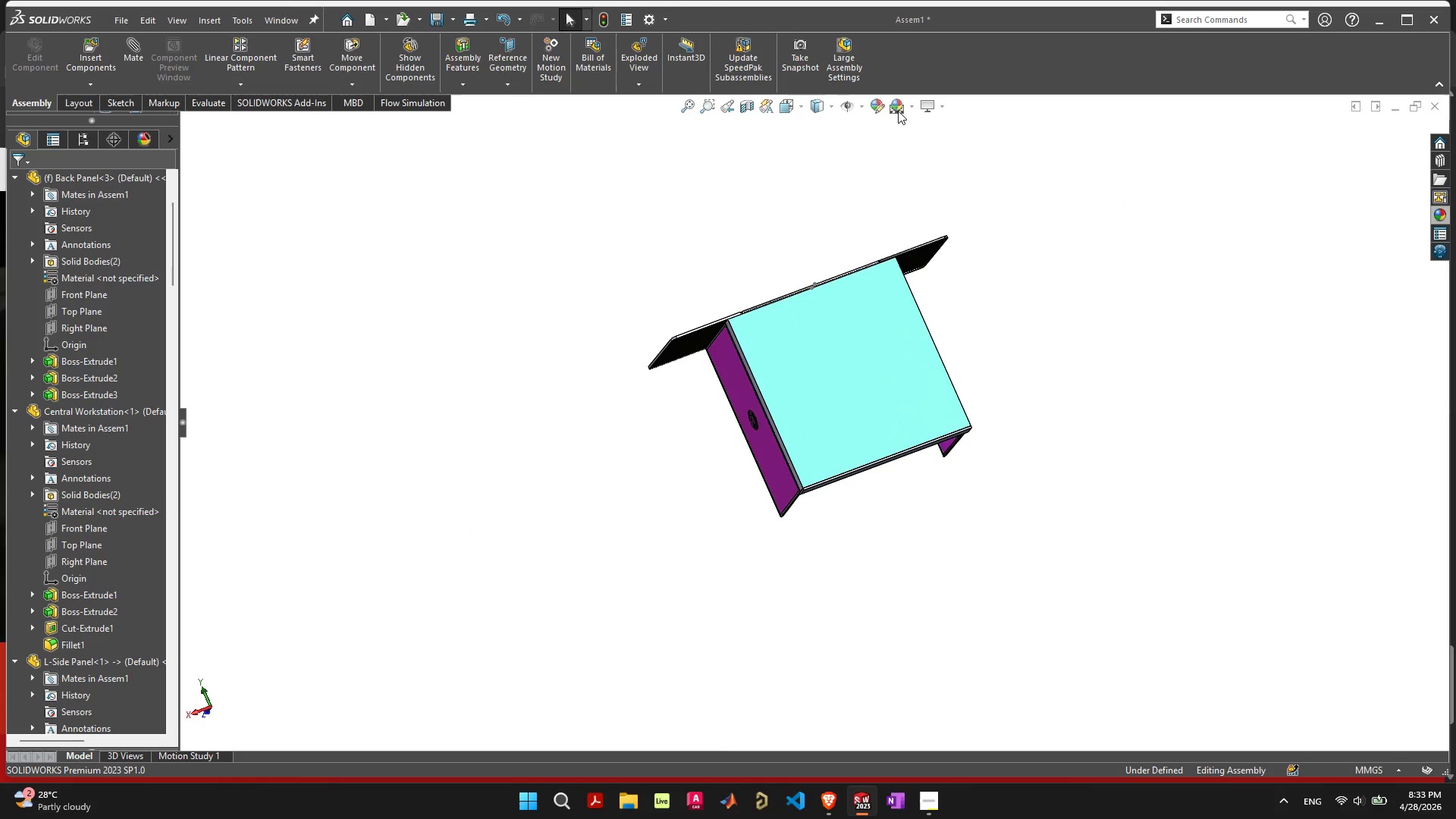 
left_click([898, 111])
 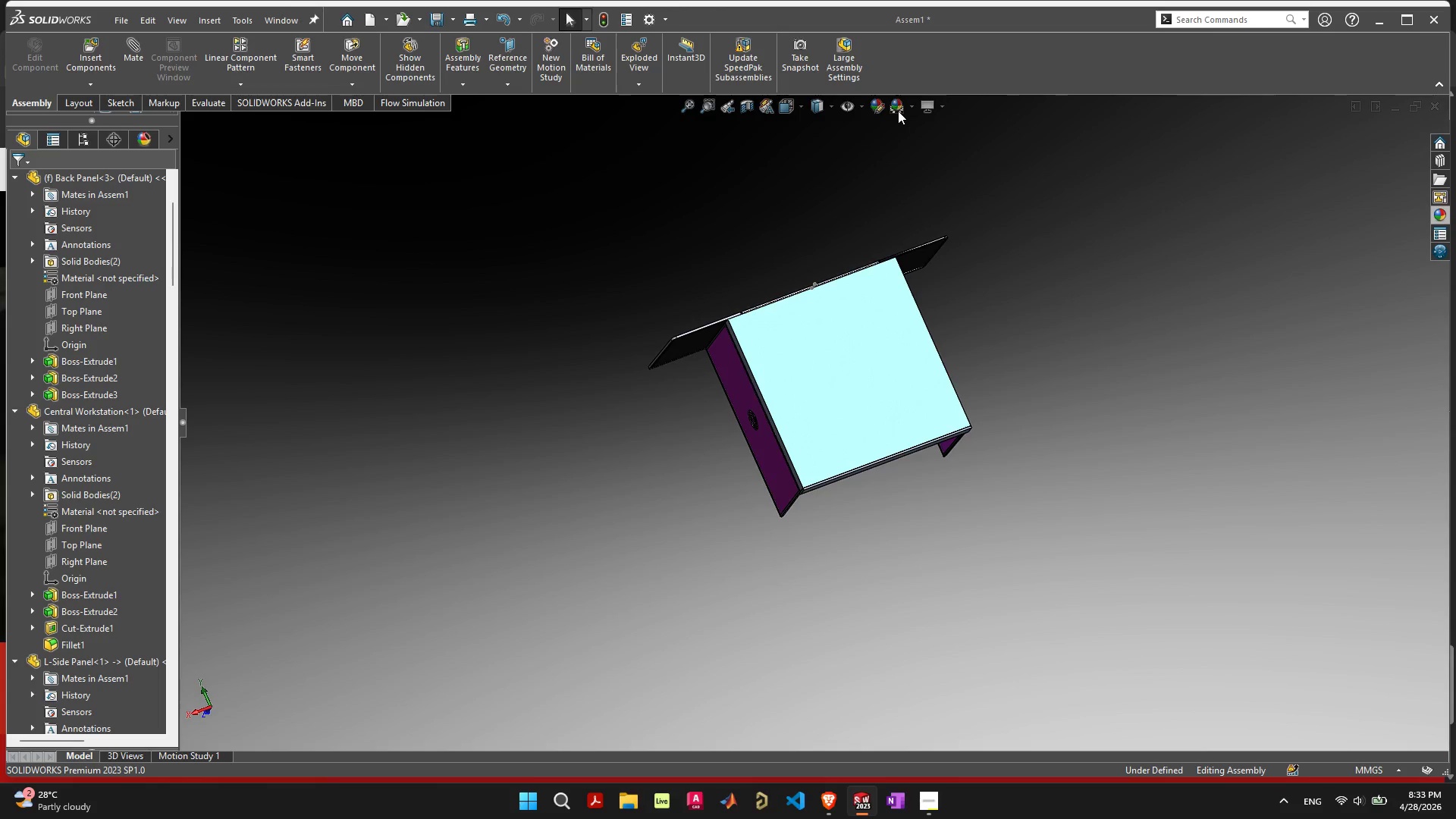 
left_click([898, 111])
 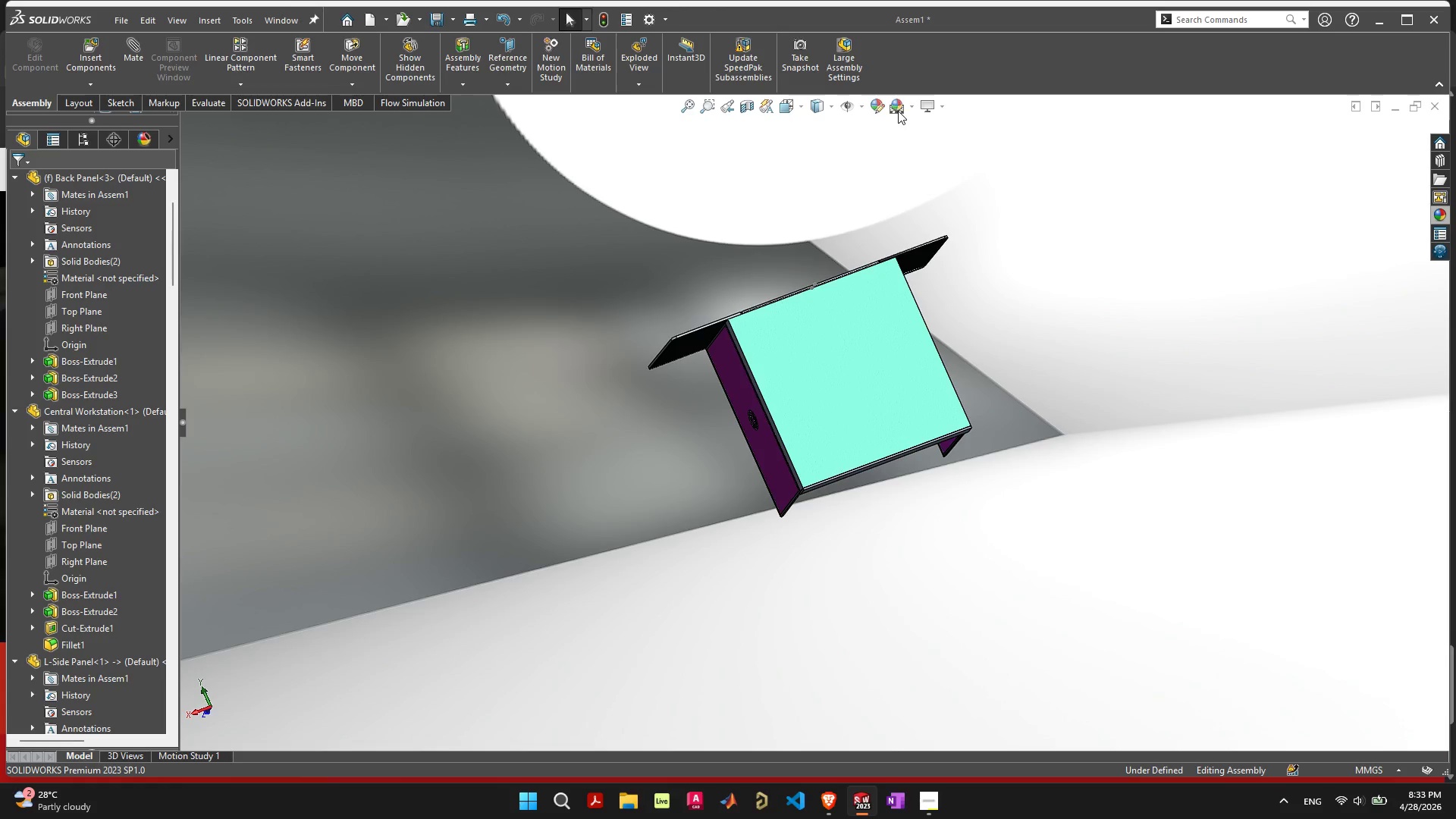 
left_click([898, 111])
 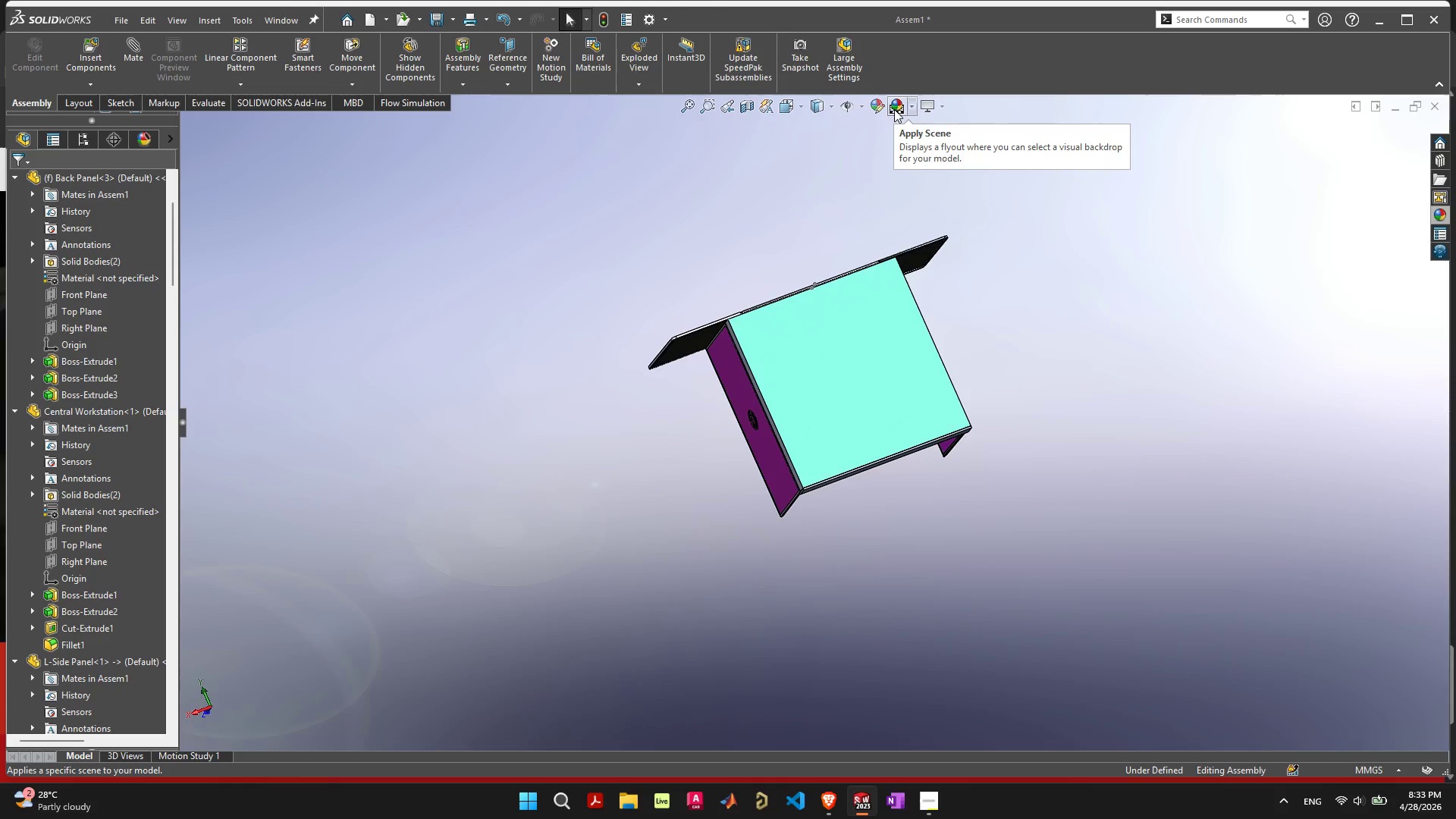 
left_click([894, 109])
 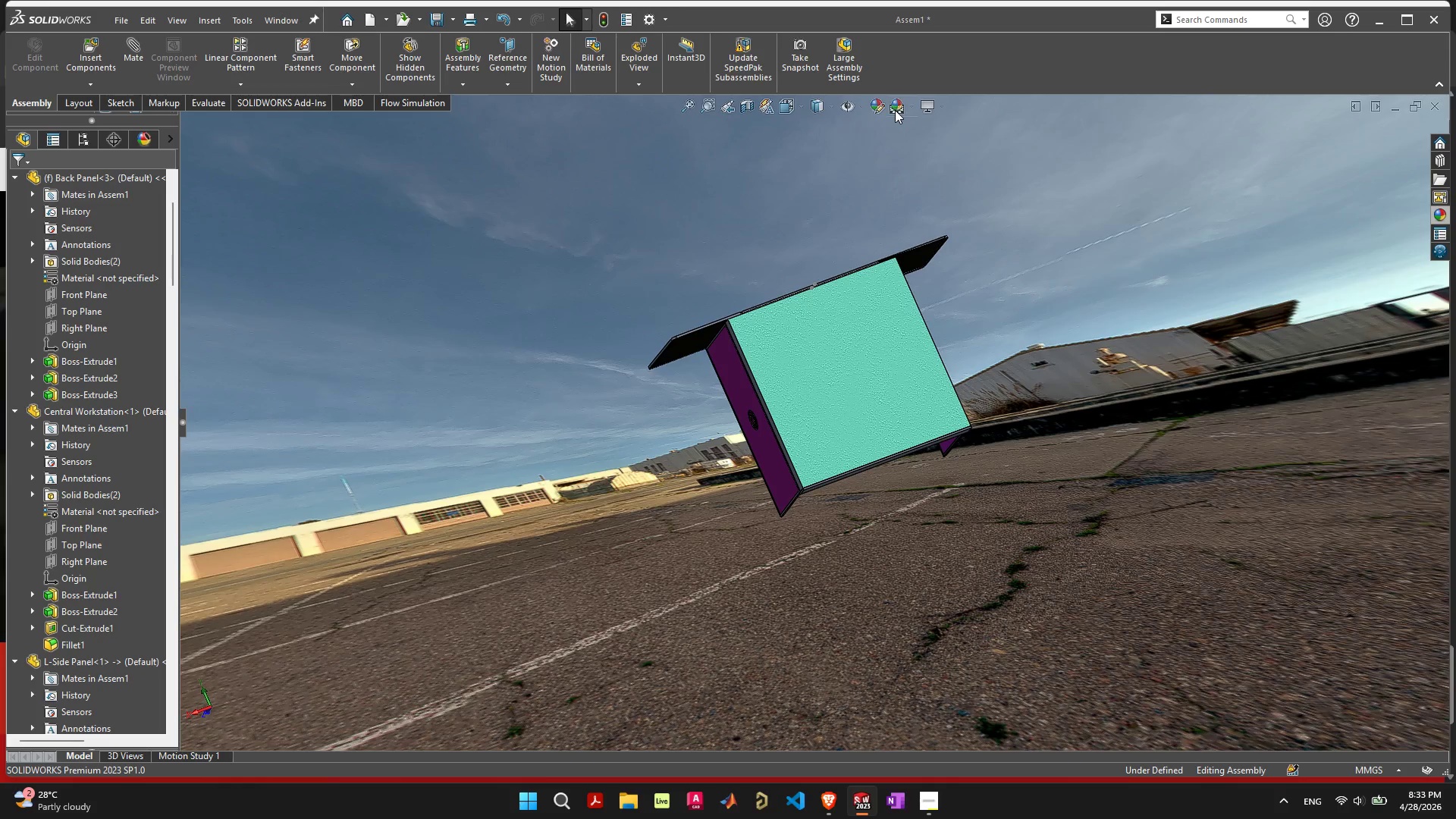 
left_click([895, 110])
 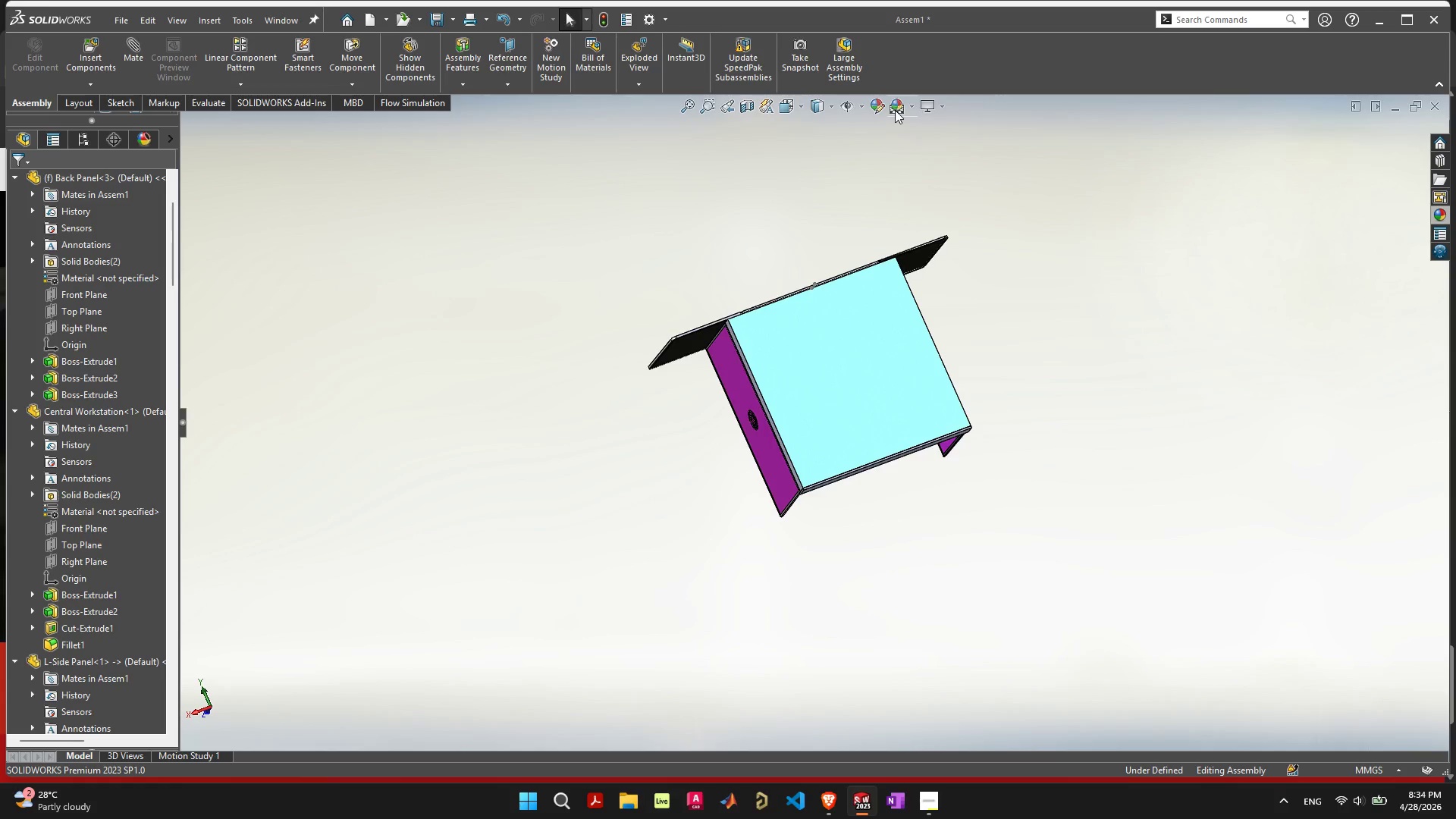 
left_click([895, 110])
 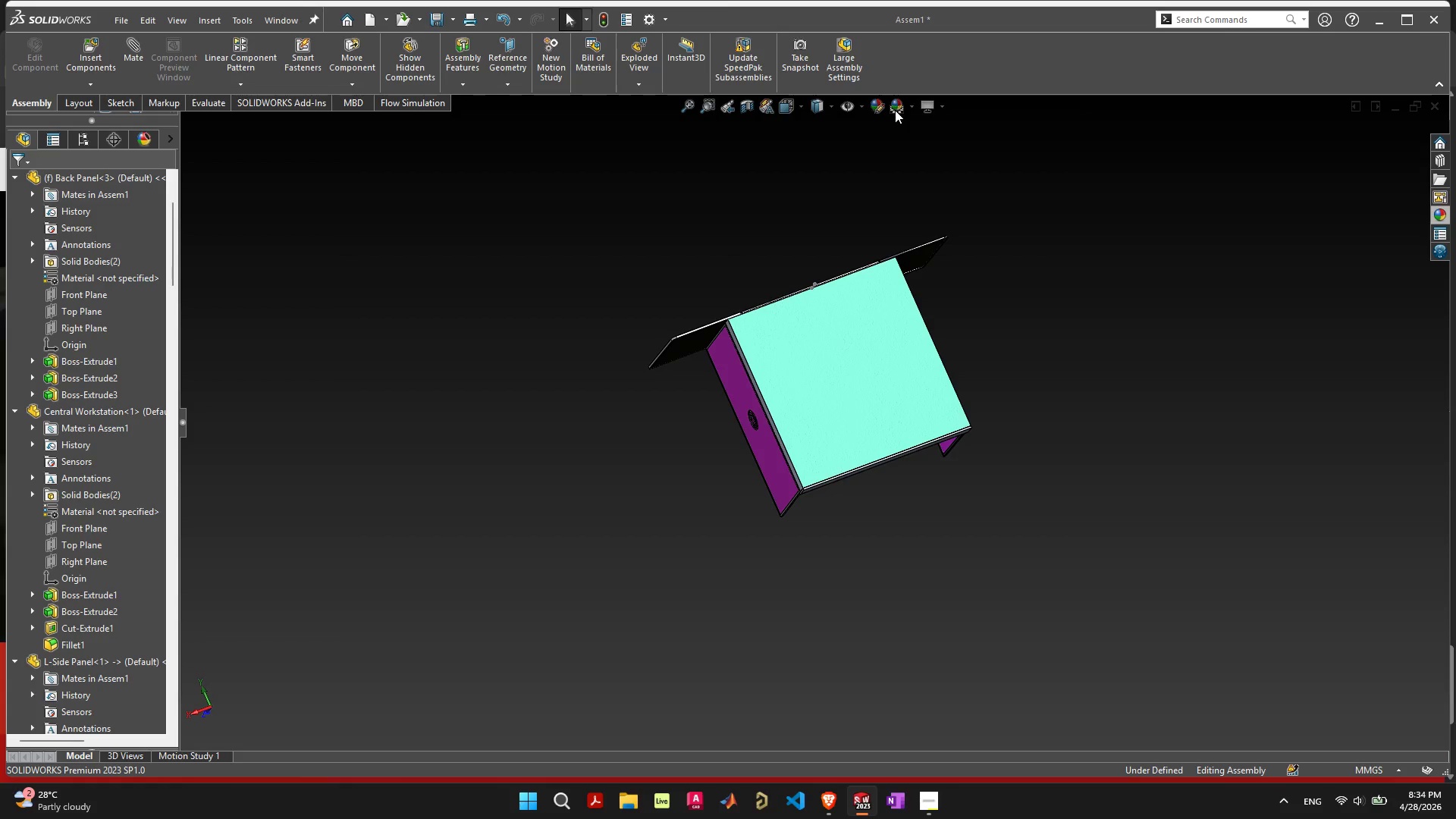 
left_click([895, 110])
 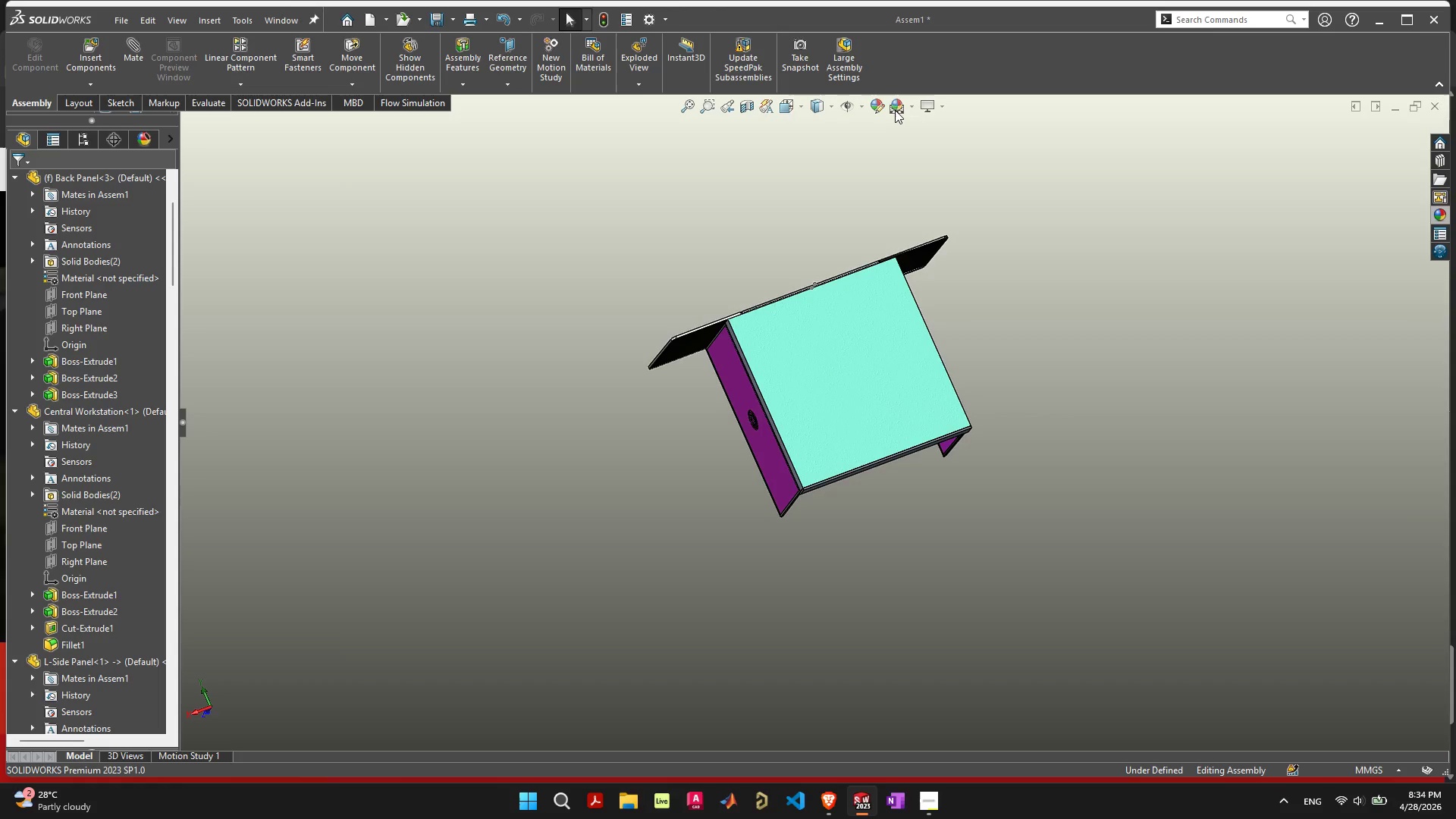 
left_click([895, 110])
 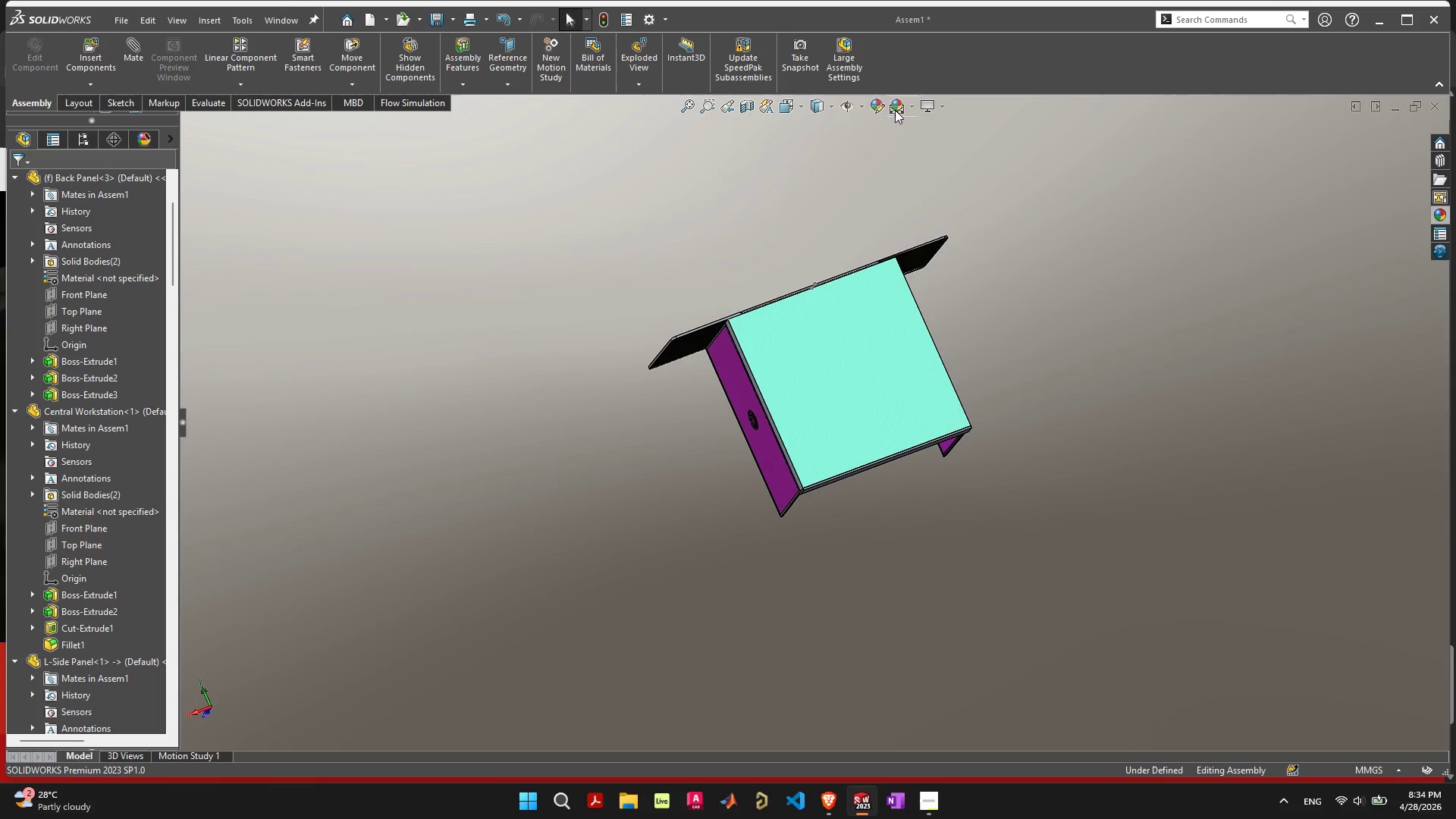 
left_click([895, 110])
 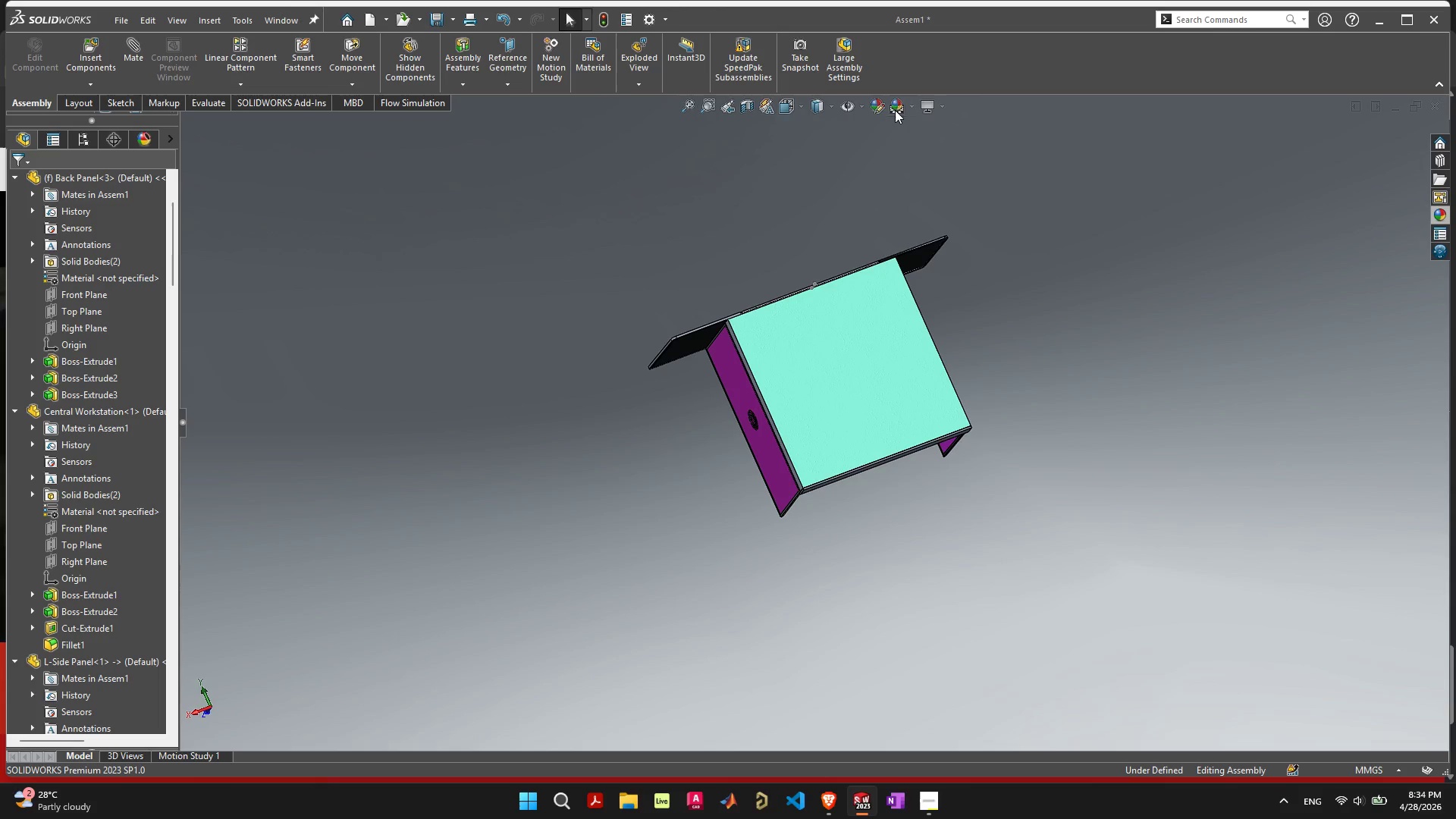 
left_click([895, 110])
 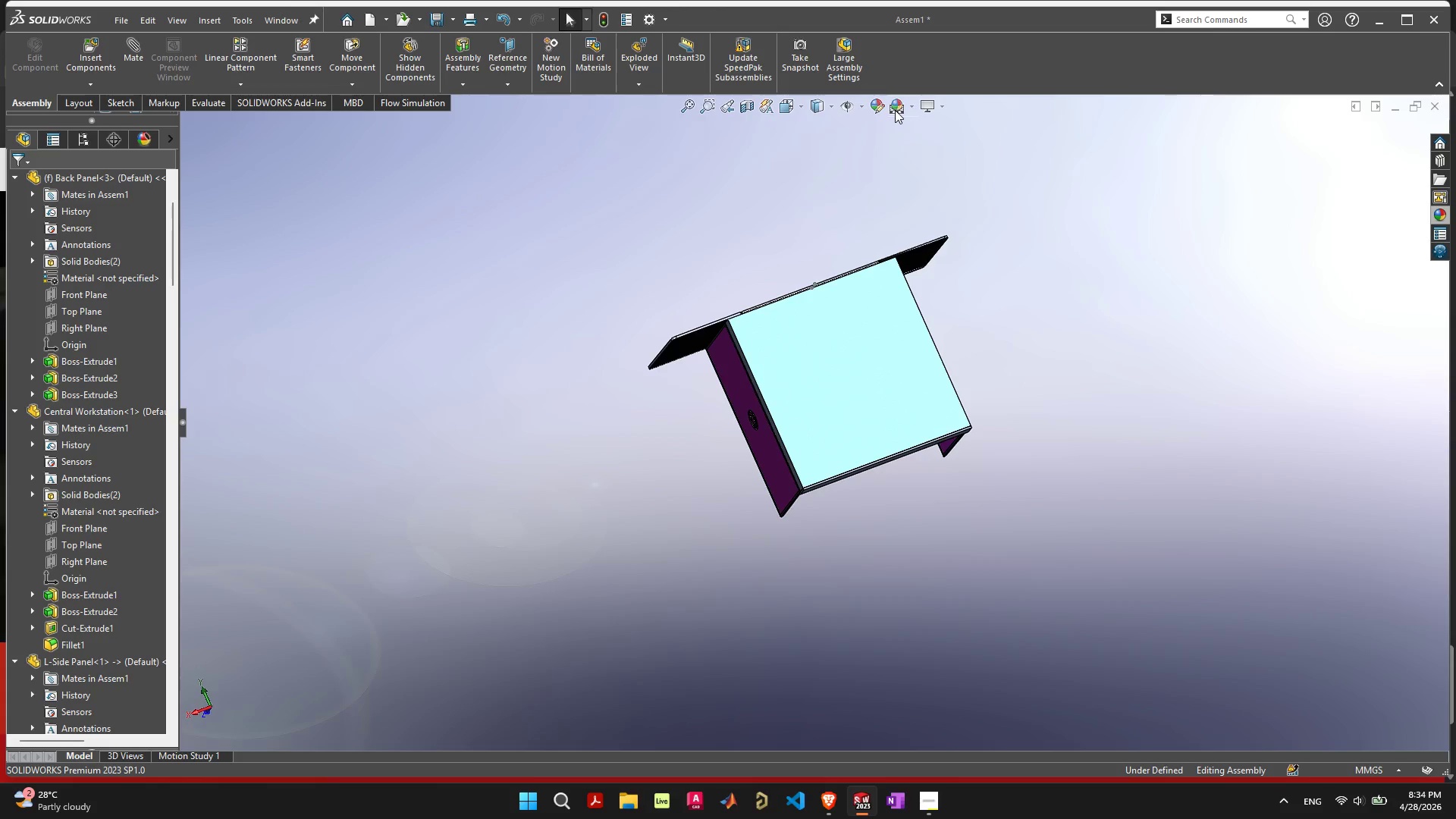 
left_click([895, 110])
 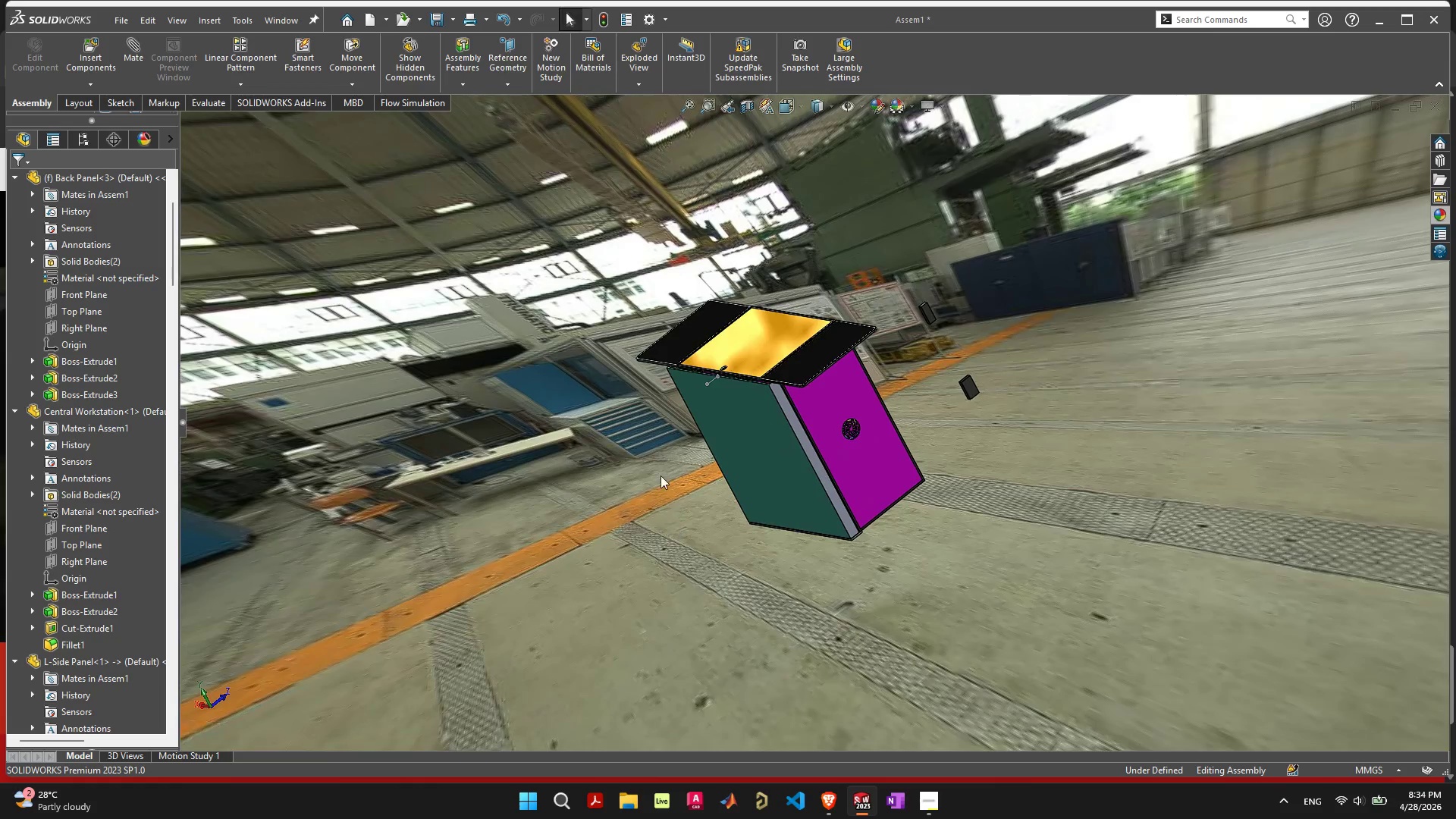 
scroll: coordinate [1037, 330], scroll_direction: up, amount: 2.0
 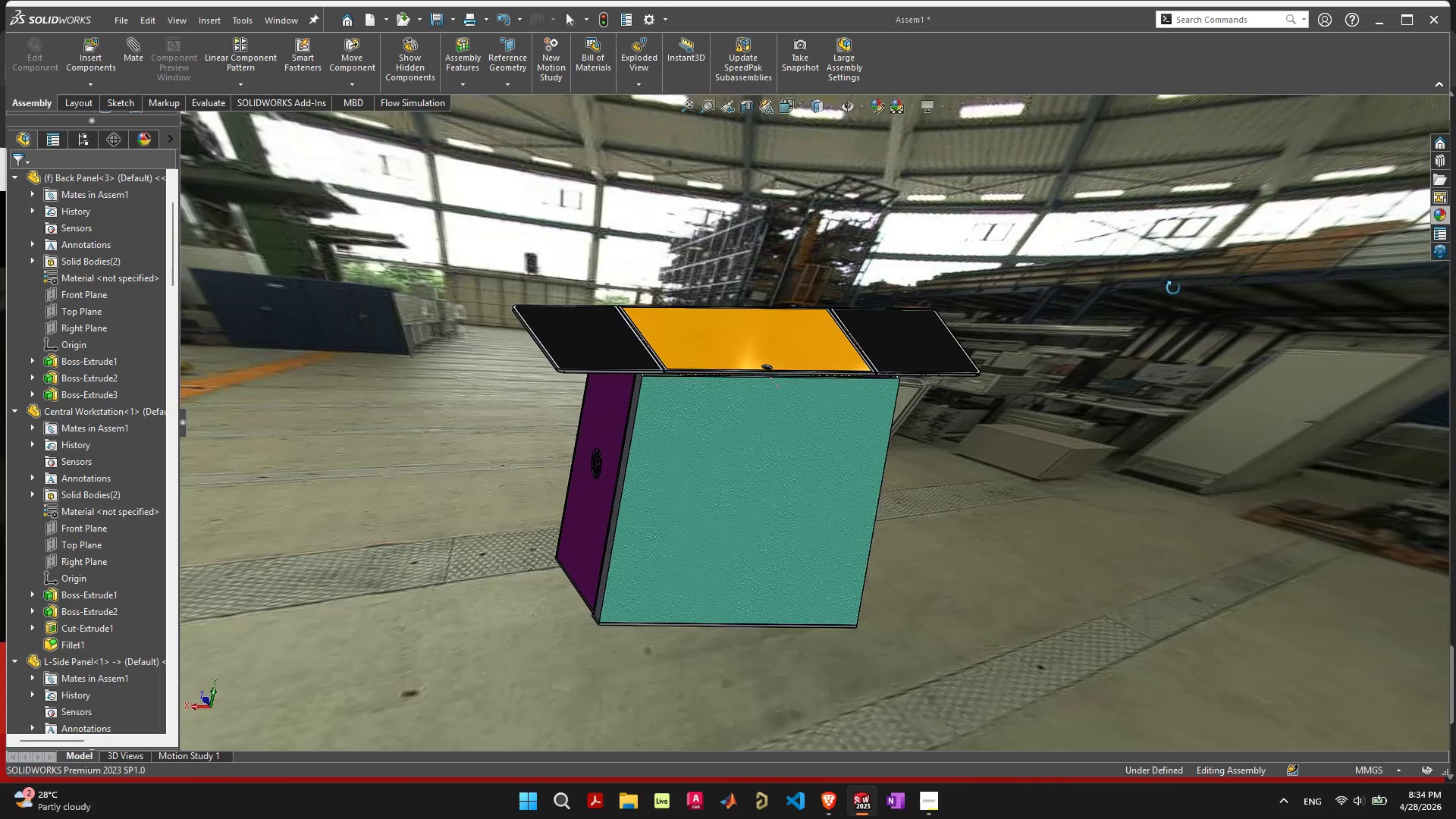 
scroll: coordinate [1065, 282], scroll_direction: down, amount: 6.0
 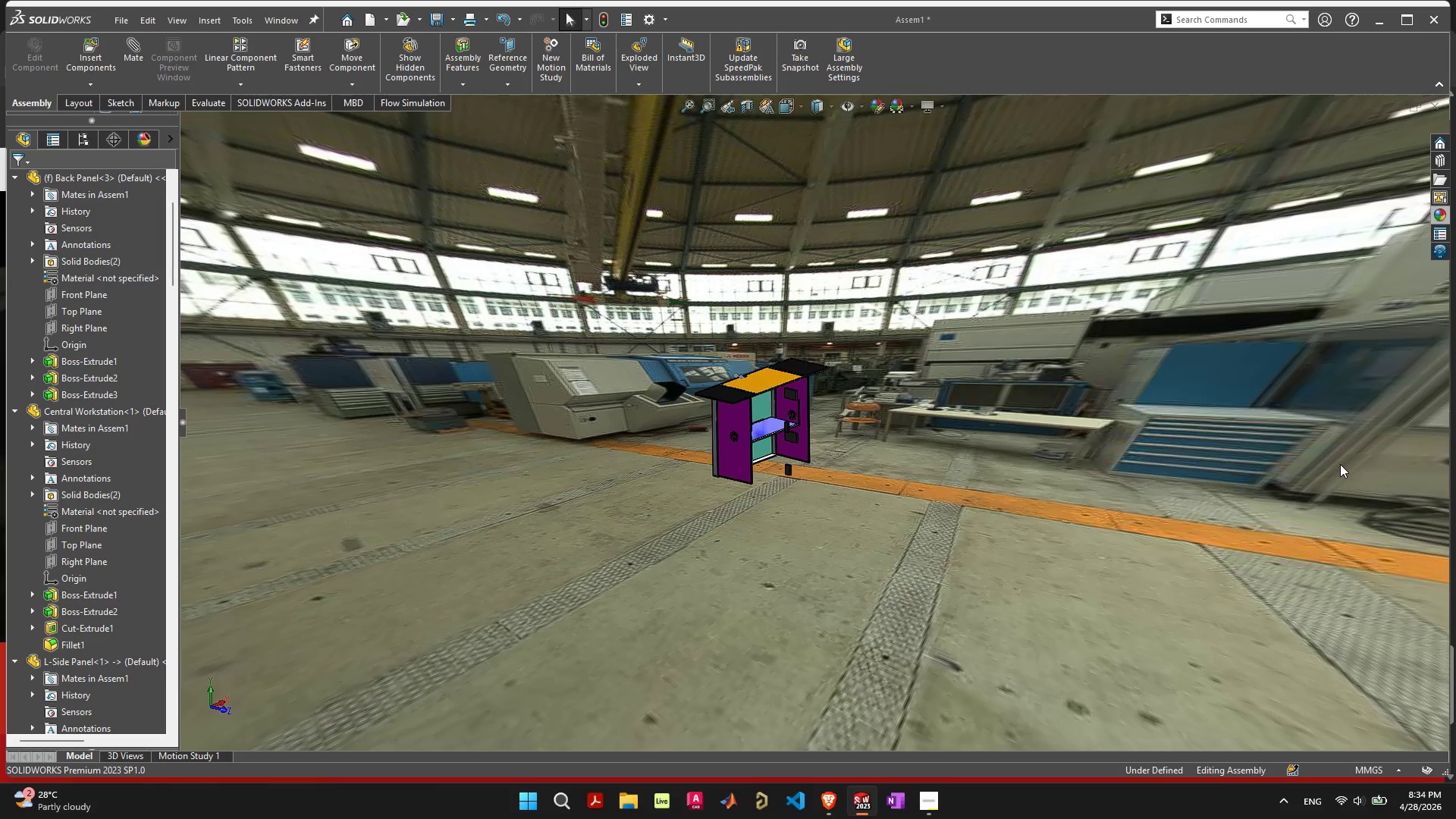 
wait(30.82)
 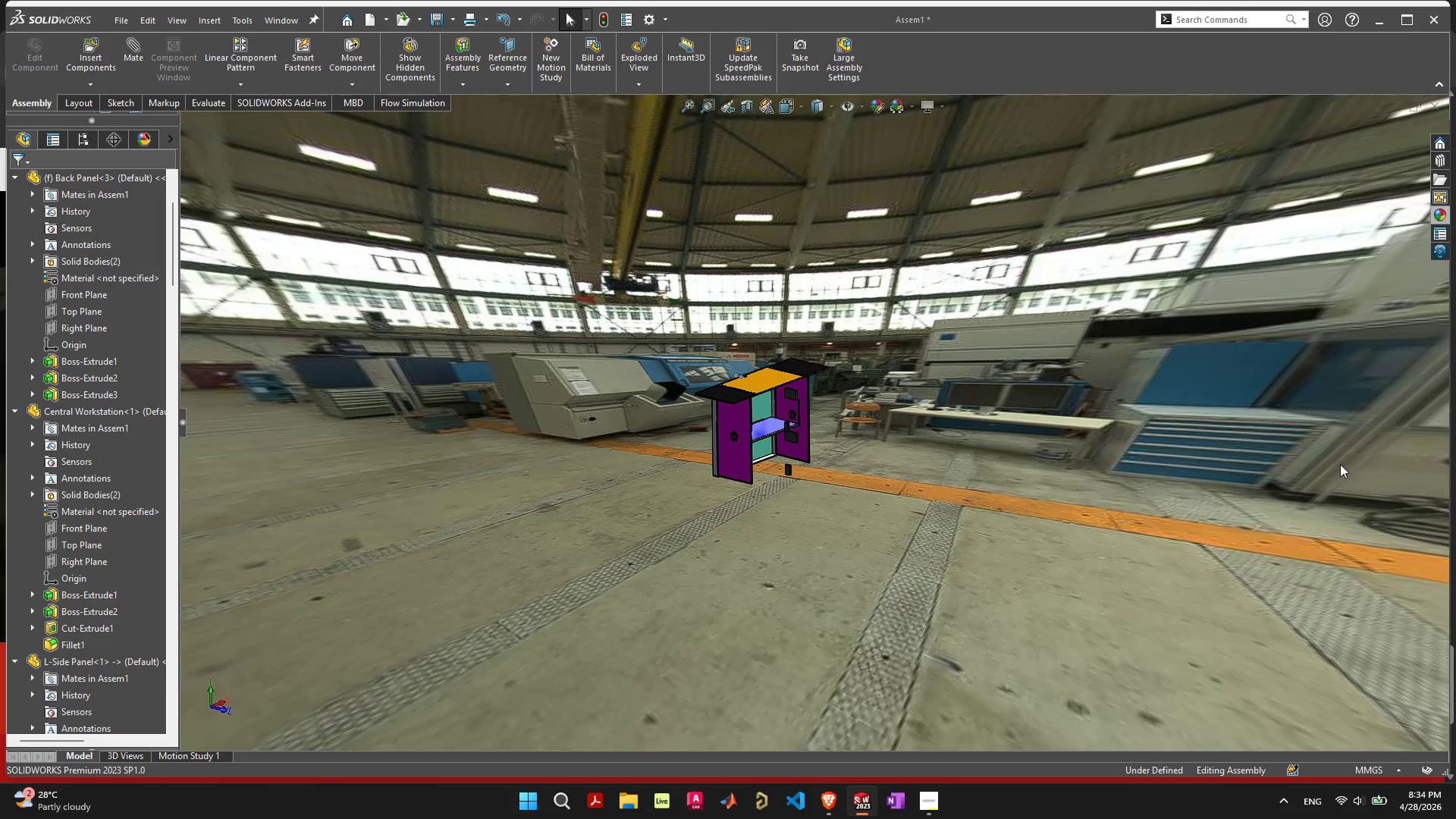 
key(Space)
 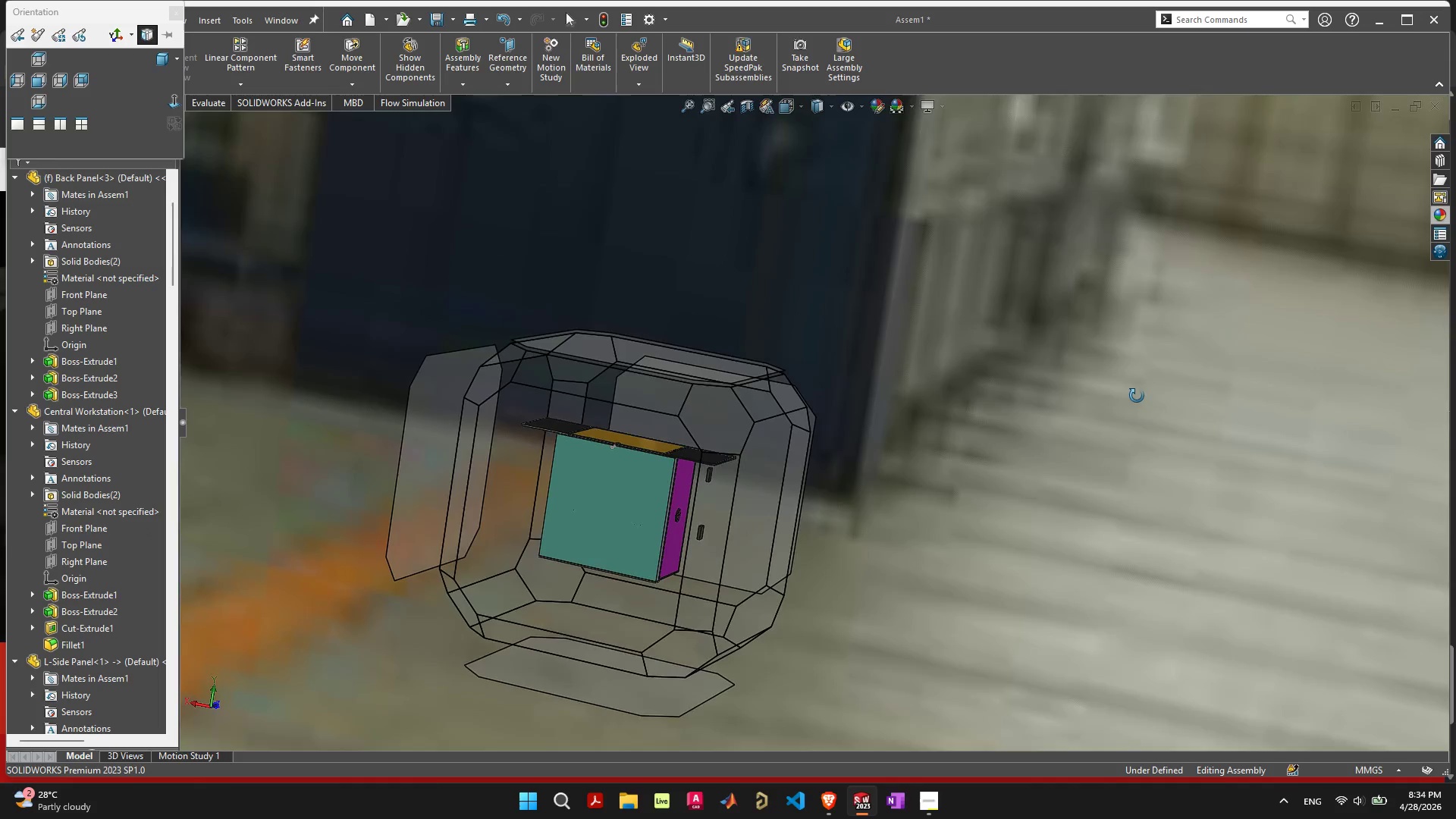 
wait(16.67)
 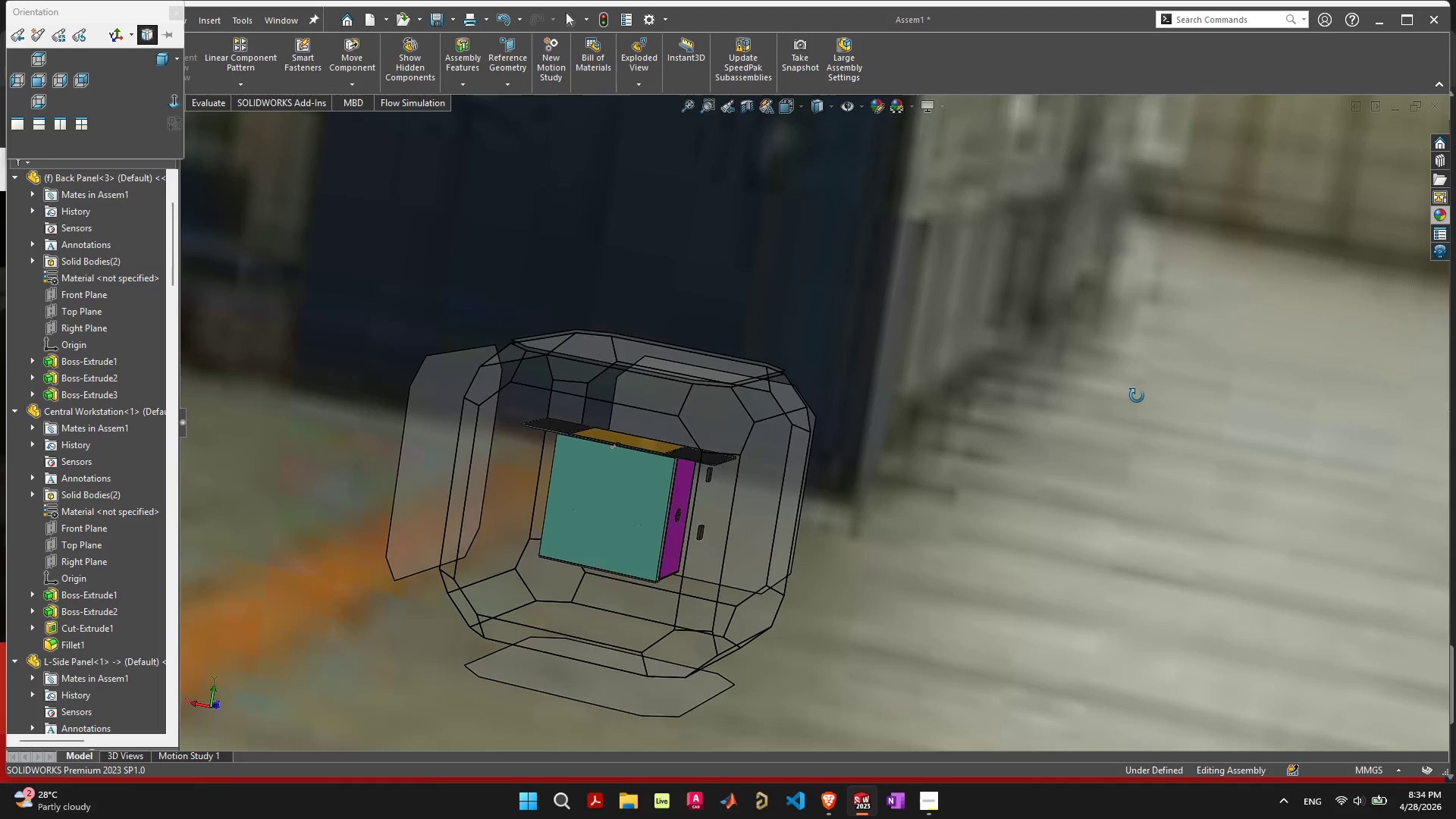 
scroll: coordinate [1117, 340], scroll_direction: up, amount: 1.0
 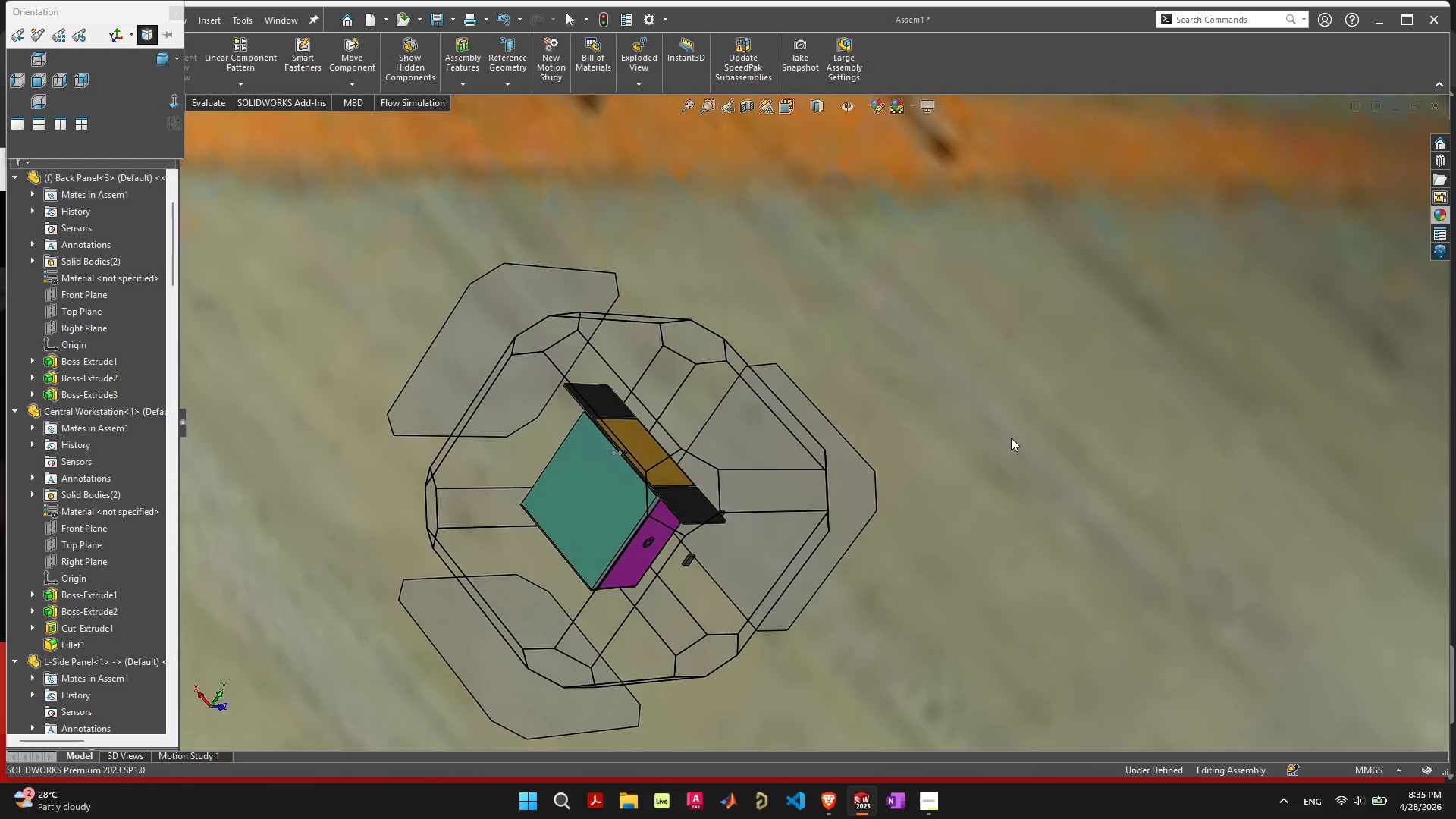 
scroll: coordinate [796, 407], scroll_direction: down, amount: 1.0
 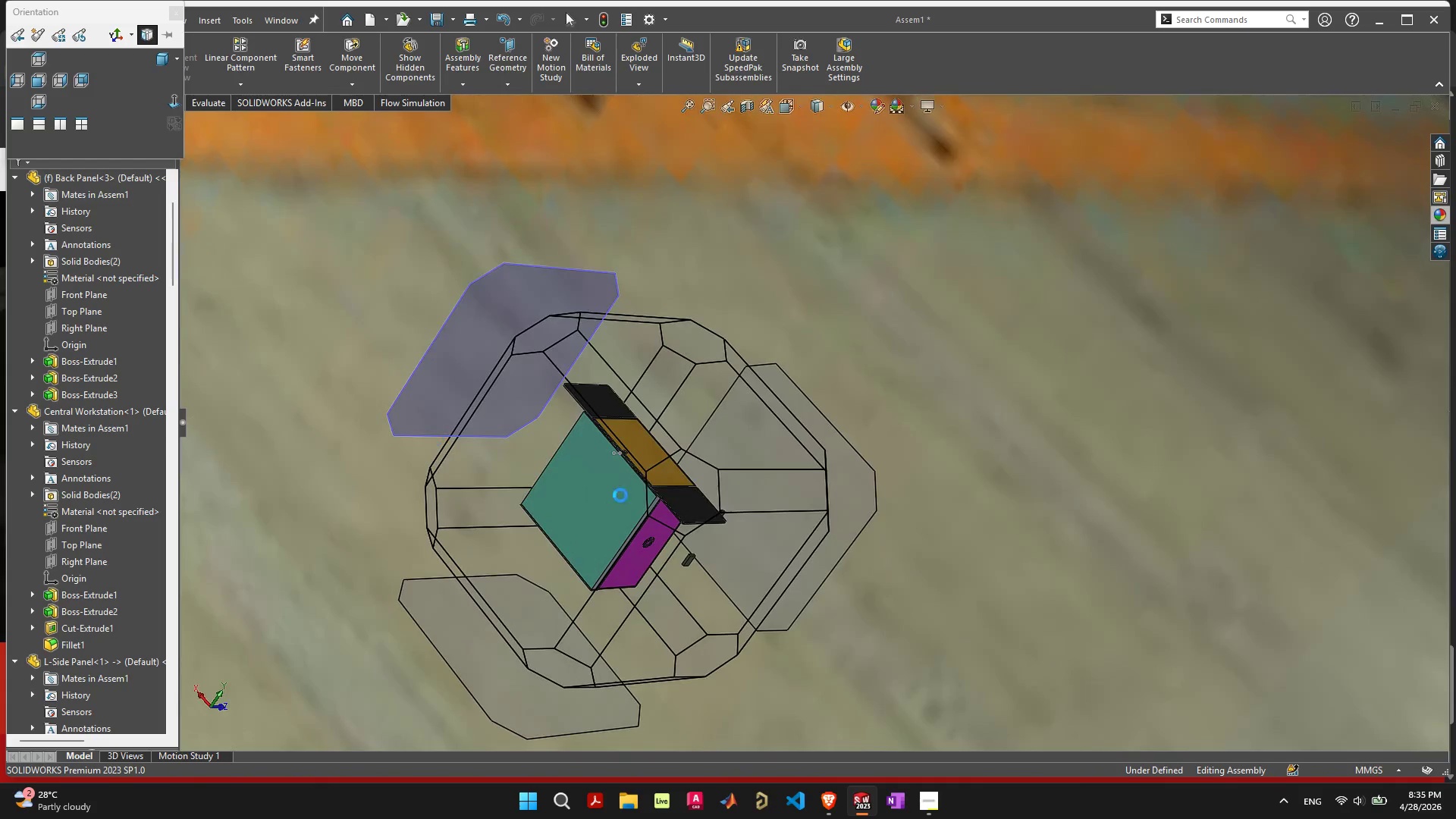 
scroll: coordinate [671, 449], scroll_direction: up, amount: 6.0
 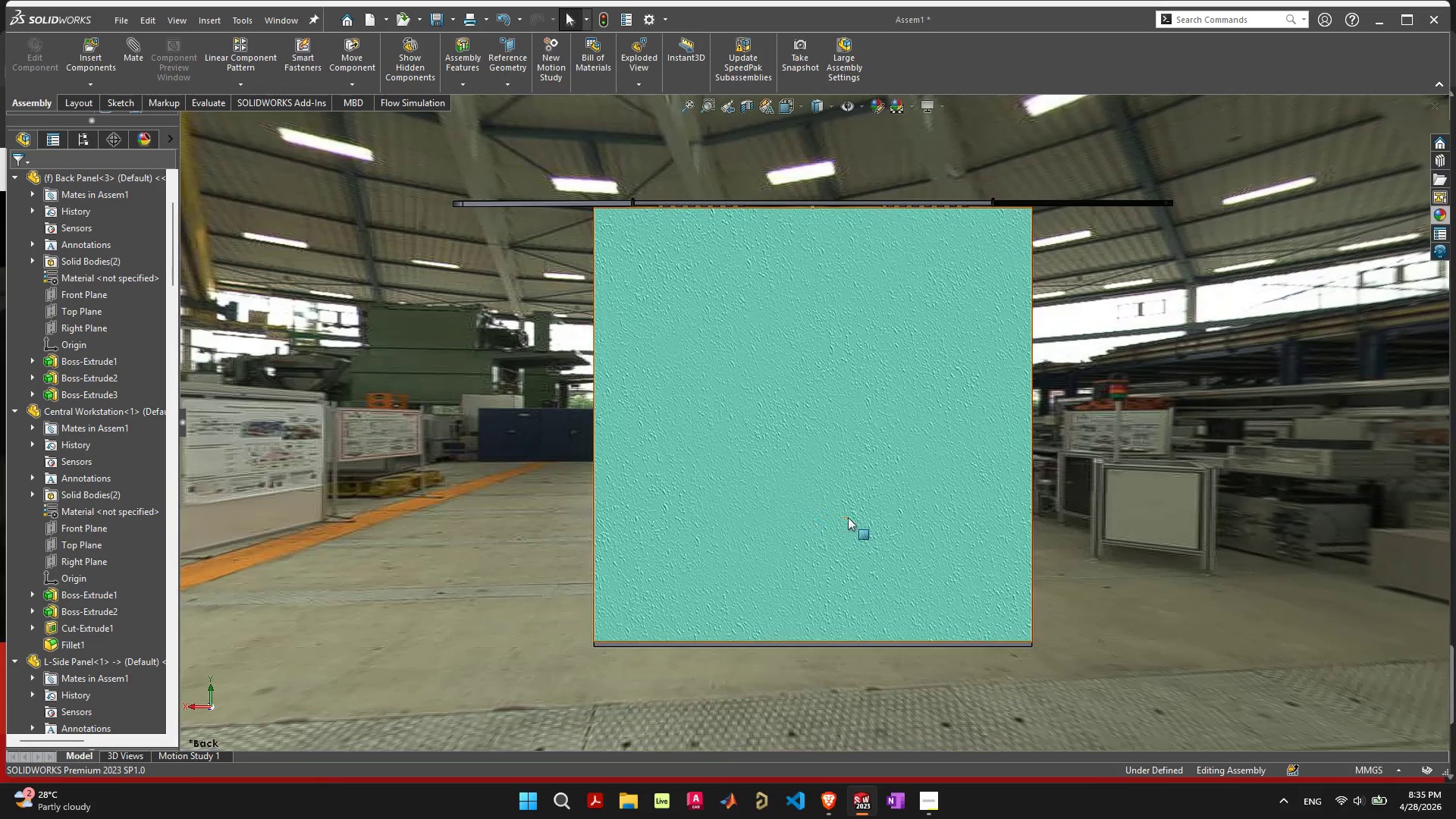 
scroll: coordinate [520, 406], scroll_direction: down, amount: 6.0
 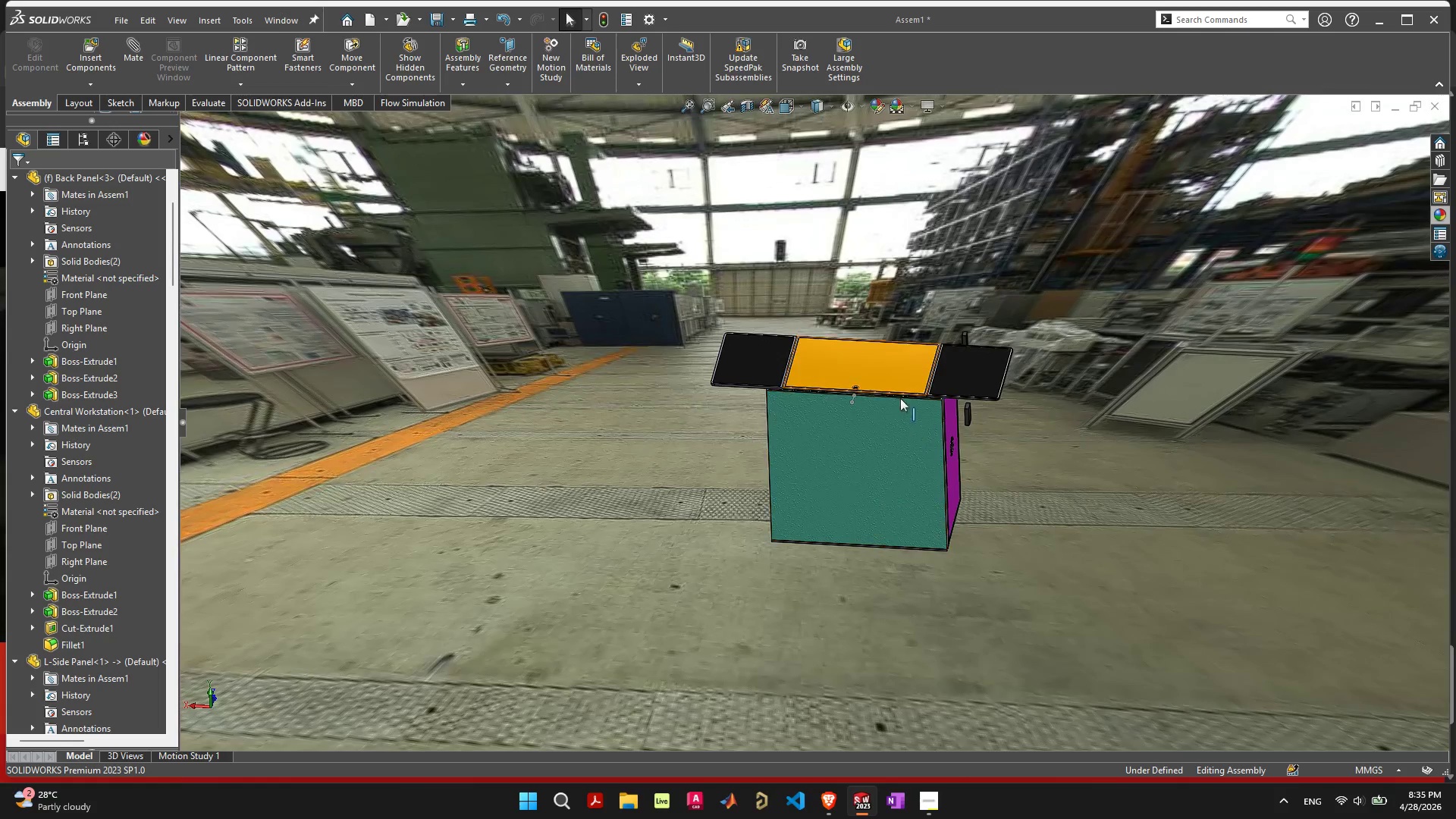 
scroll: coordinate [816, 364], scroll_direction: up, amount: 13.0
 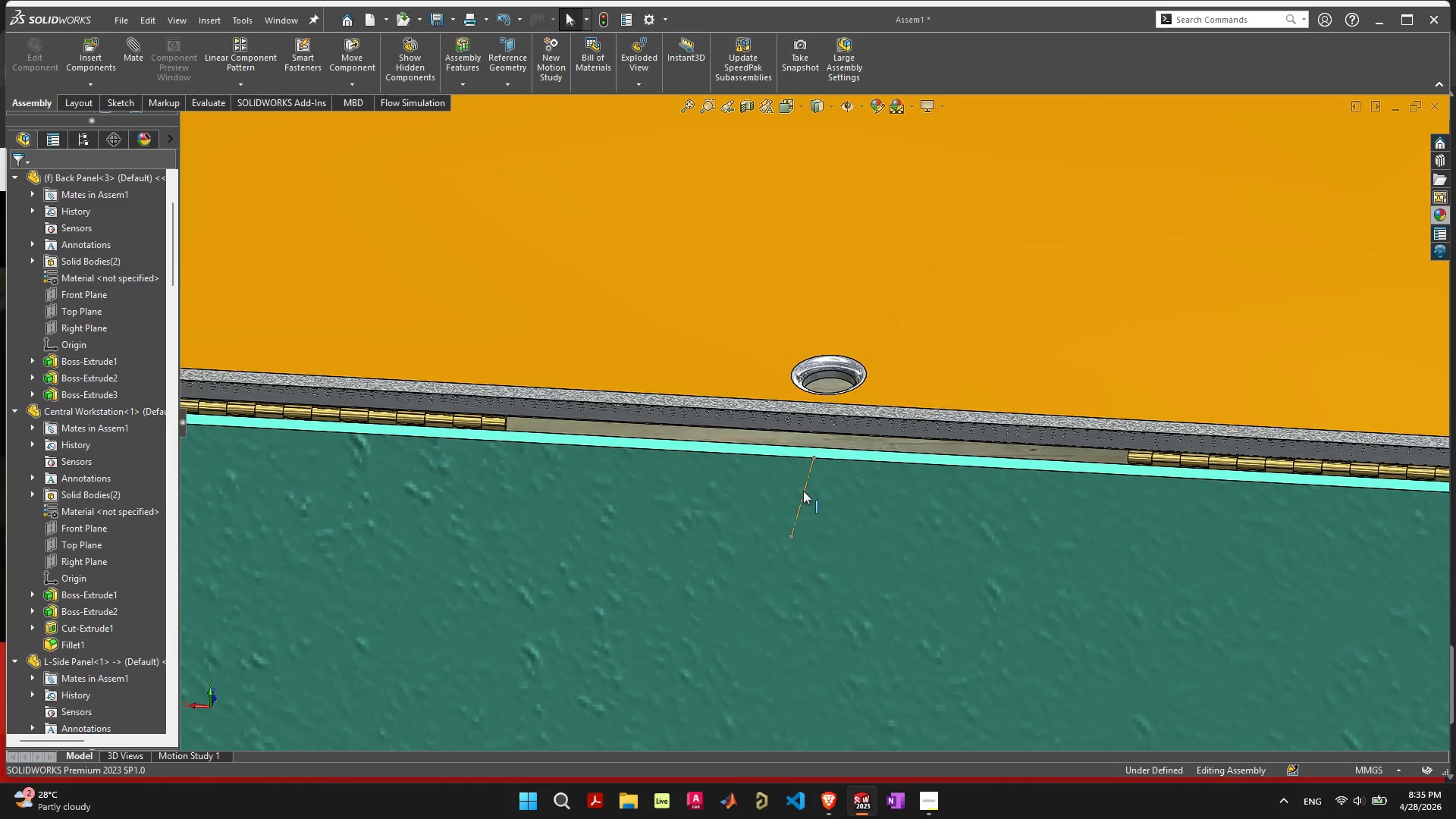 
scroll: coordinate [799, 482], scroll_direction: down, amount: 19.0
 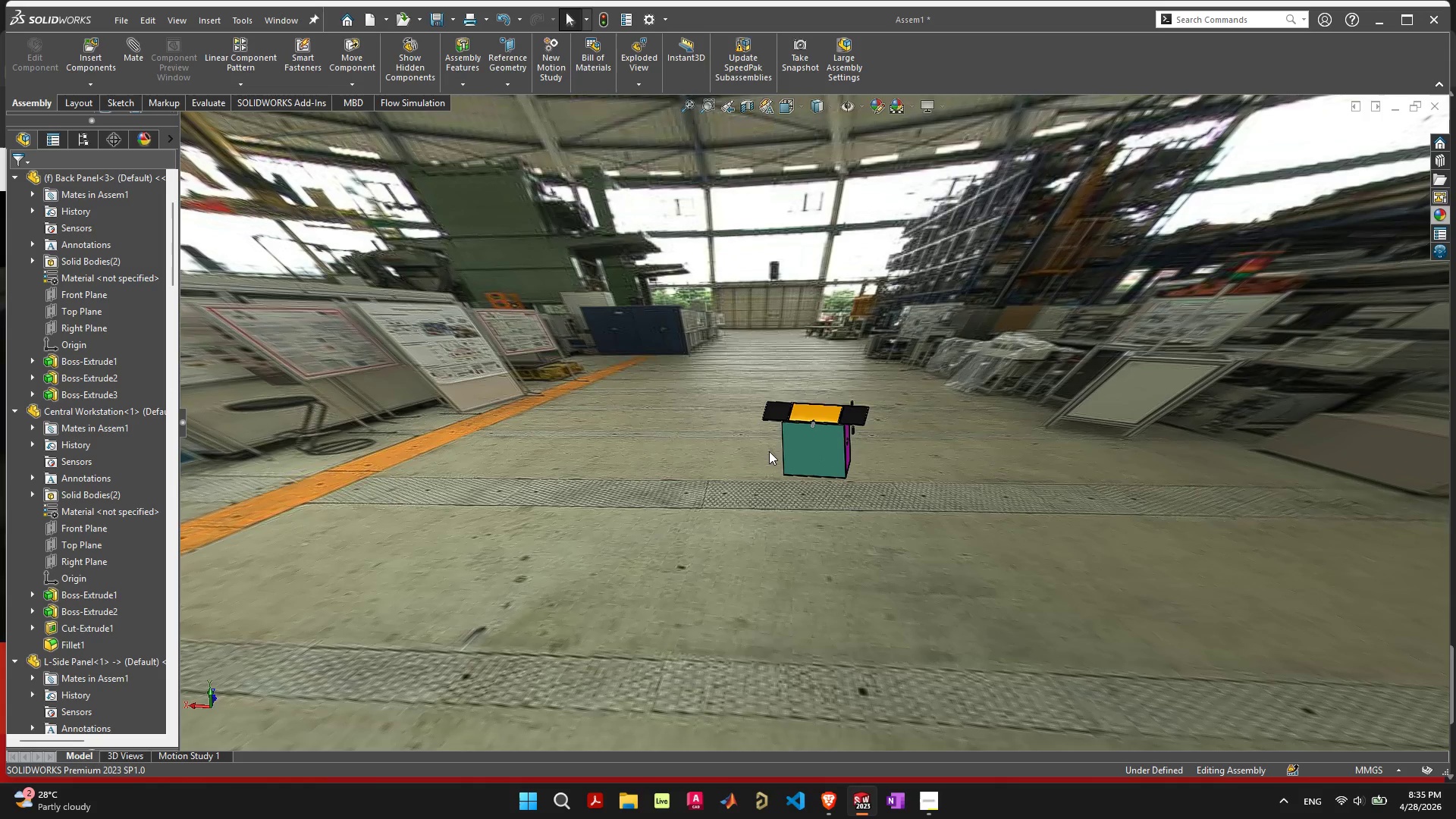 
key(Space)
 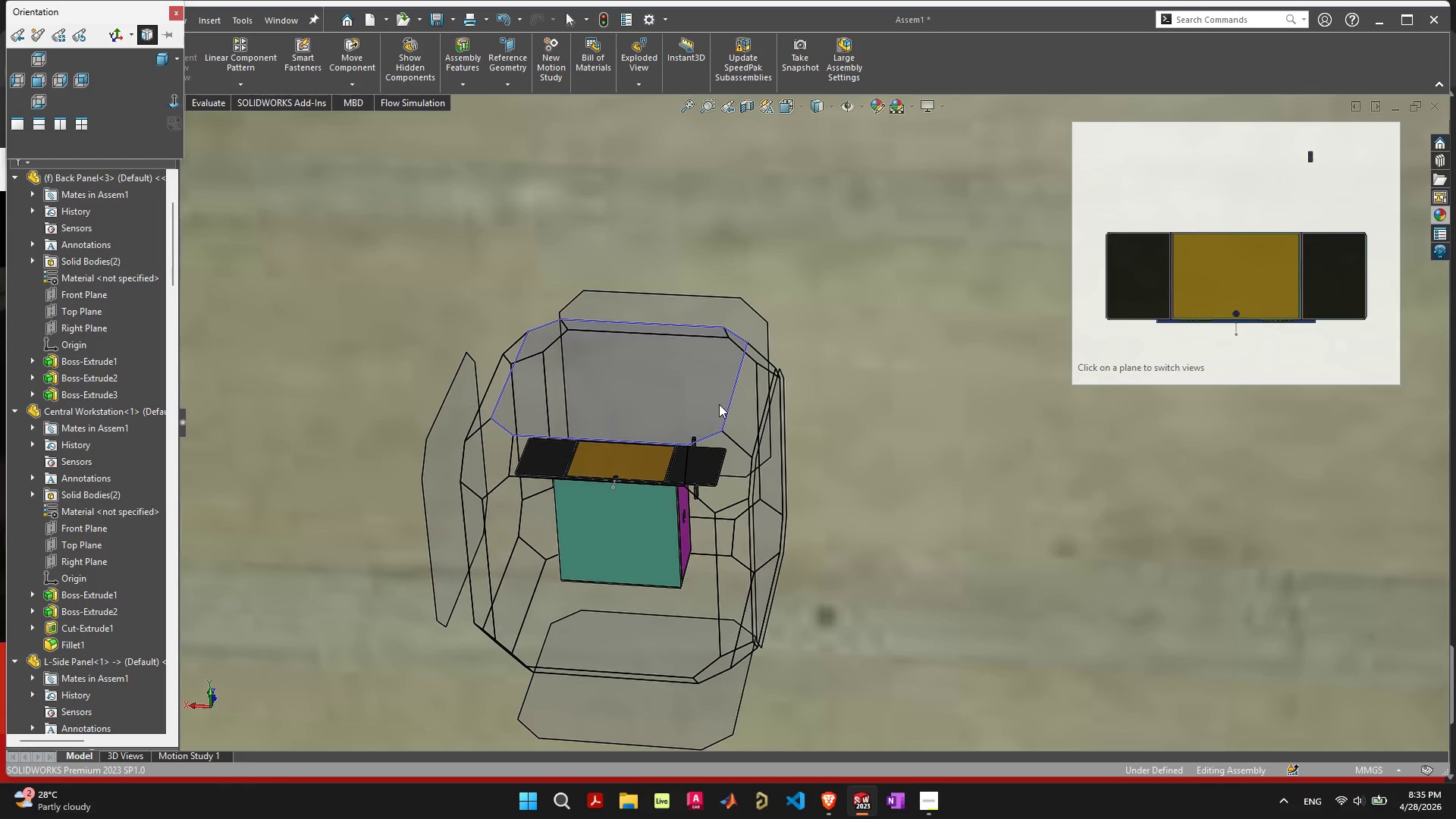 
wait(23.5)
 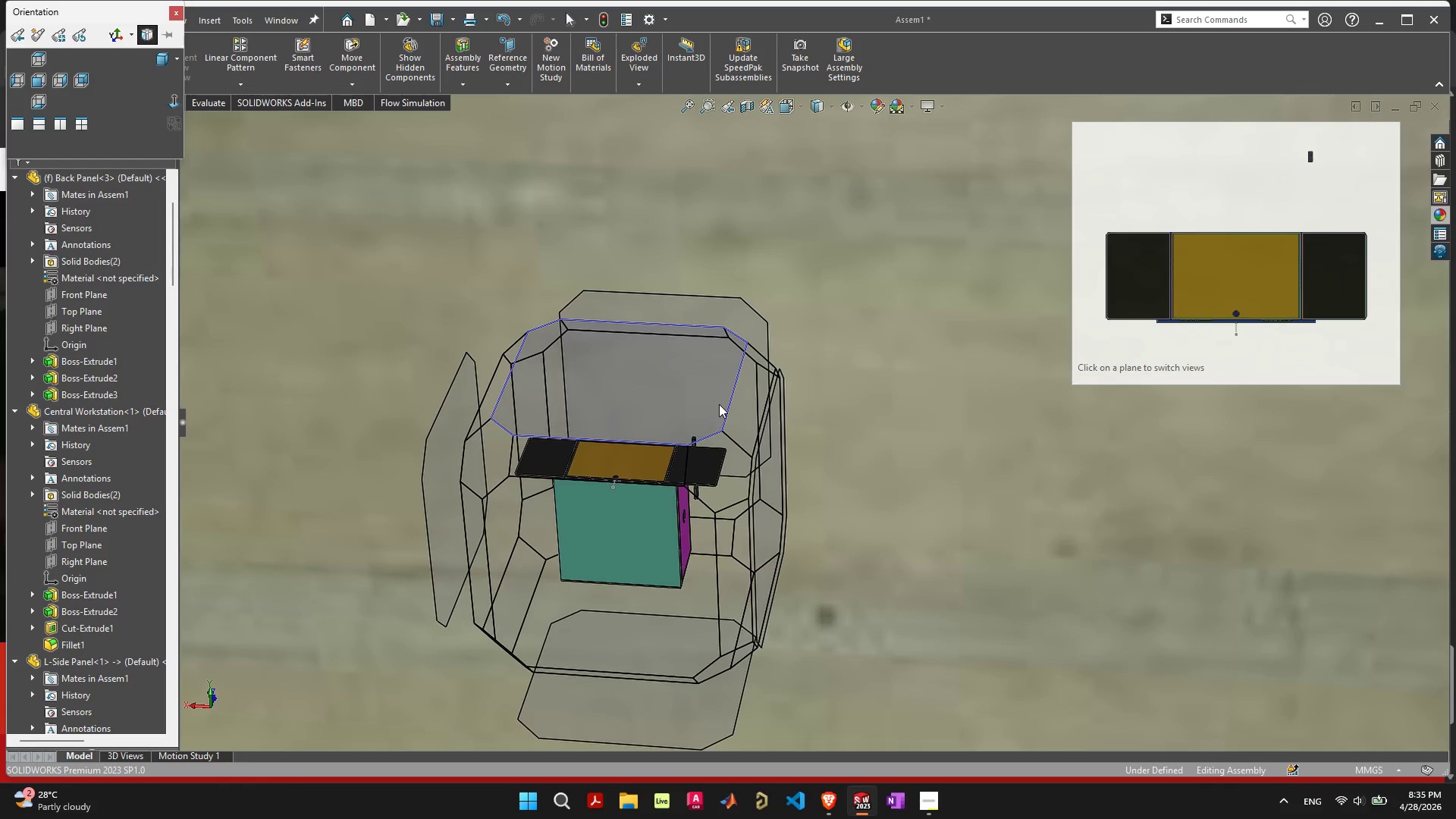 
left_click([182, 10])
 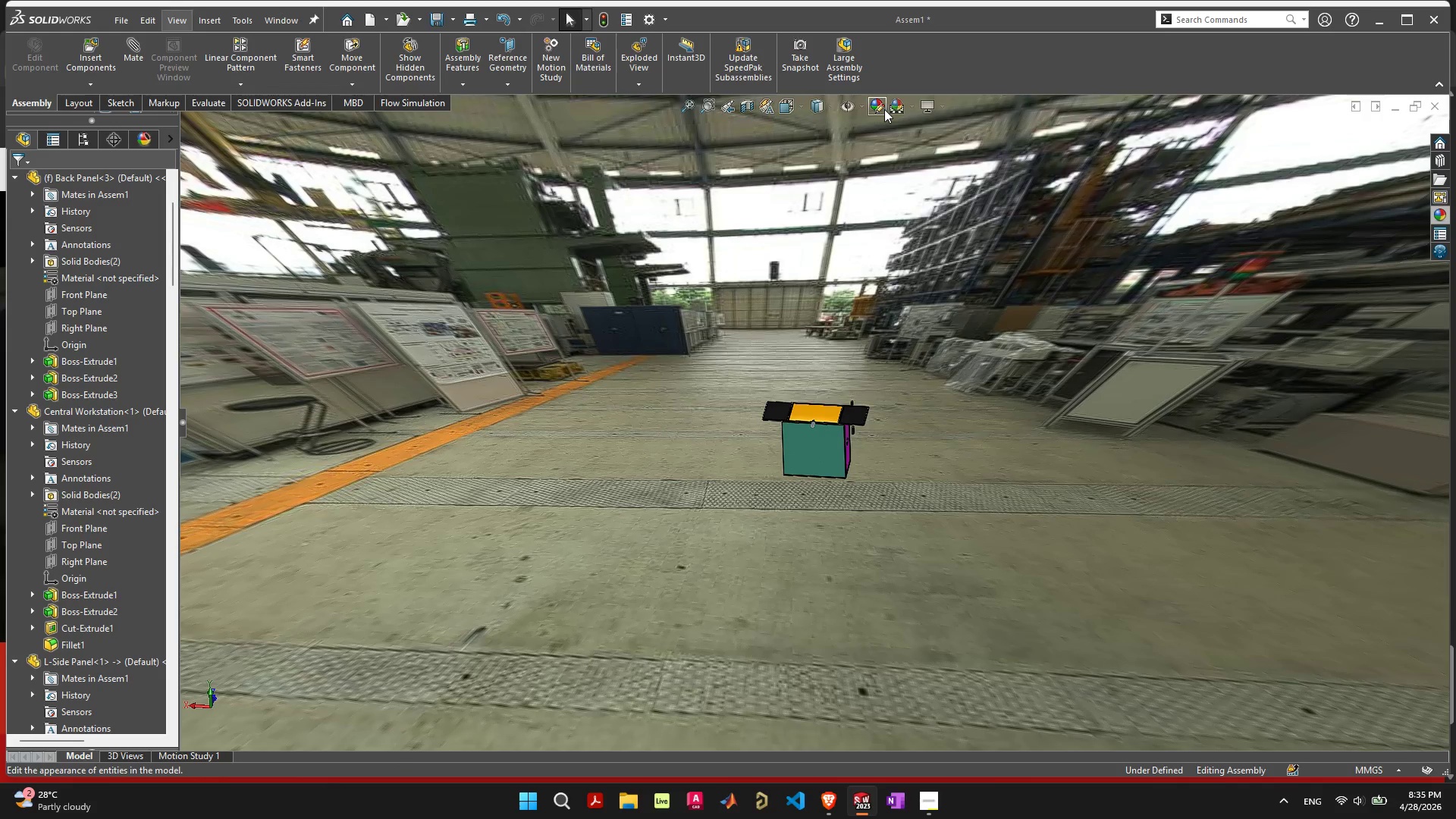 
left_click([893, 108])
 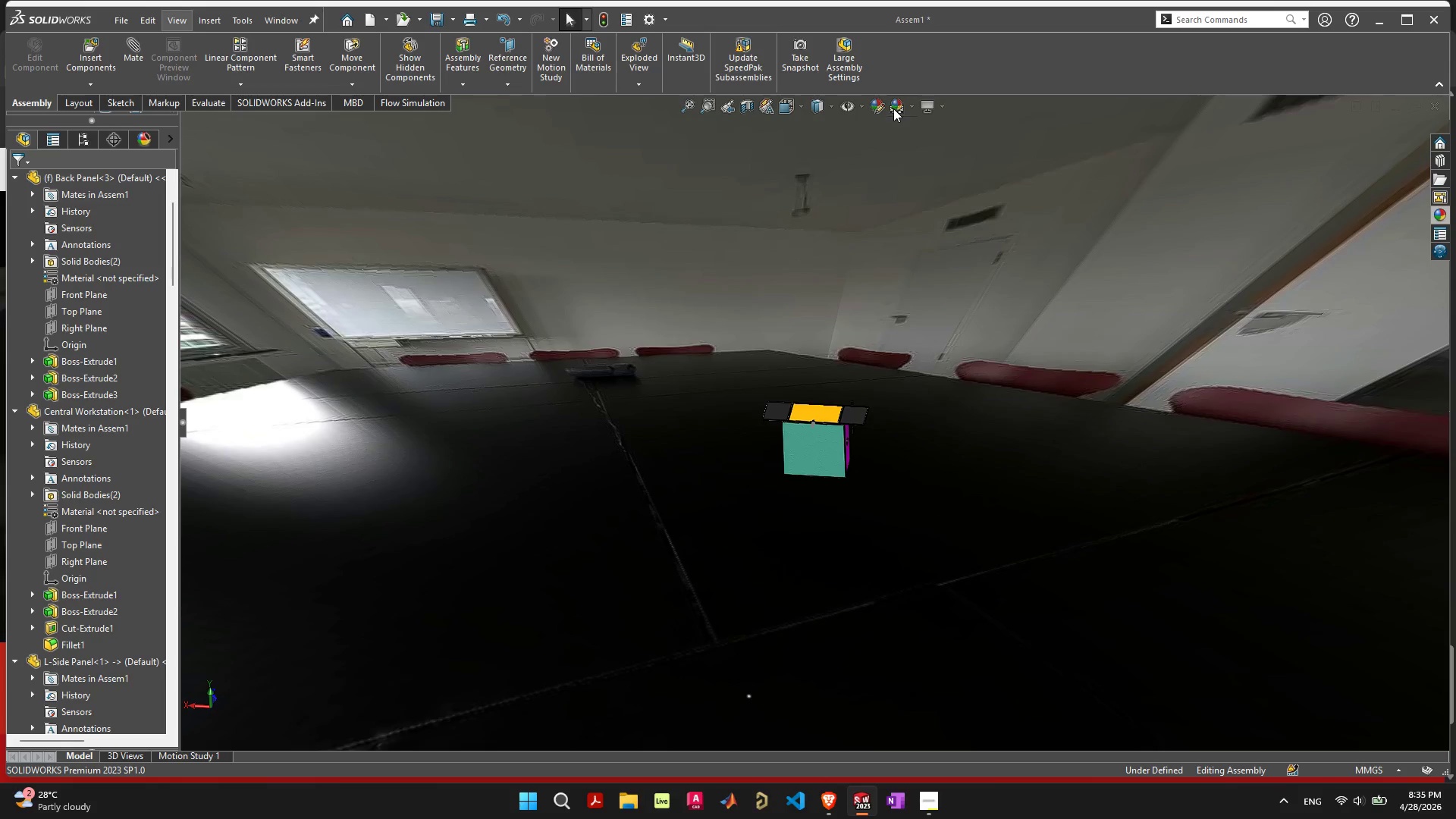 
left_click([893, 108])
 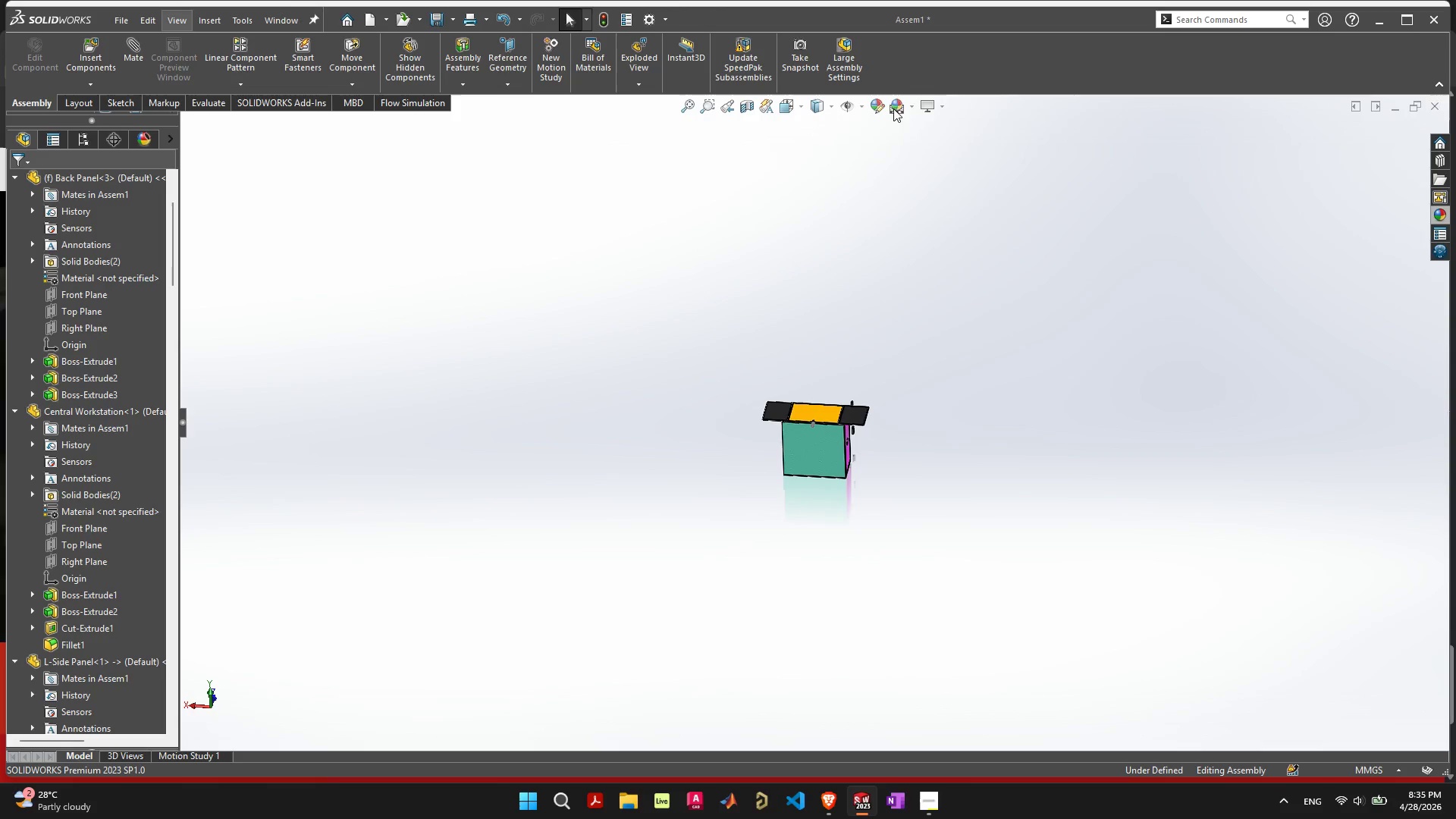 
left_click([893, 108])
 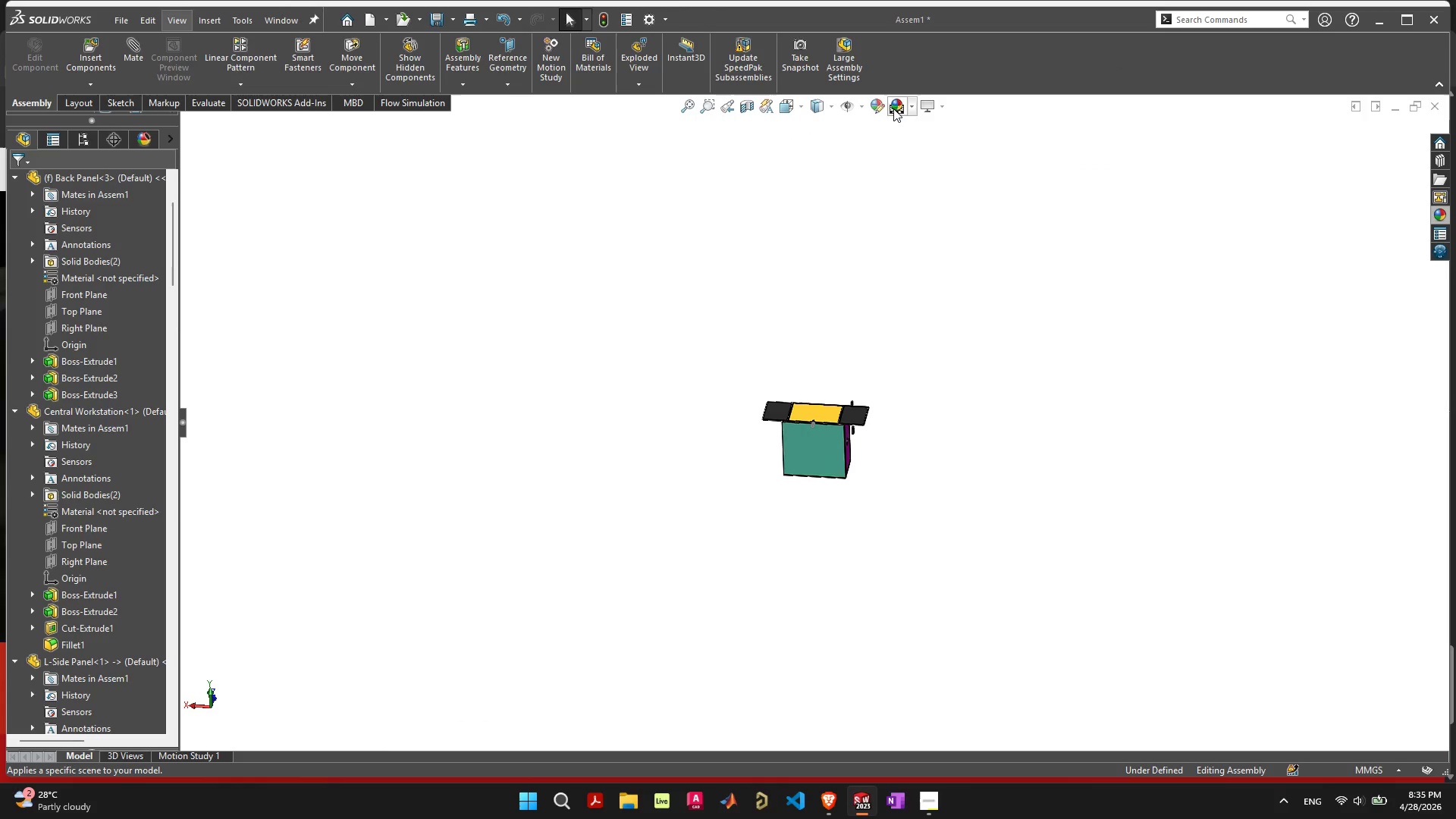 
left_click([893, 108])
 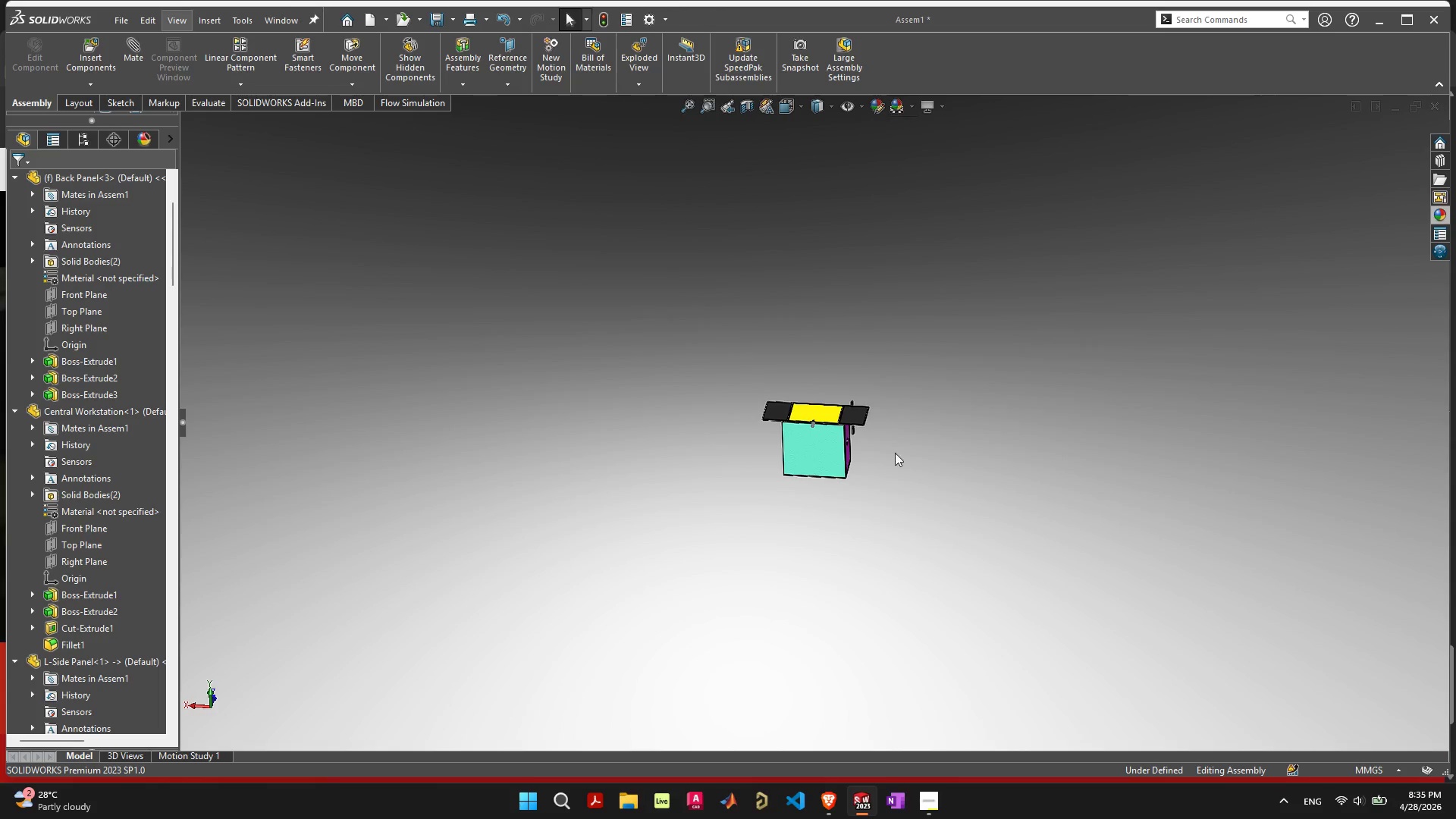 
scroll: coordinate [568, 500], scroll_direction: up, amount: 11.0
 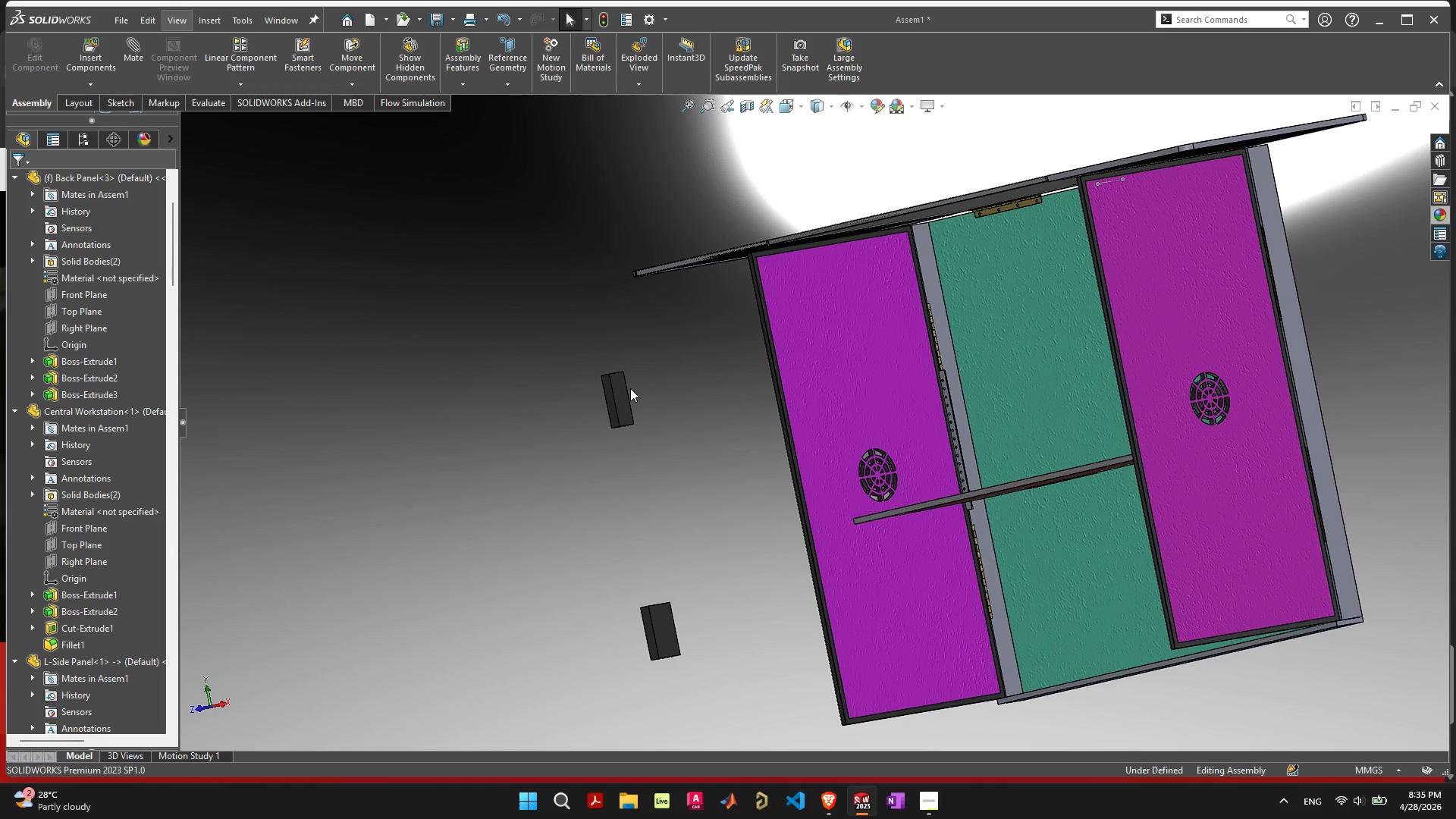 
left_click([630, 388])
 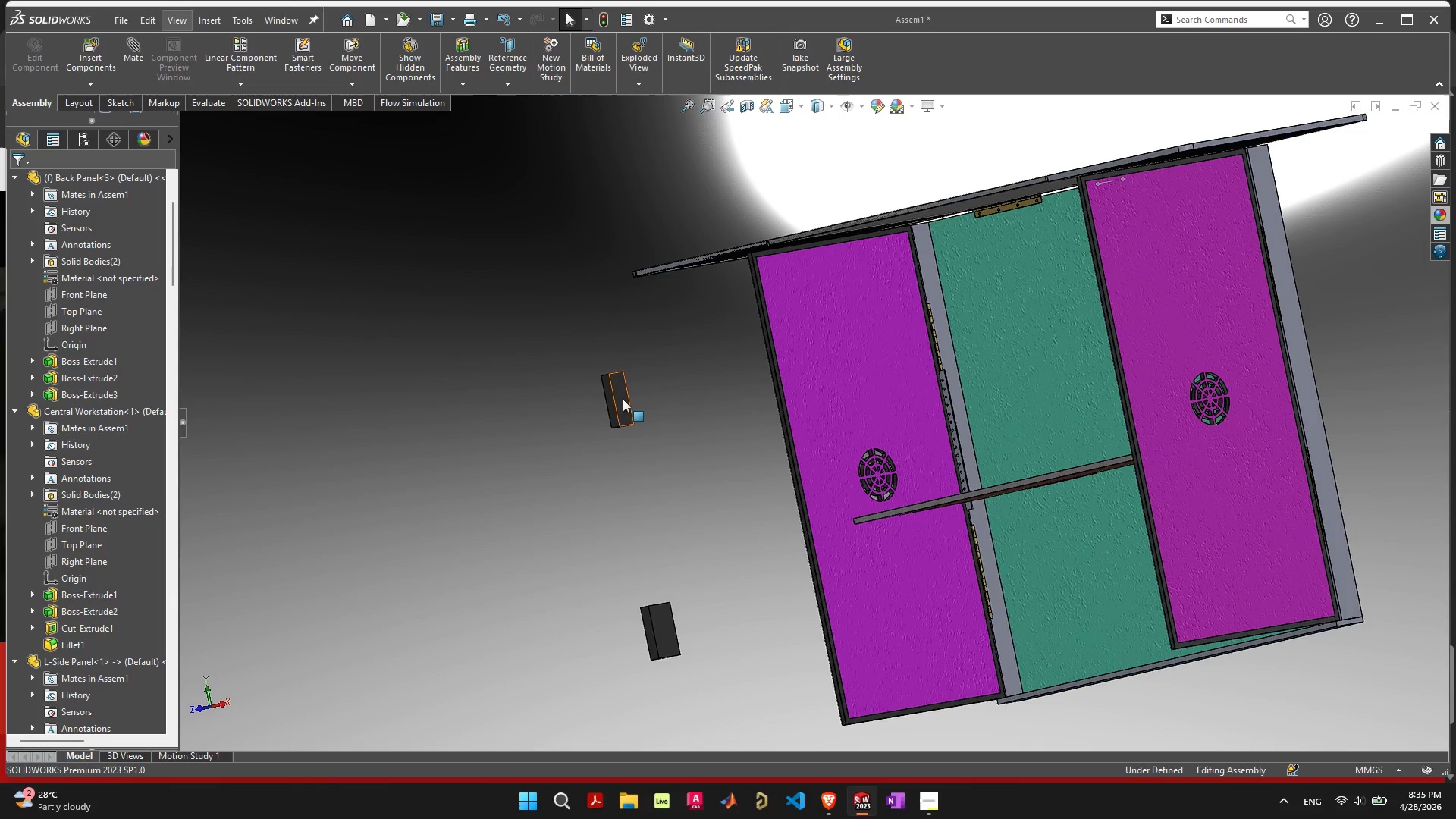 
left_click([623, 399])
 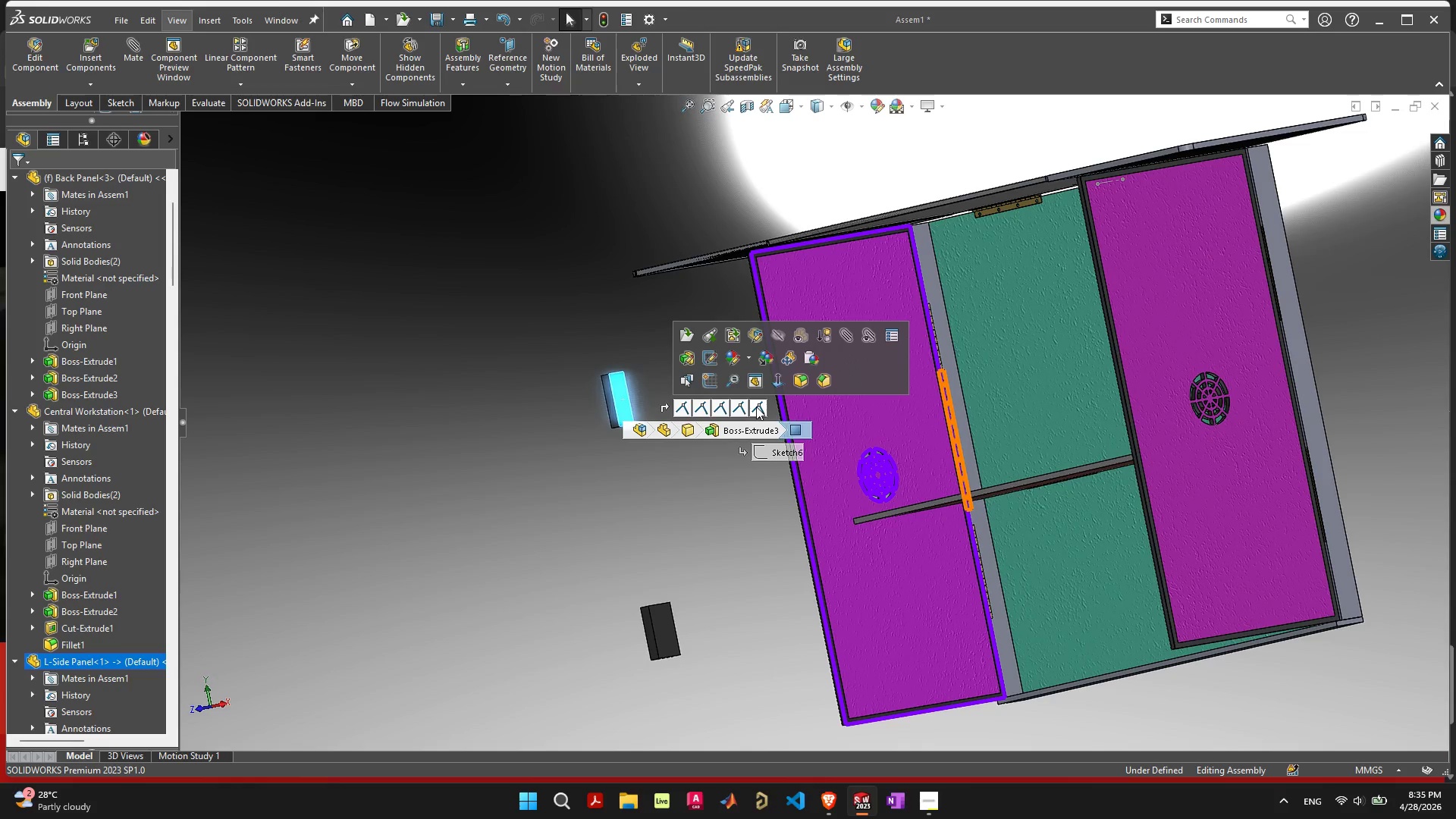 
wait(8.16)
 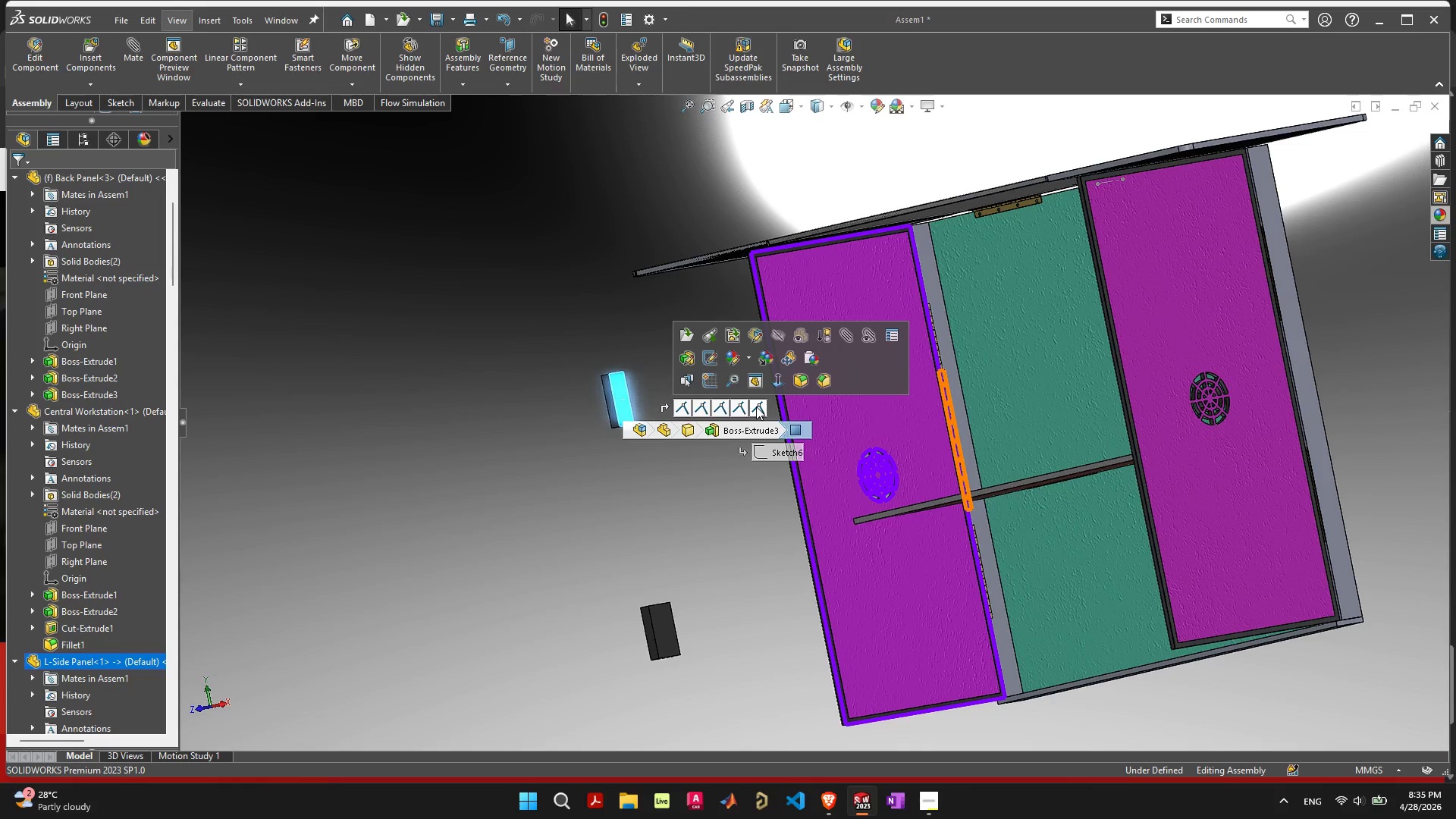 
left_click([622, 397])
 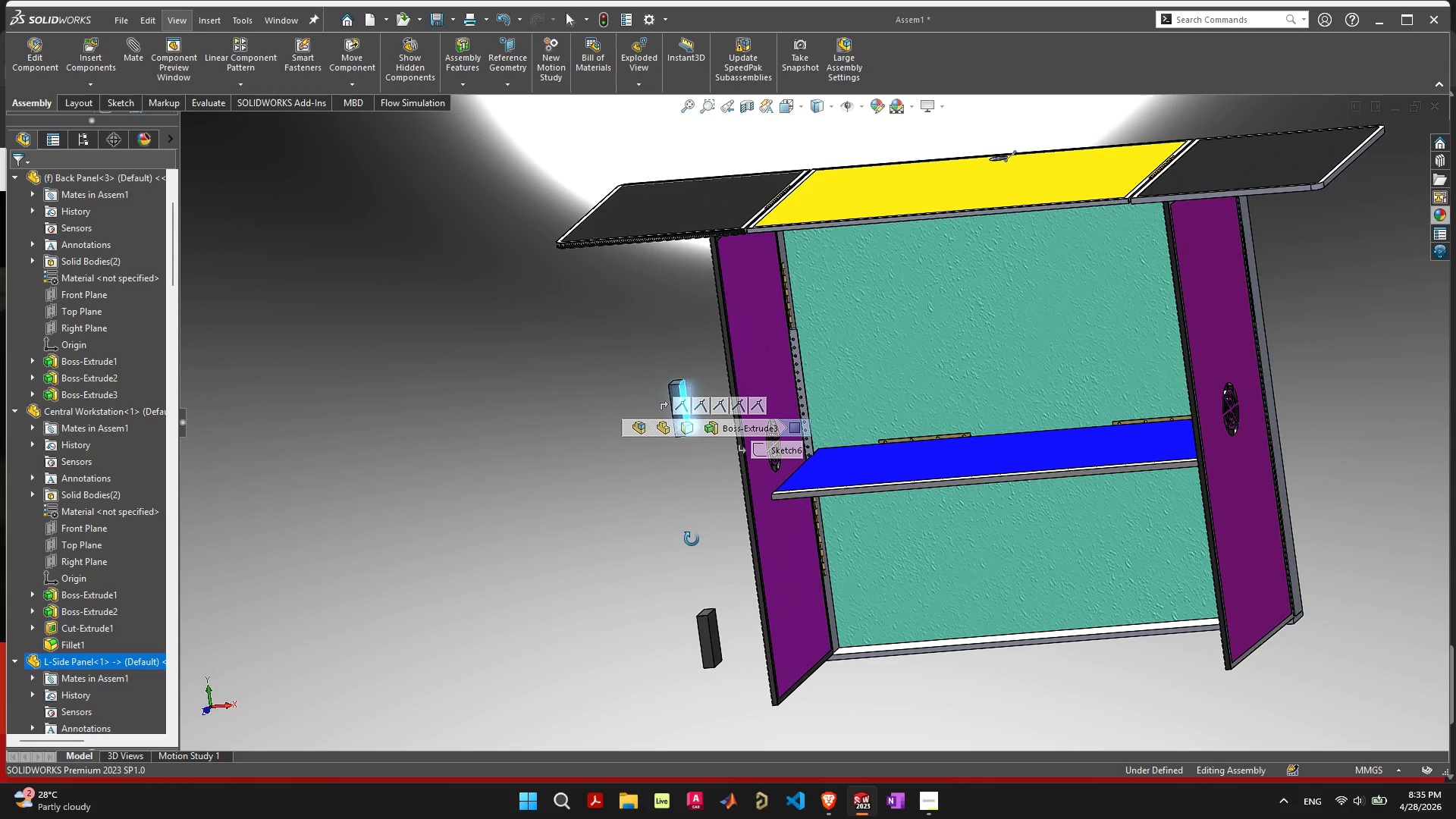 
left_click([692, 538])
 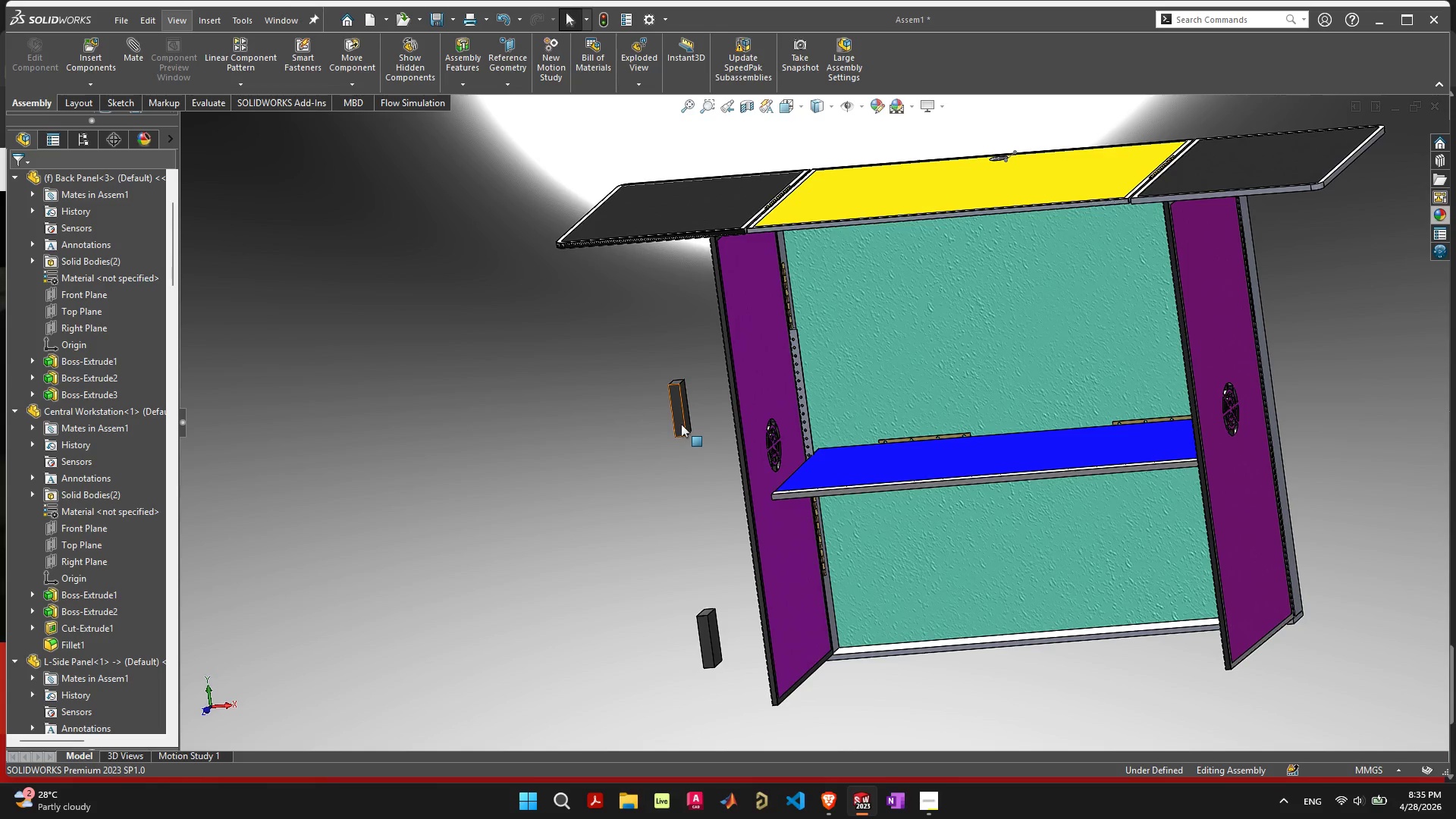 
left_click([681, 424])
 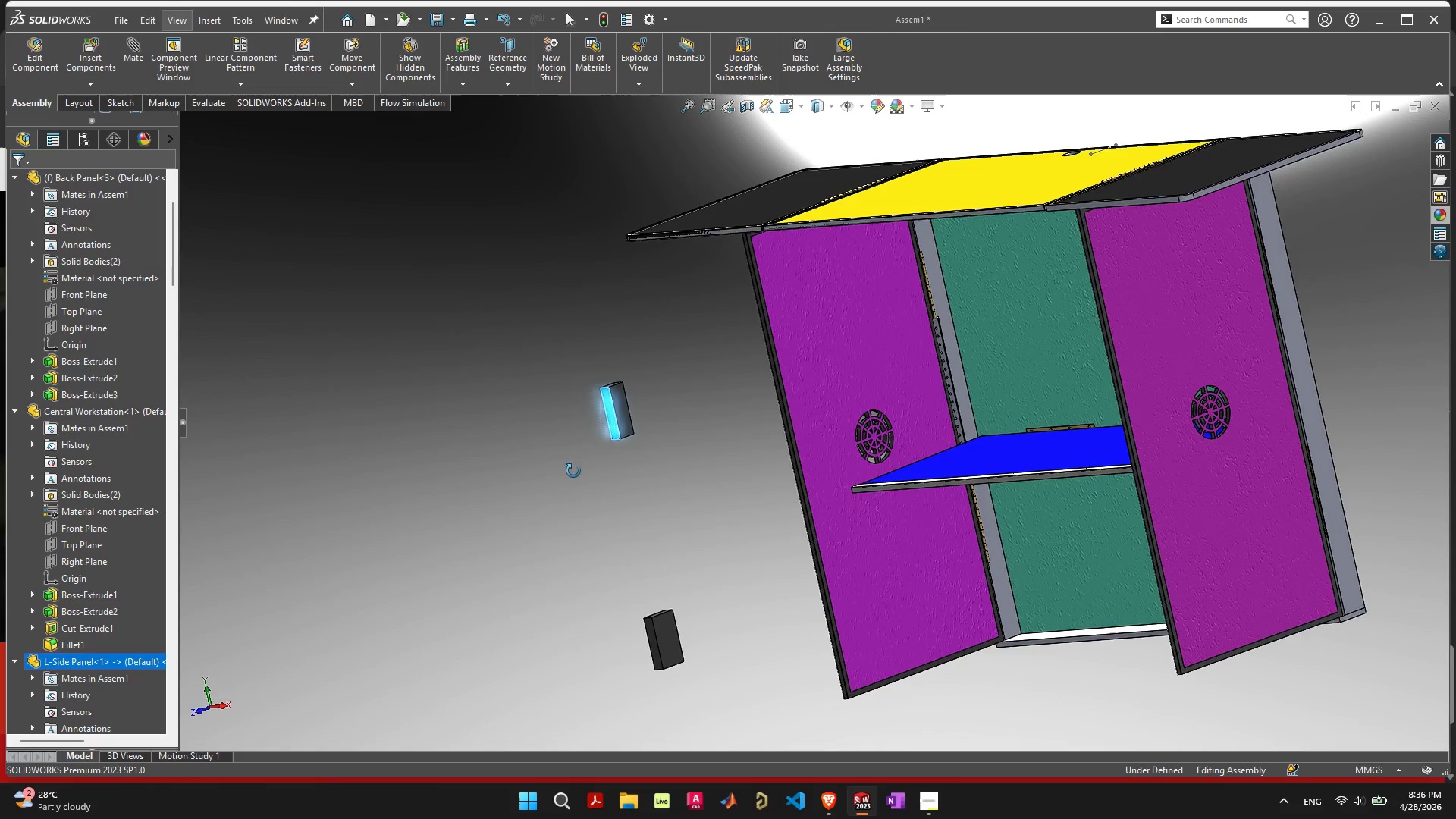 
left_click([855, 315])
 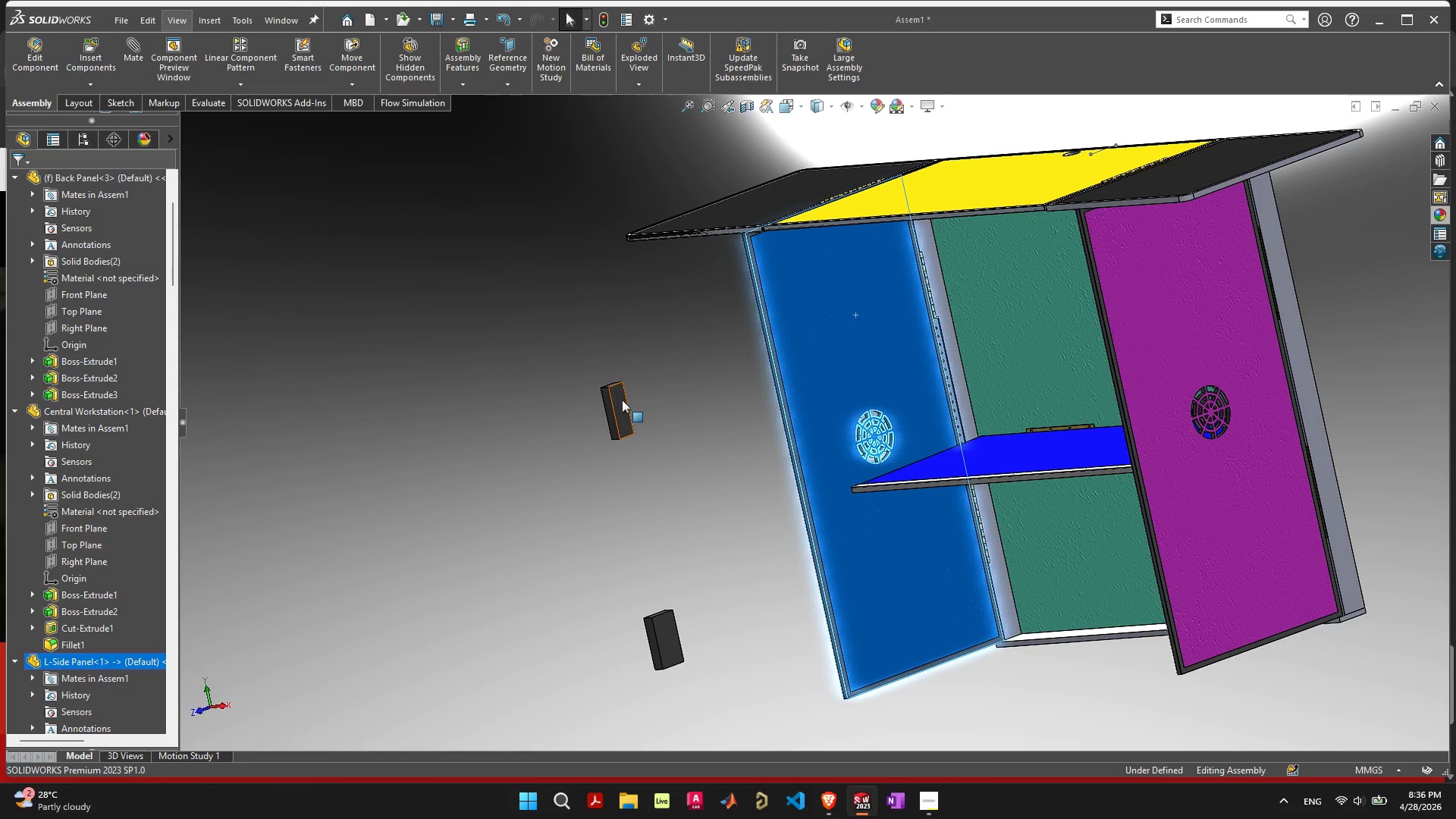 
left_click_drag(start_coordinate=[622, 400], to_coordinate=[709, 540])
 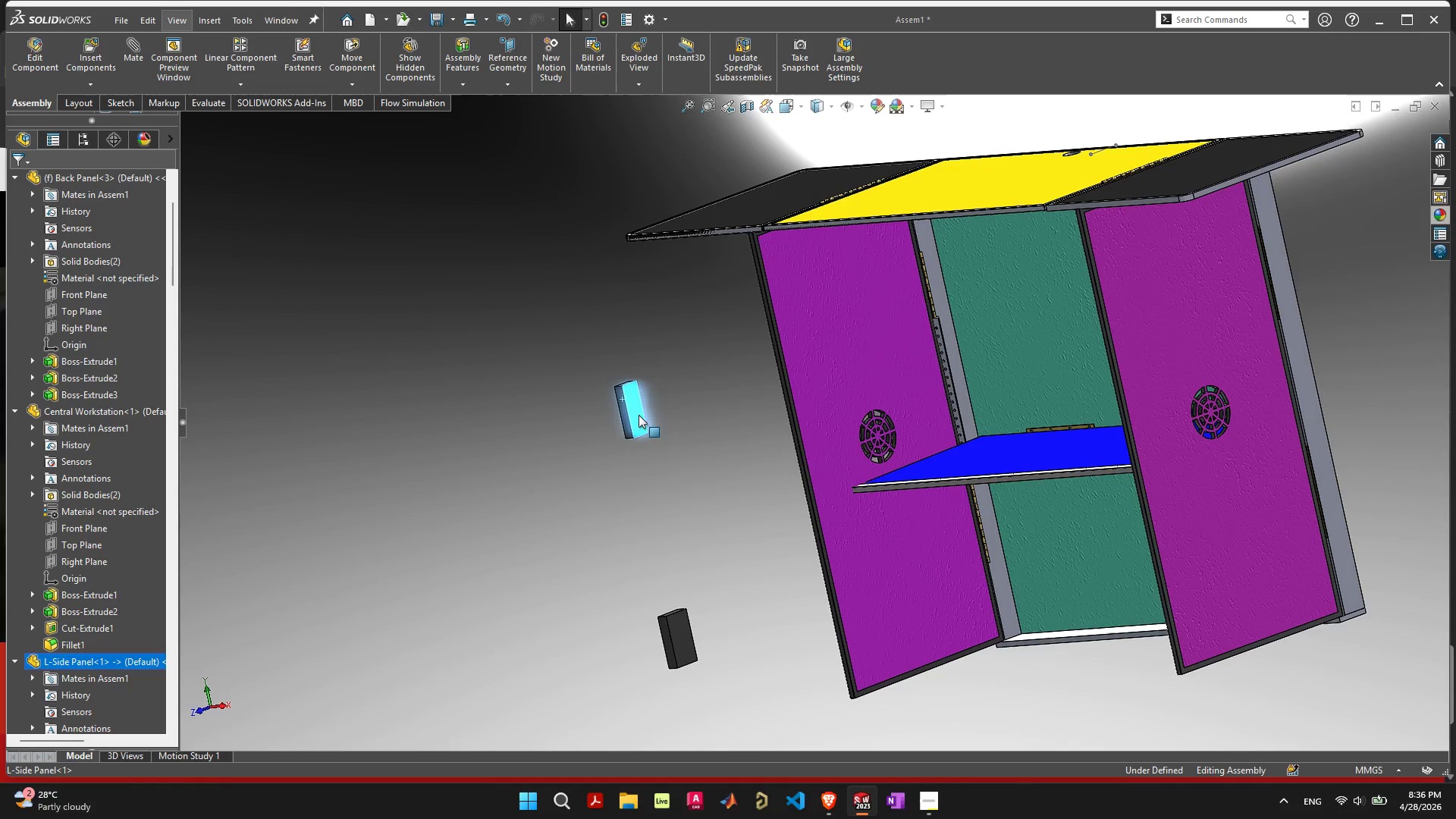 
double_click([639, 415])
 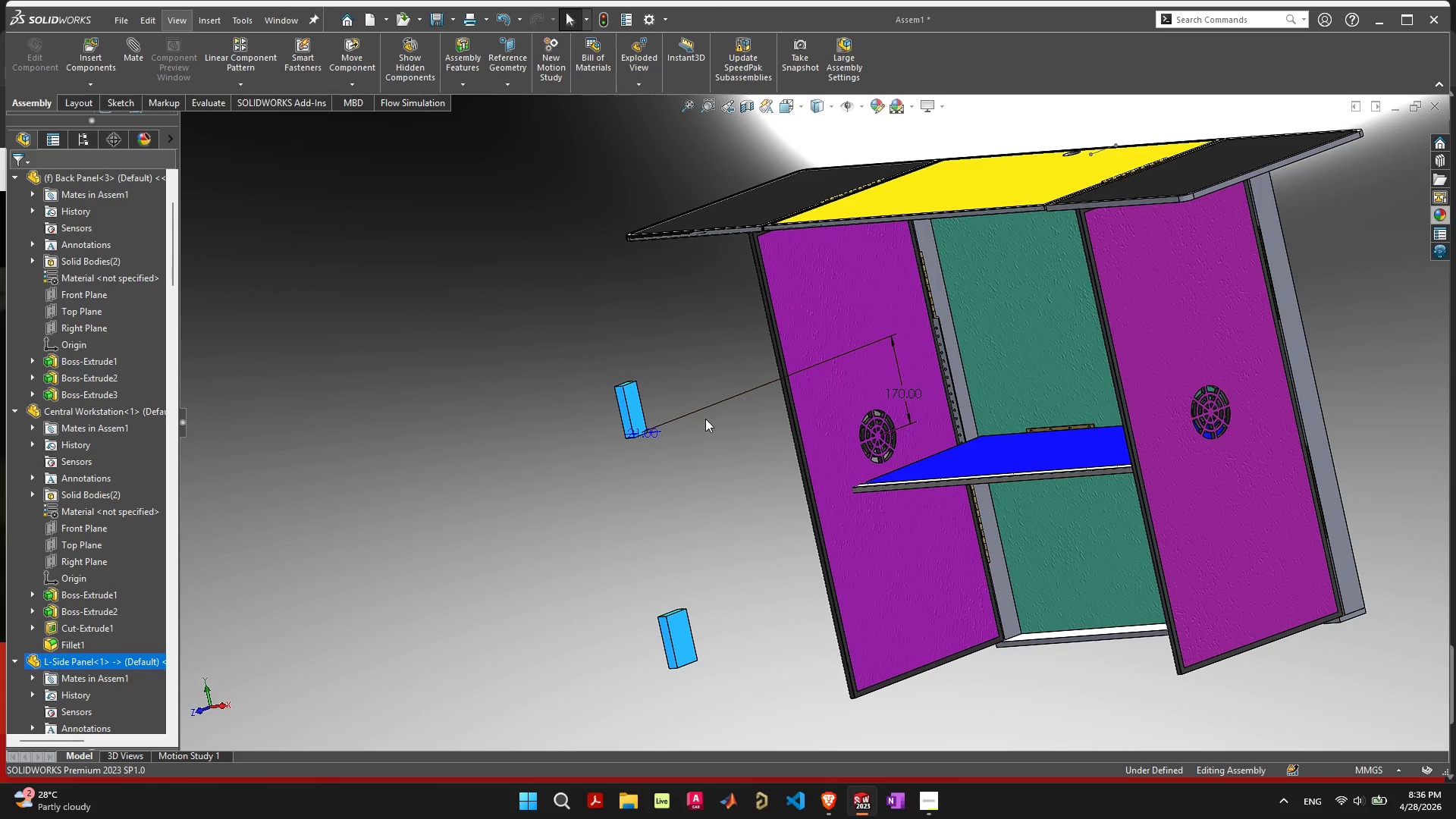 
scroll: coordinate [643, 442], scroll_direction: up, amount: 4.0
 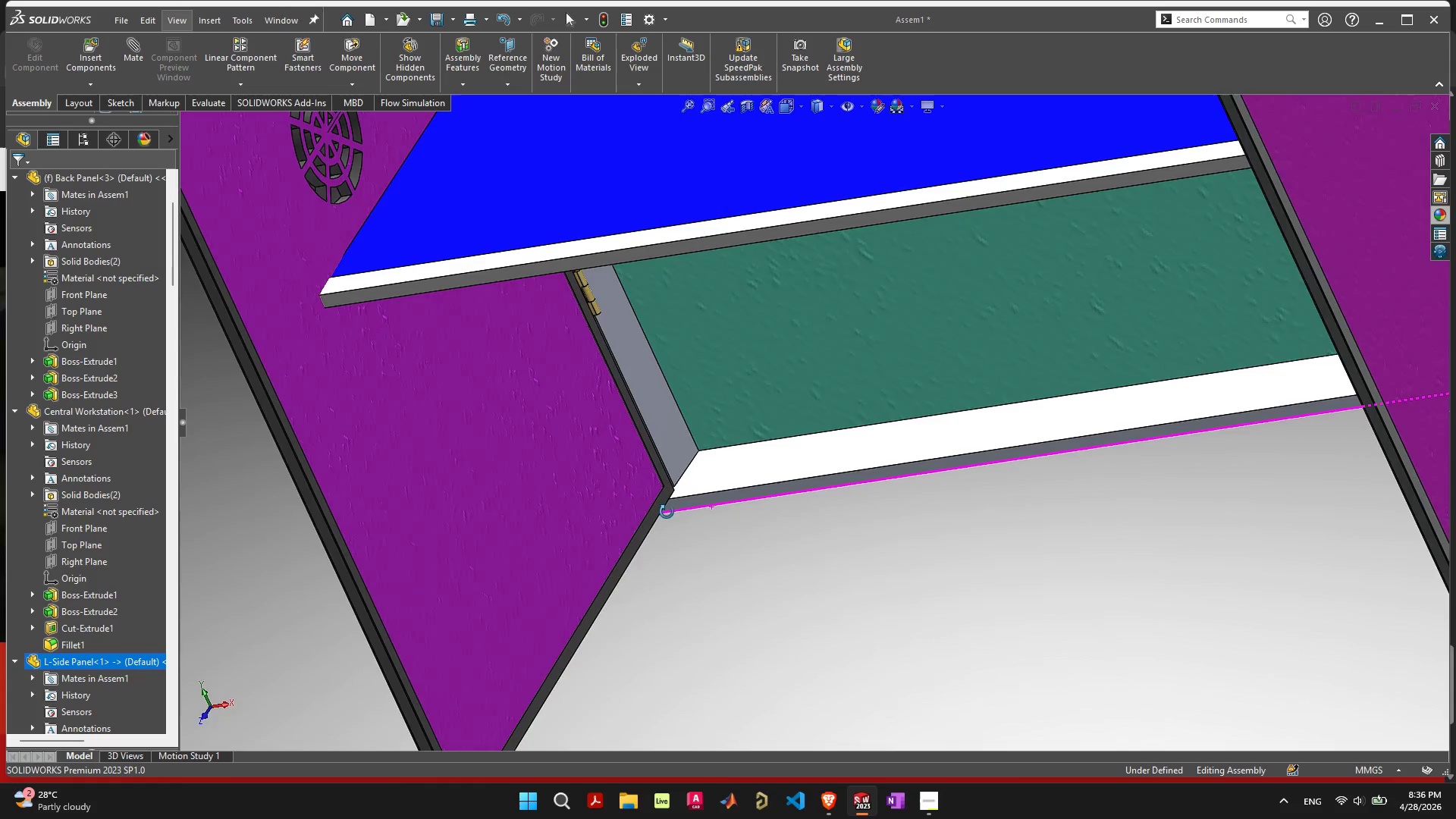 
scroll: coordinate [588, 508], scroll_direction: down, amount: 7.0
 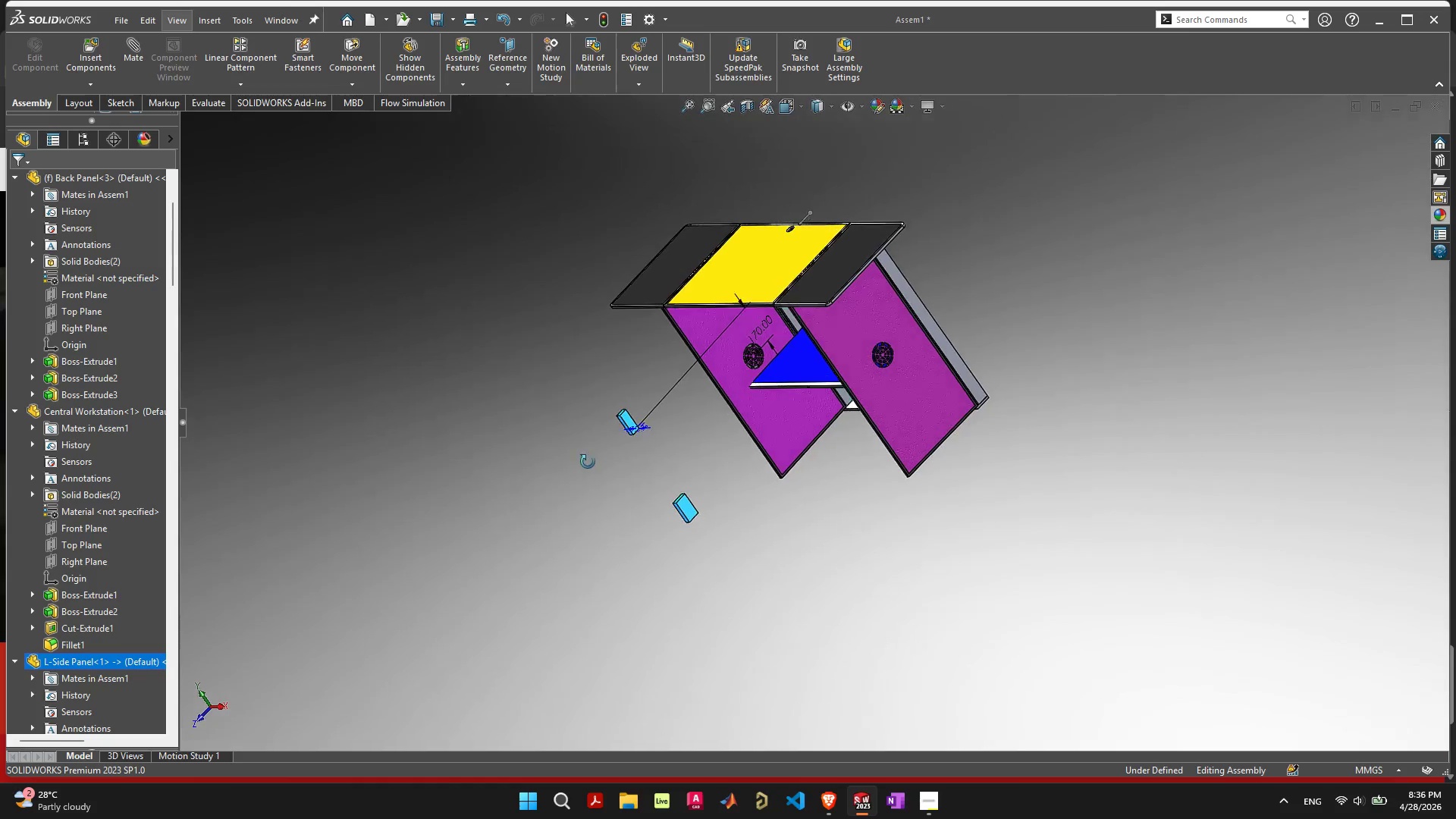 
scroll: coordinate [687, 435], scroll_direction: up, amount: 6.0
 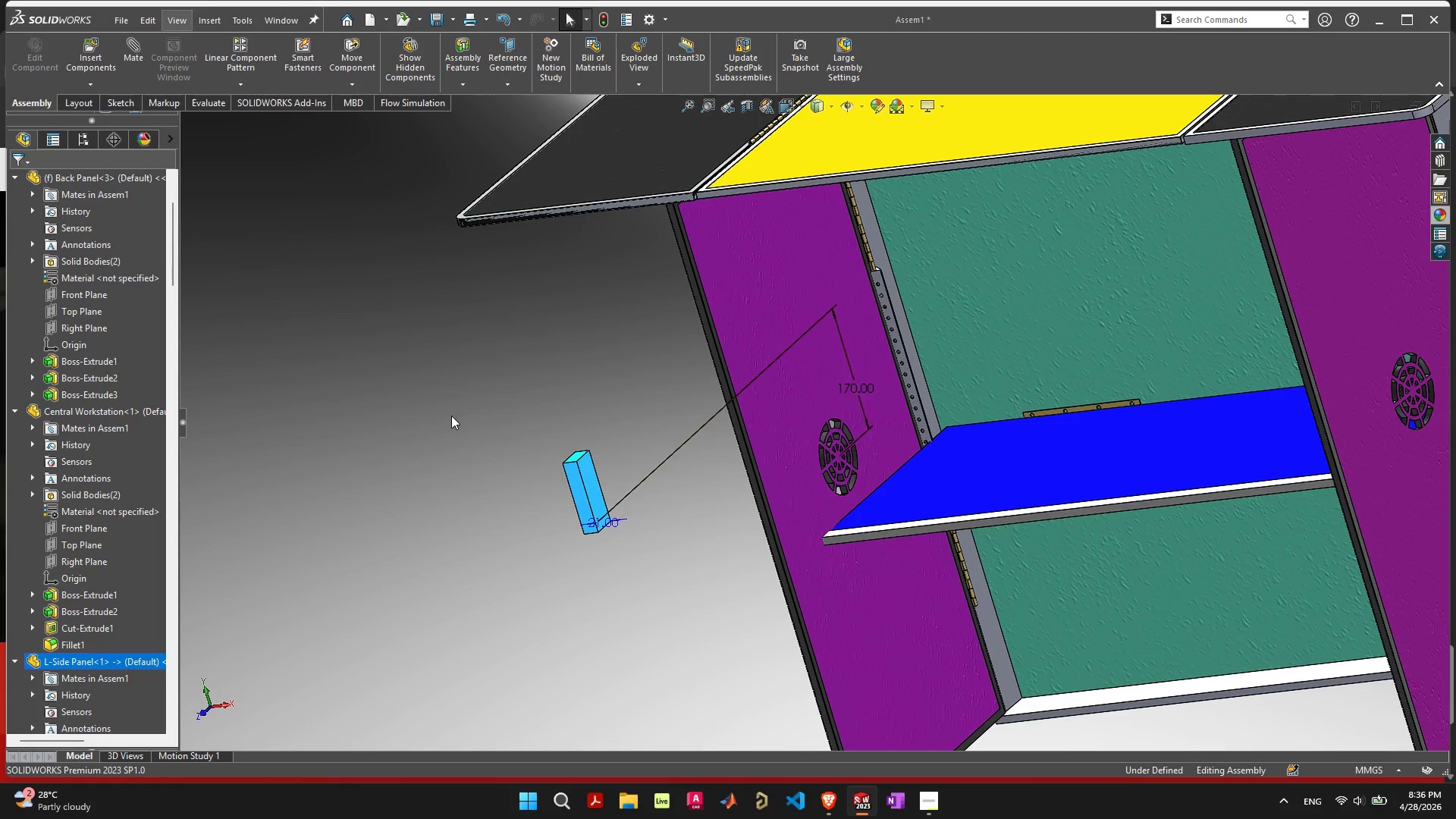 
scroll: coordinate [498, 468], scroll_direction: down, amount: 4.0
 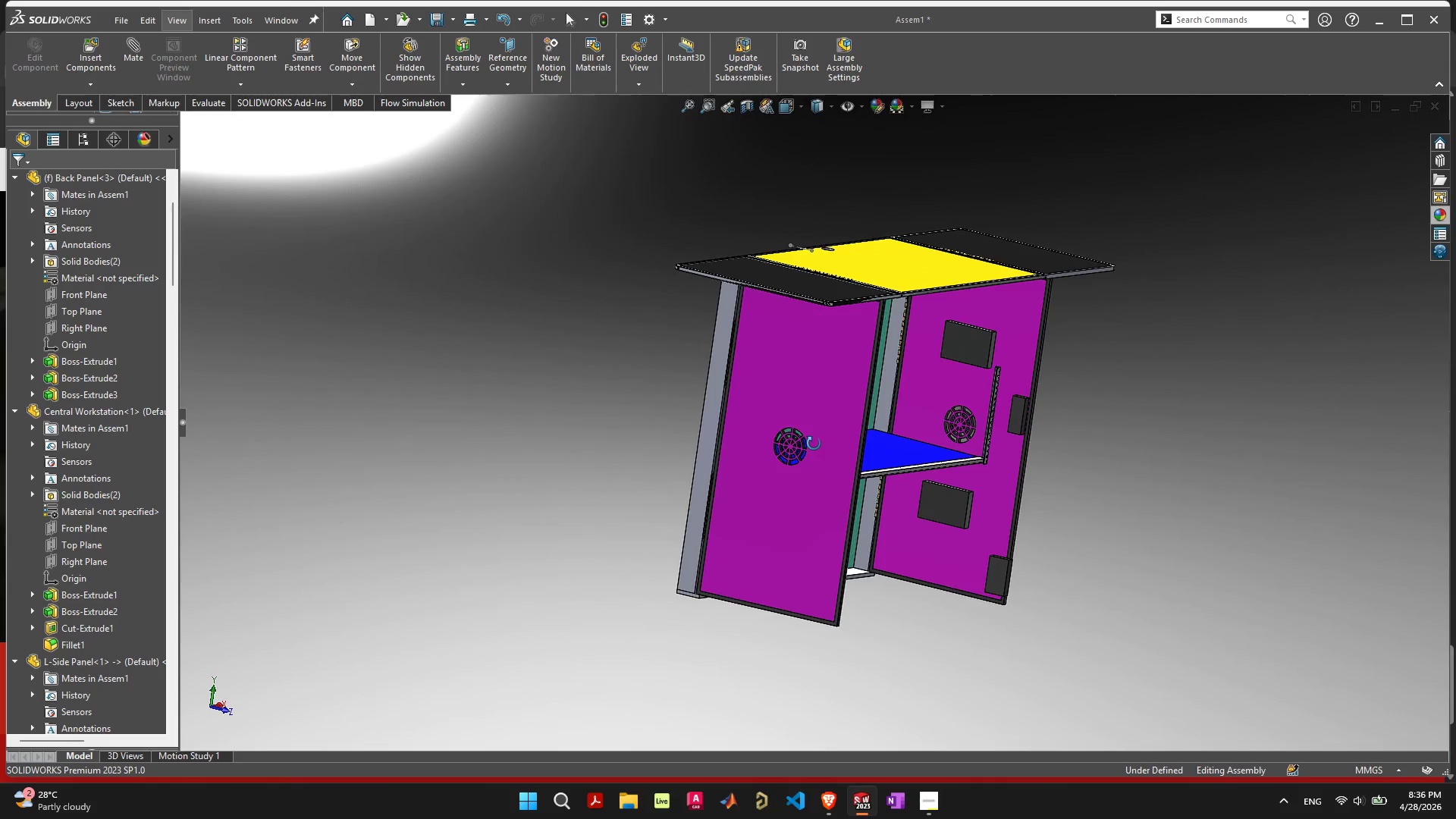 
wait(8.0)
 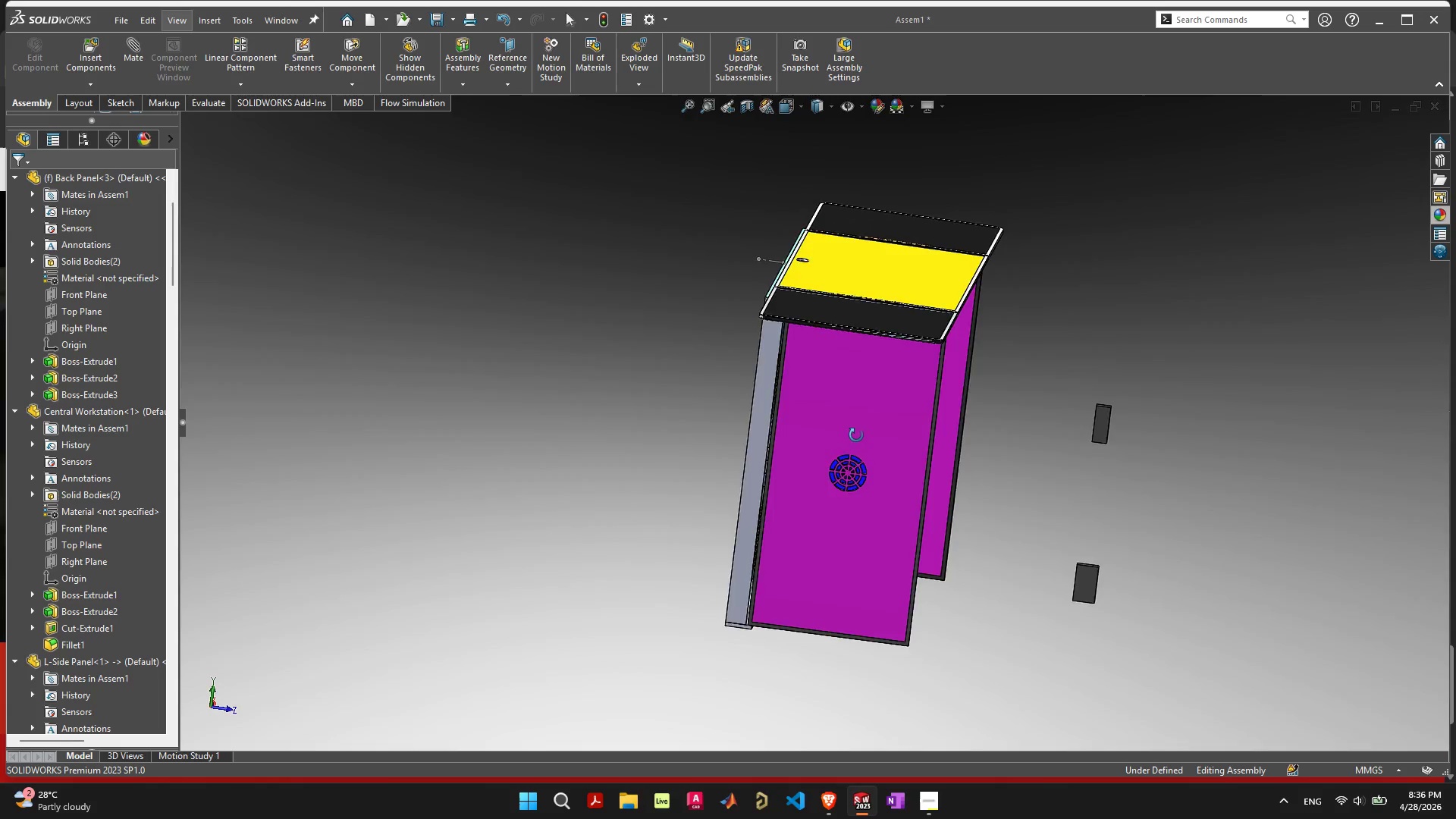 
key(Control+Z)
 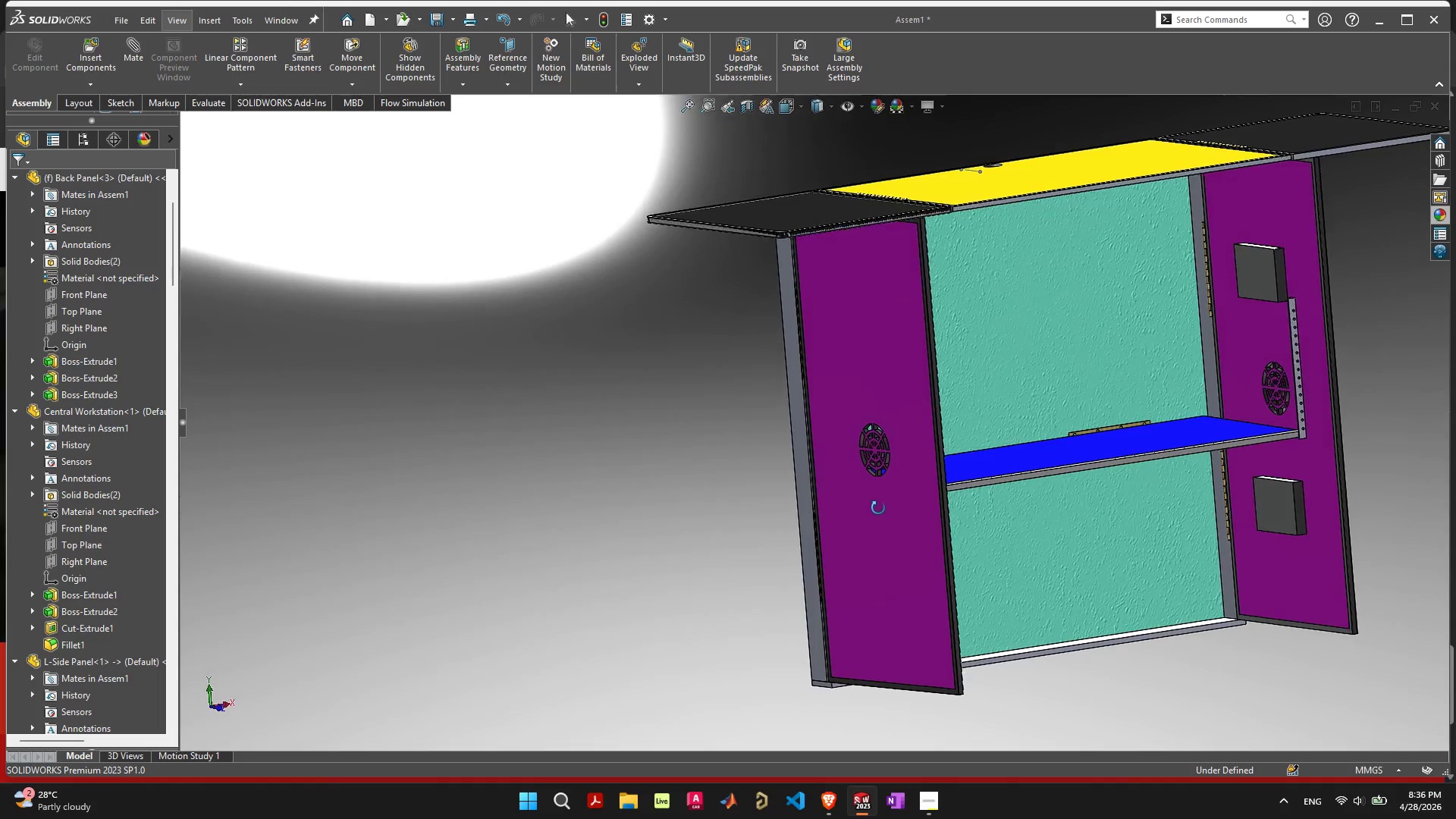 
wait(5.78)
 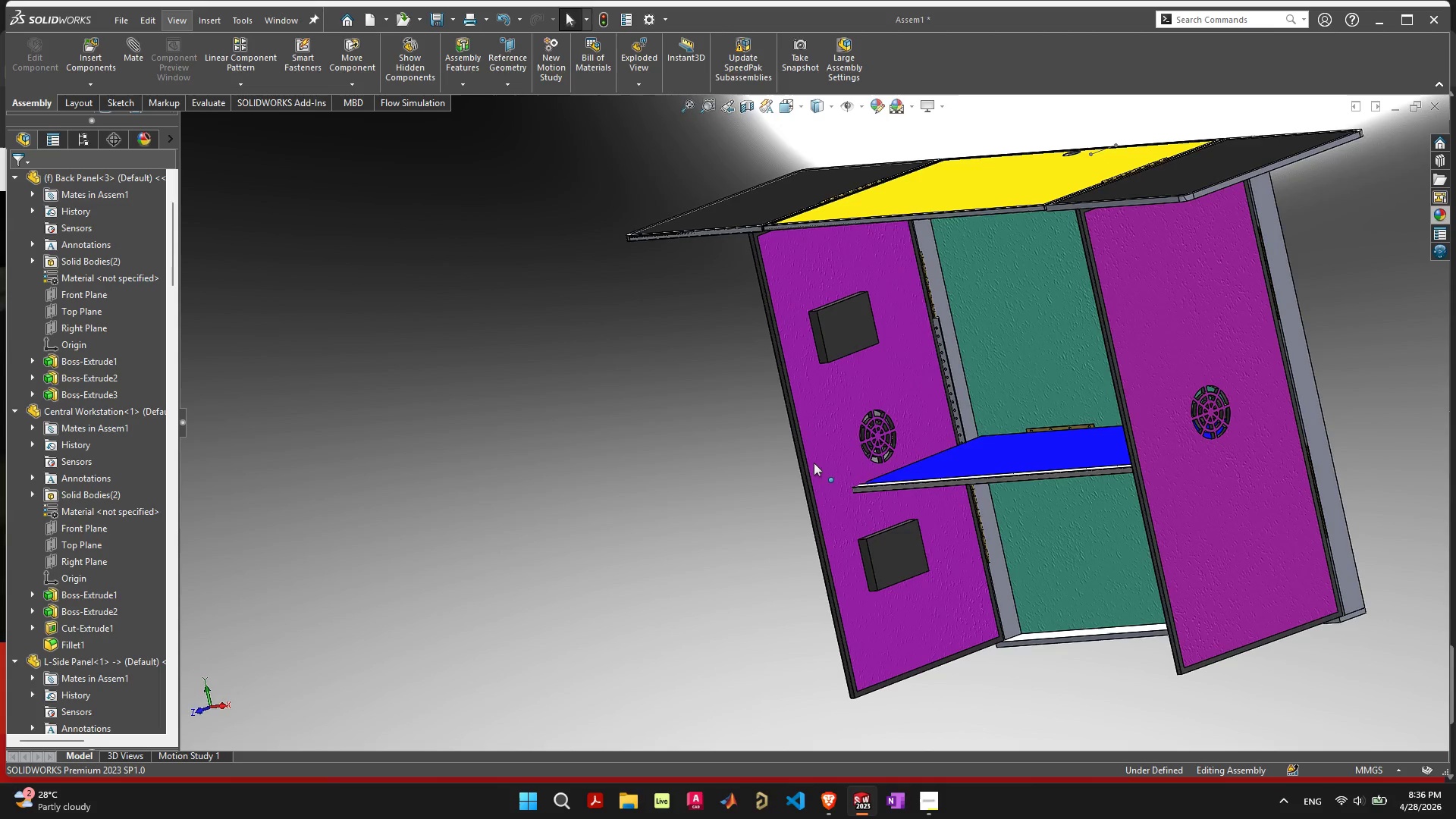 
scroll: coordinate [920, 418], scroll_direction: up, amount: 4.0
 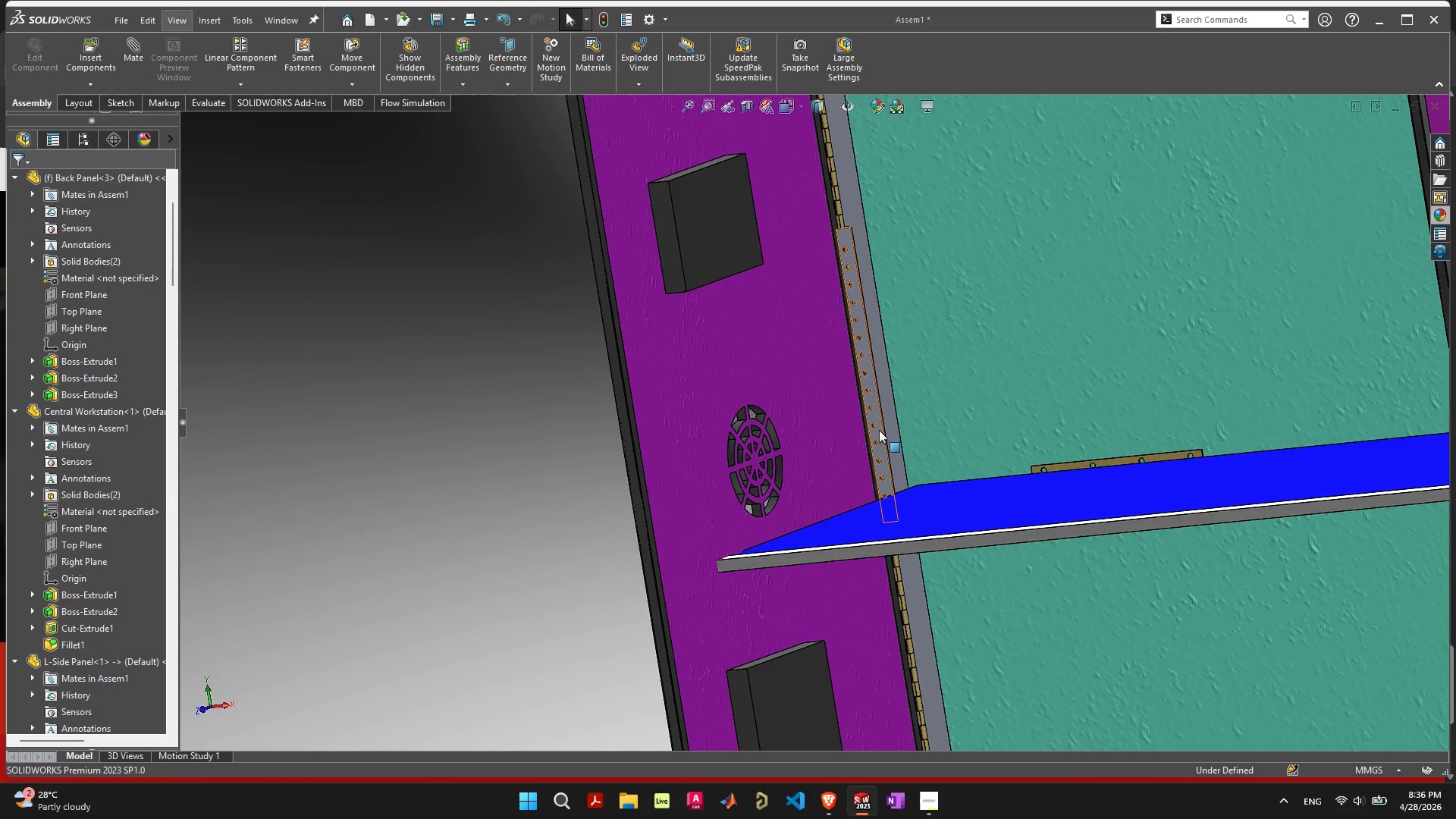 
left_click_drag(start_coordinate=[879, 430], to_coordinate=[659, 538])
 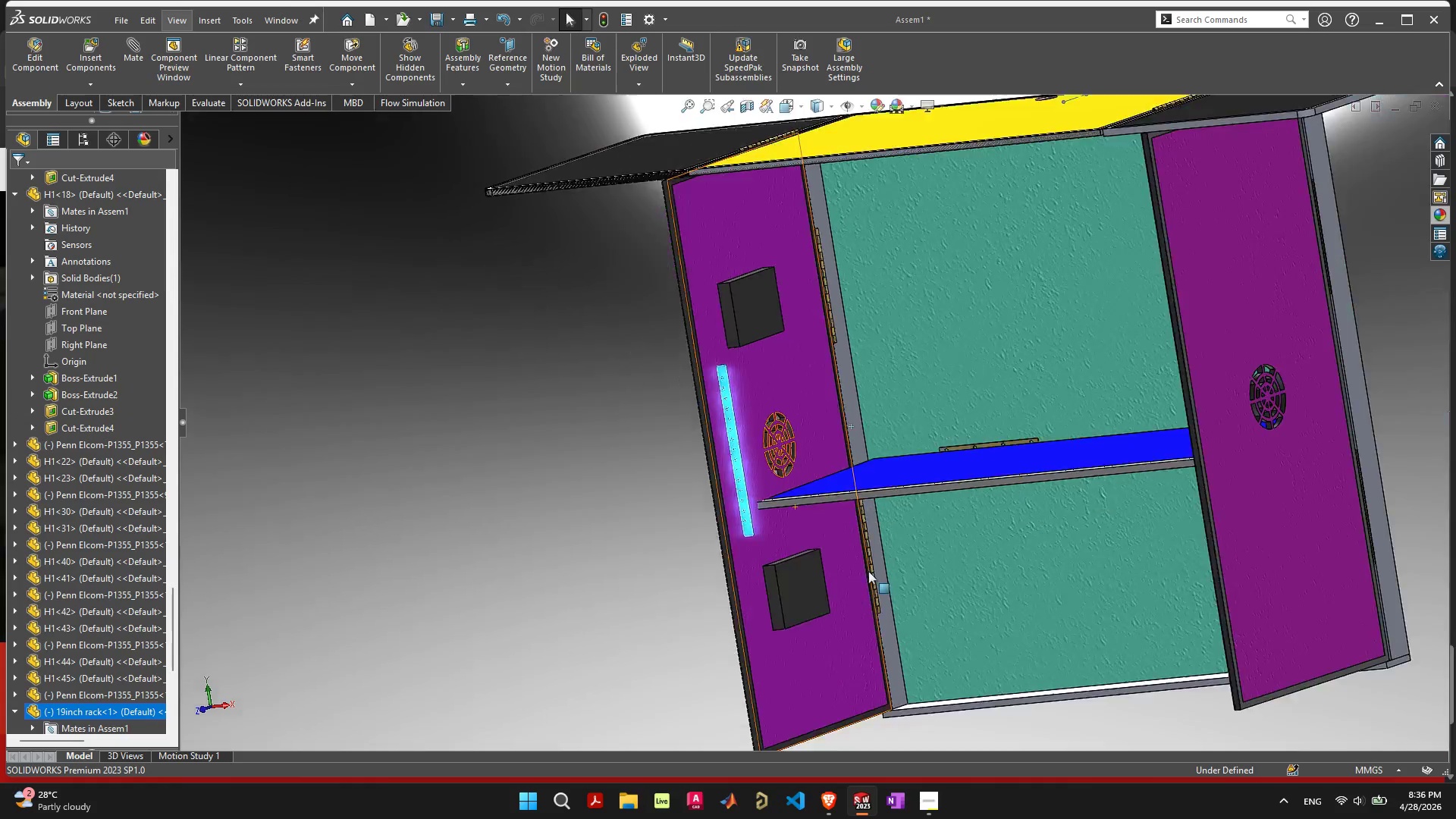 
scroll: coordinate [883, 570], scroll_direction: down, amount: 6.0
 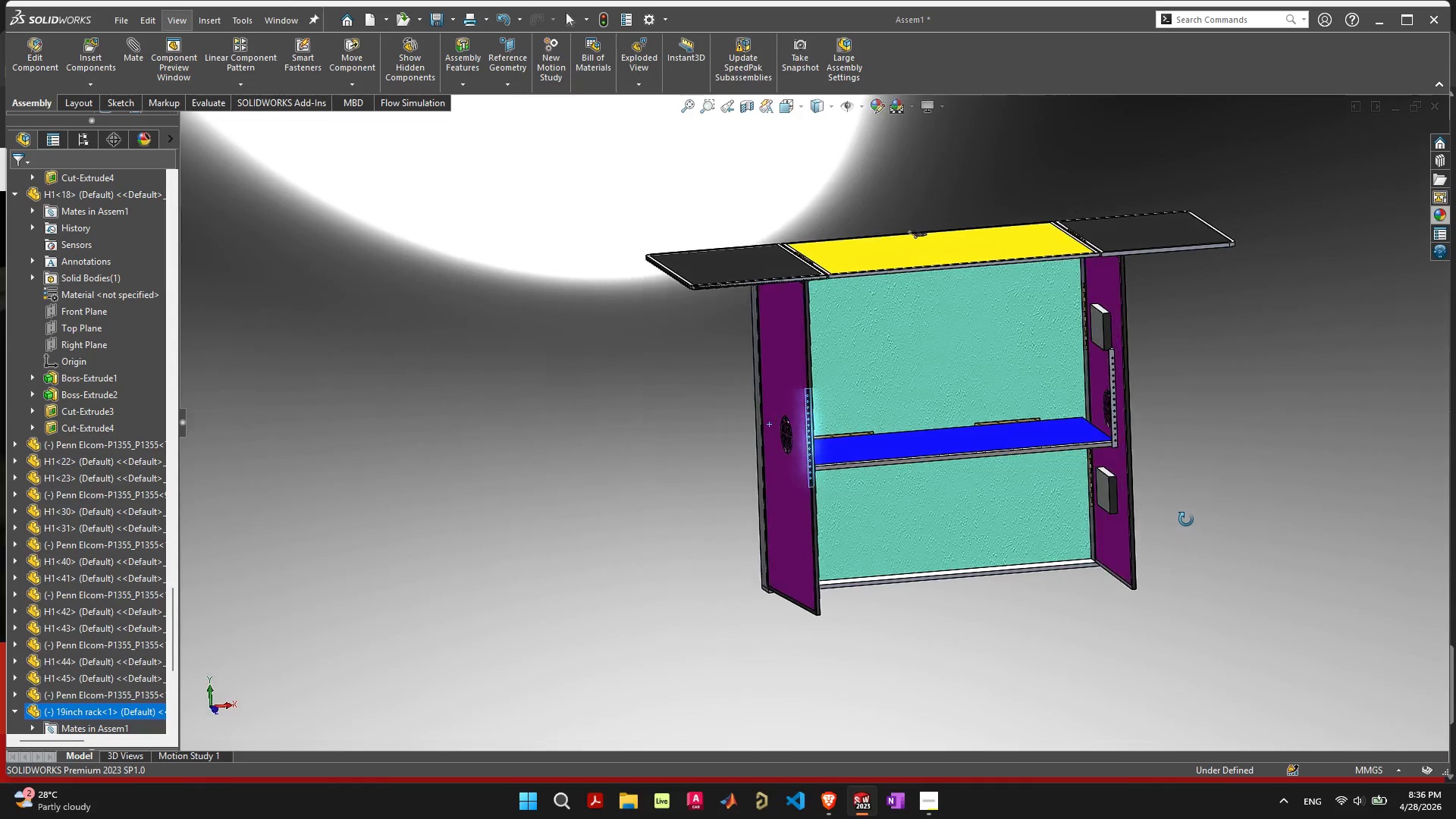 
scroll: coordinate [987, 451], scroll_direction: up, amount: 10.0
 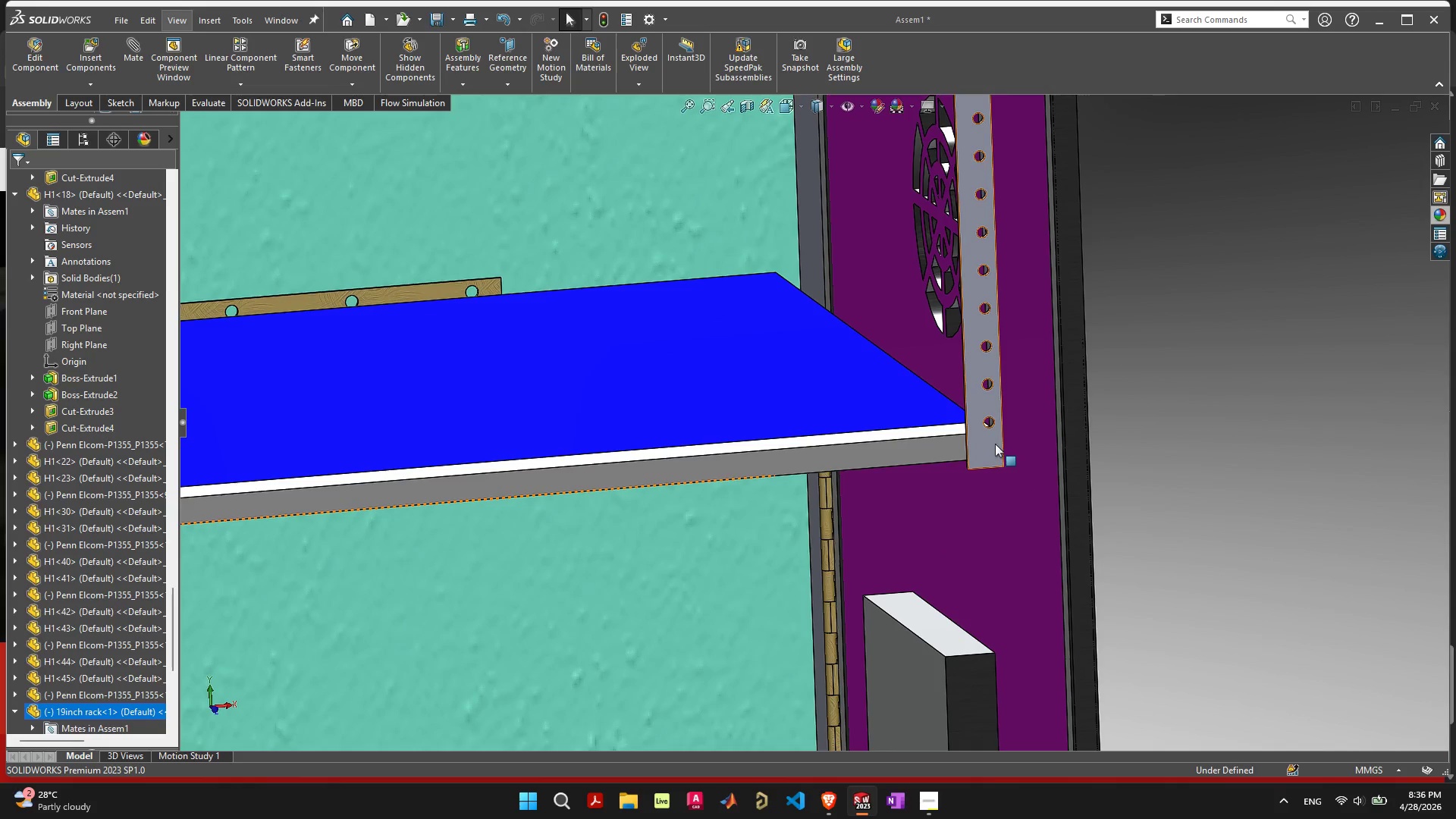 
left_click_drag(start_coordinate=[991, 444], to_coordinate=[1030, 501])
 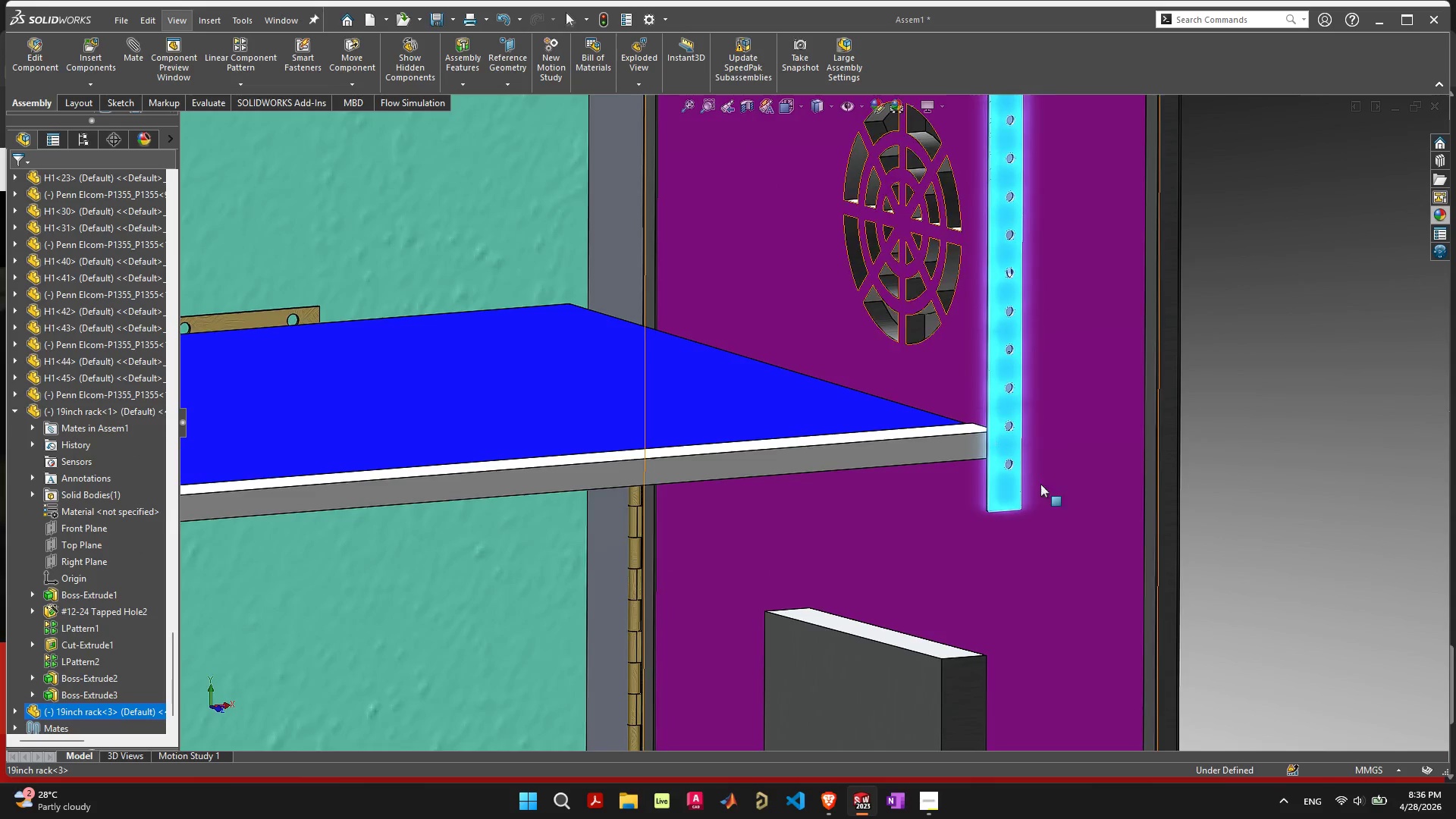 
scroll: coordinate [978, 468], scroll_direction: up, amount: 6.0
 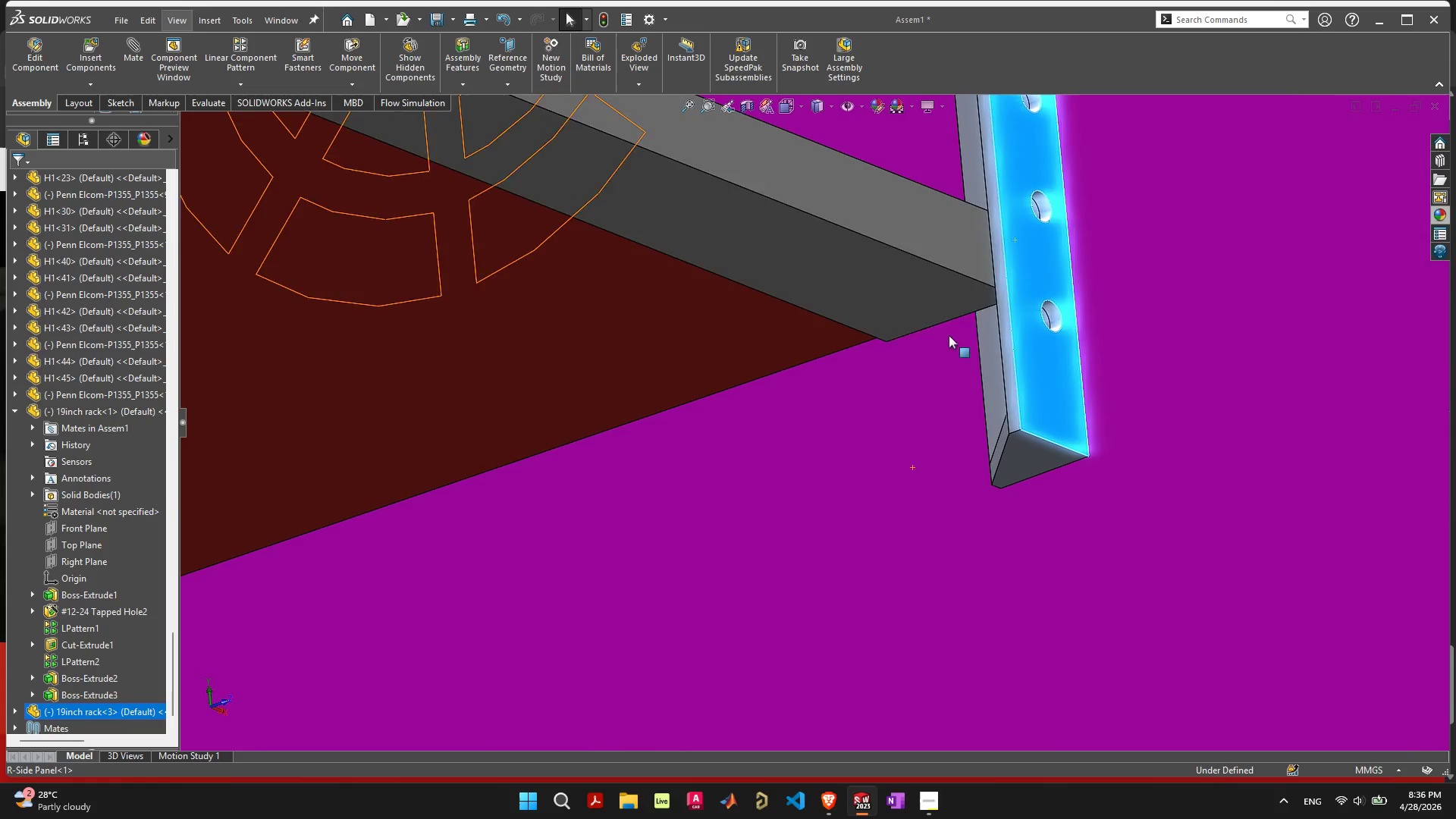 
left_click([965, 295])
 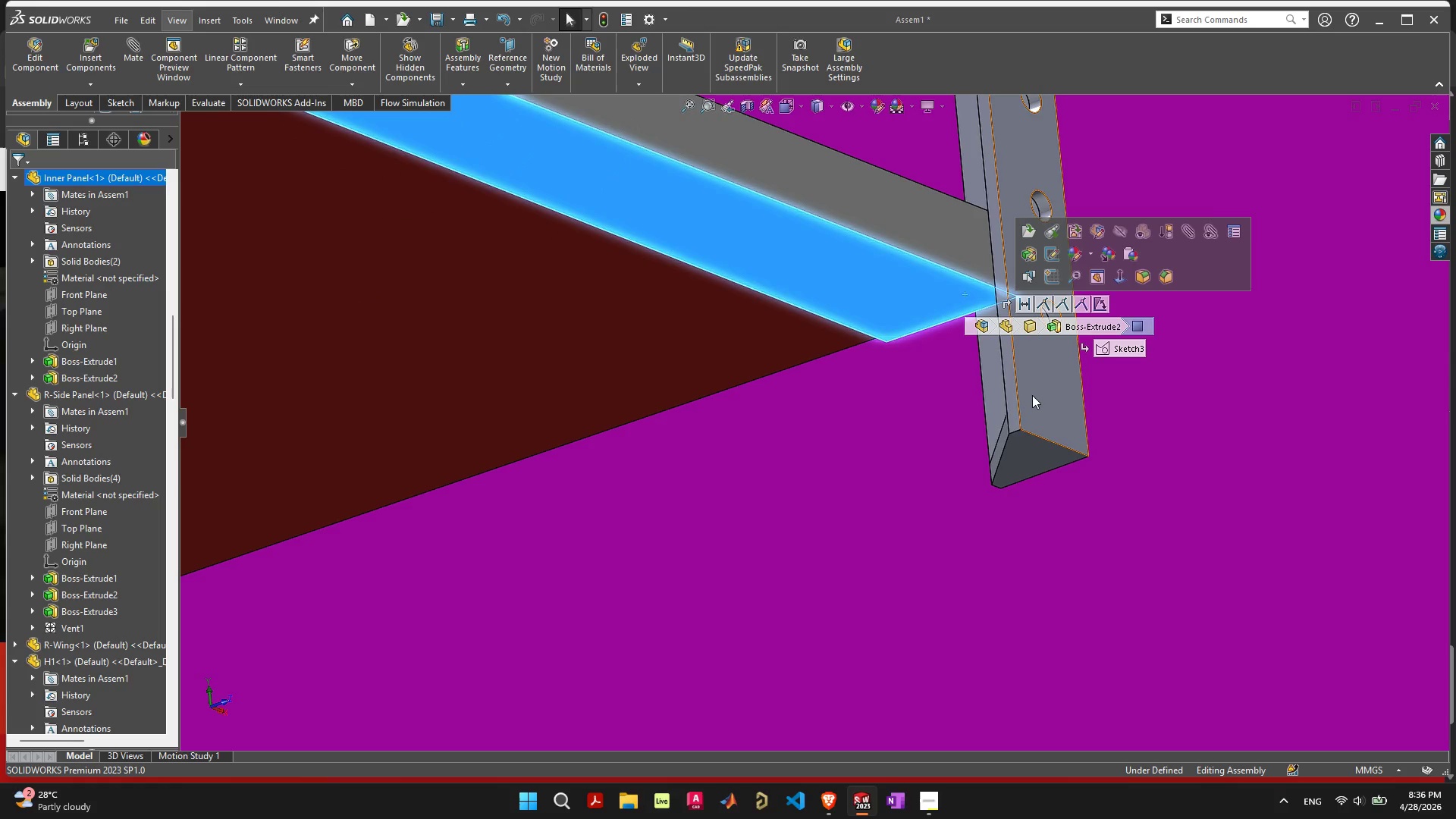 
wait(6.61)
 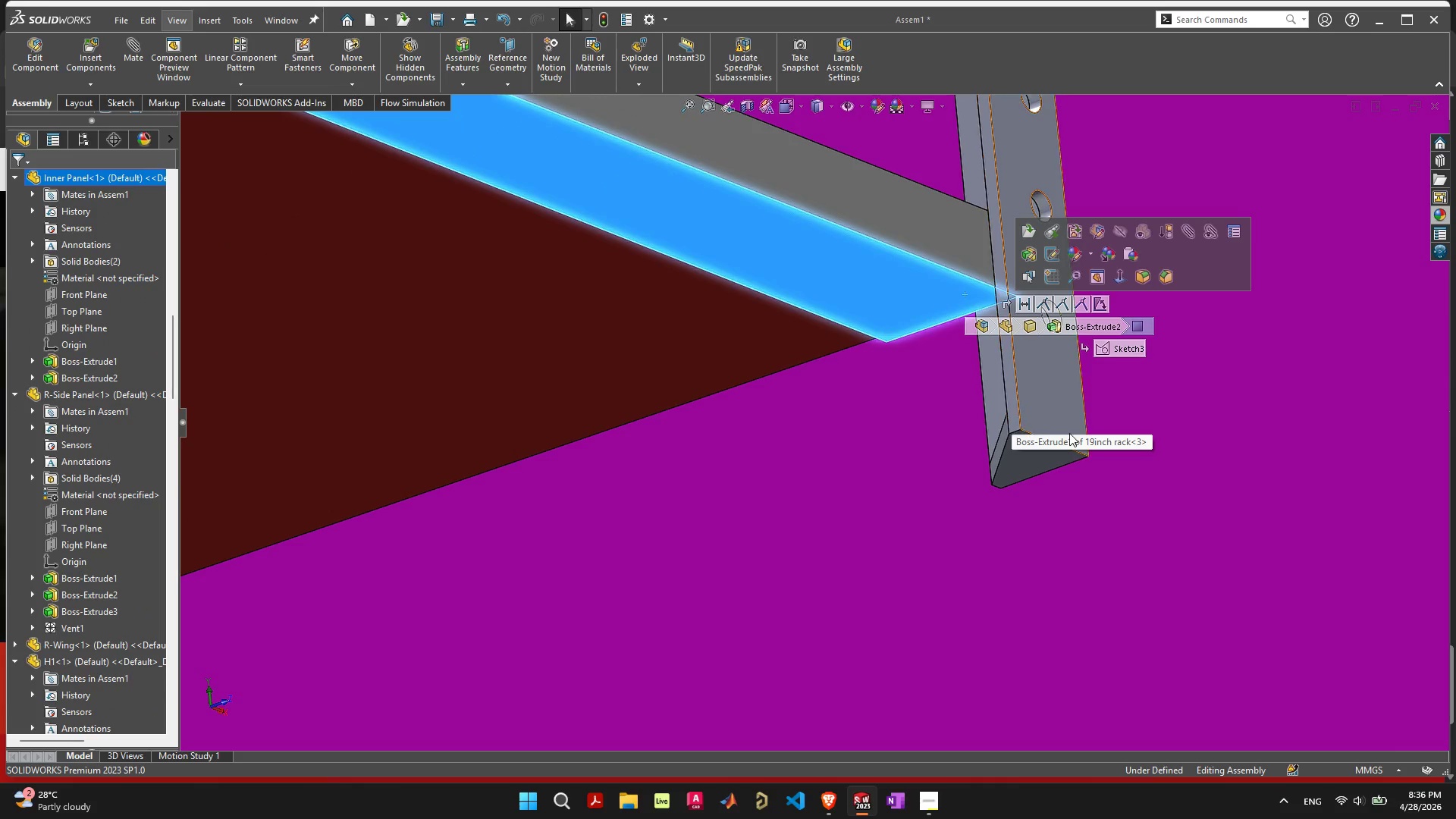 
left_click([941, 300])
 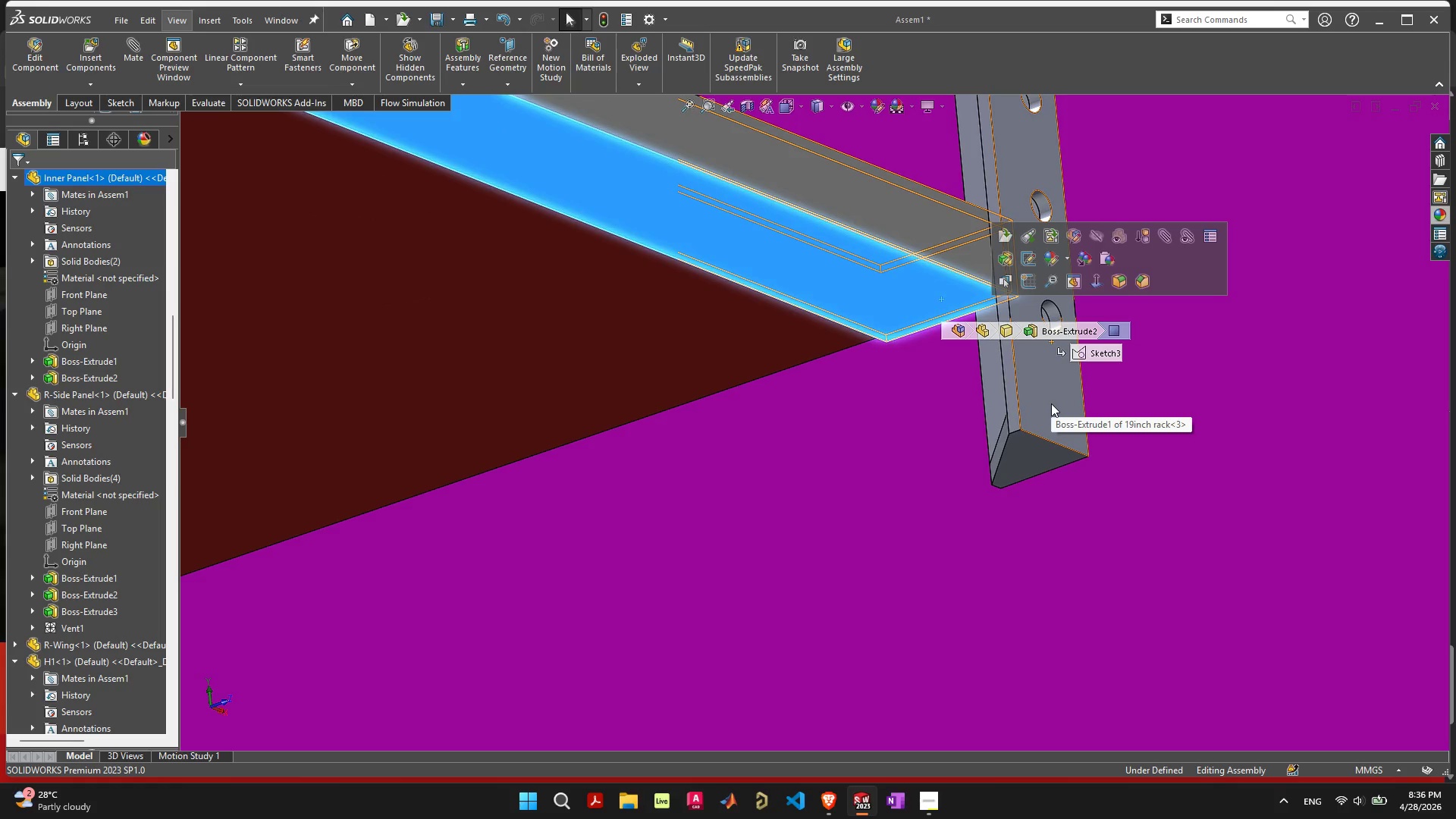 
wait(5.11)
 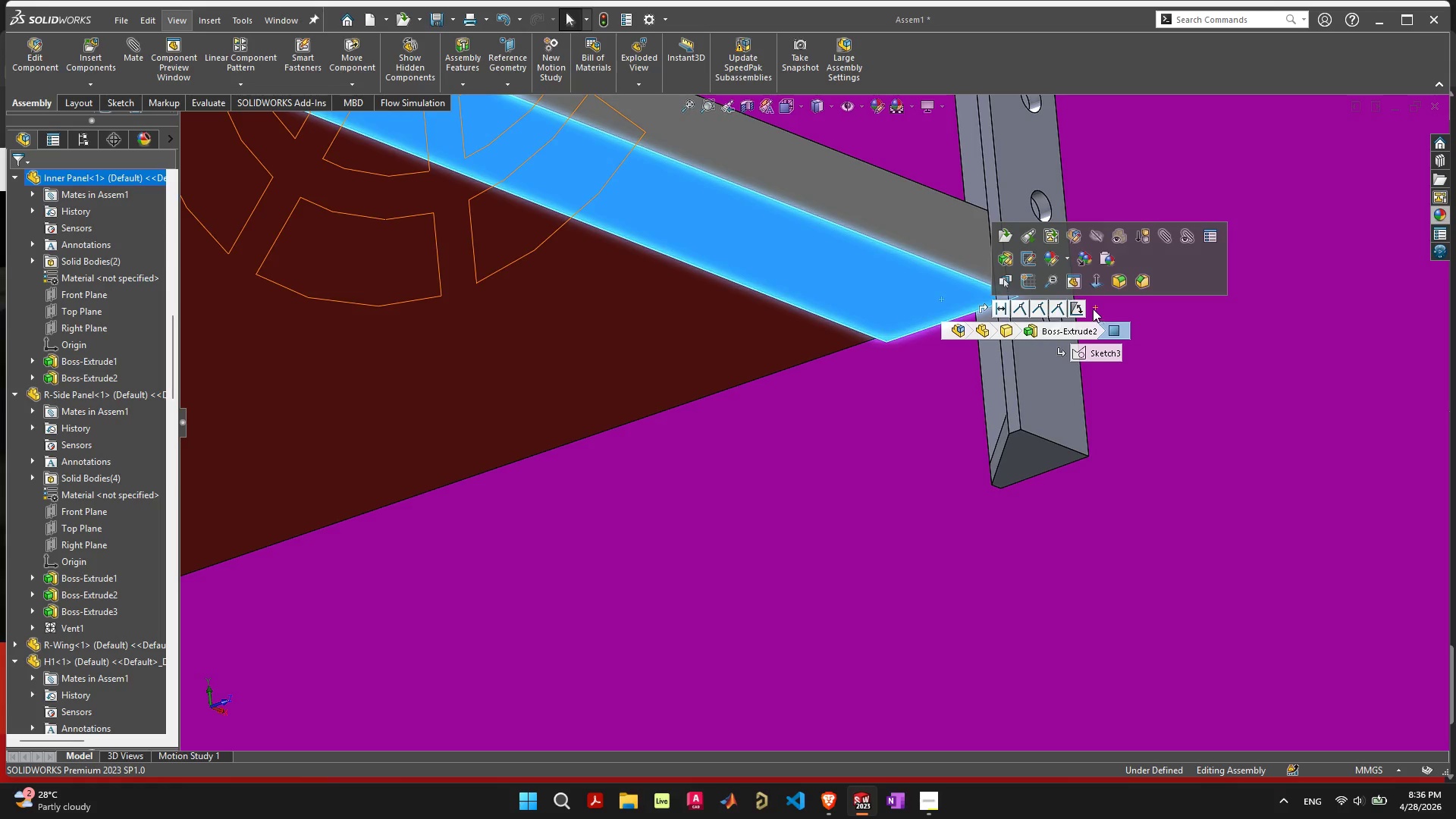 
left_click([1037, 448])
 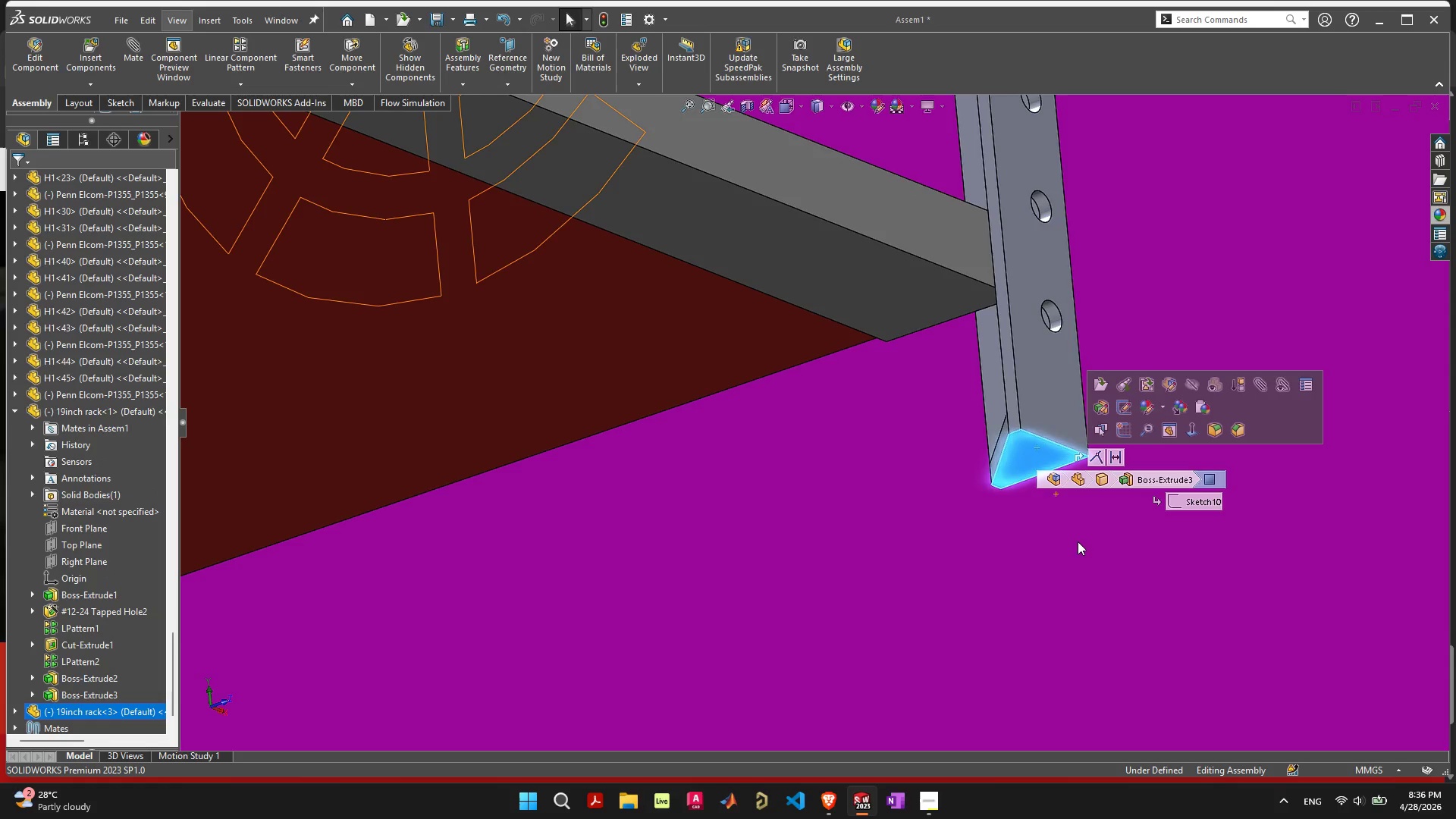 
scroll: coordinate [931, 650], scroll_direction: down, amount: 13.0
 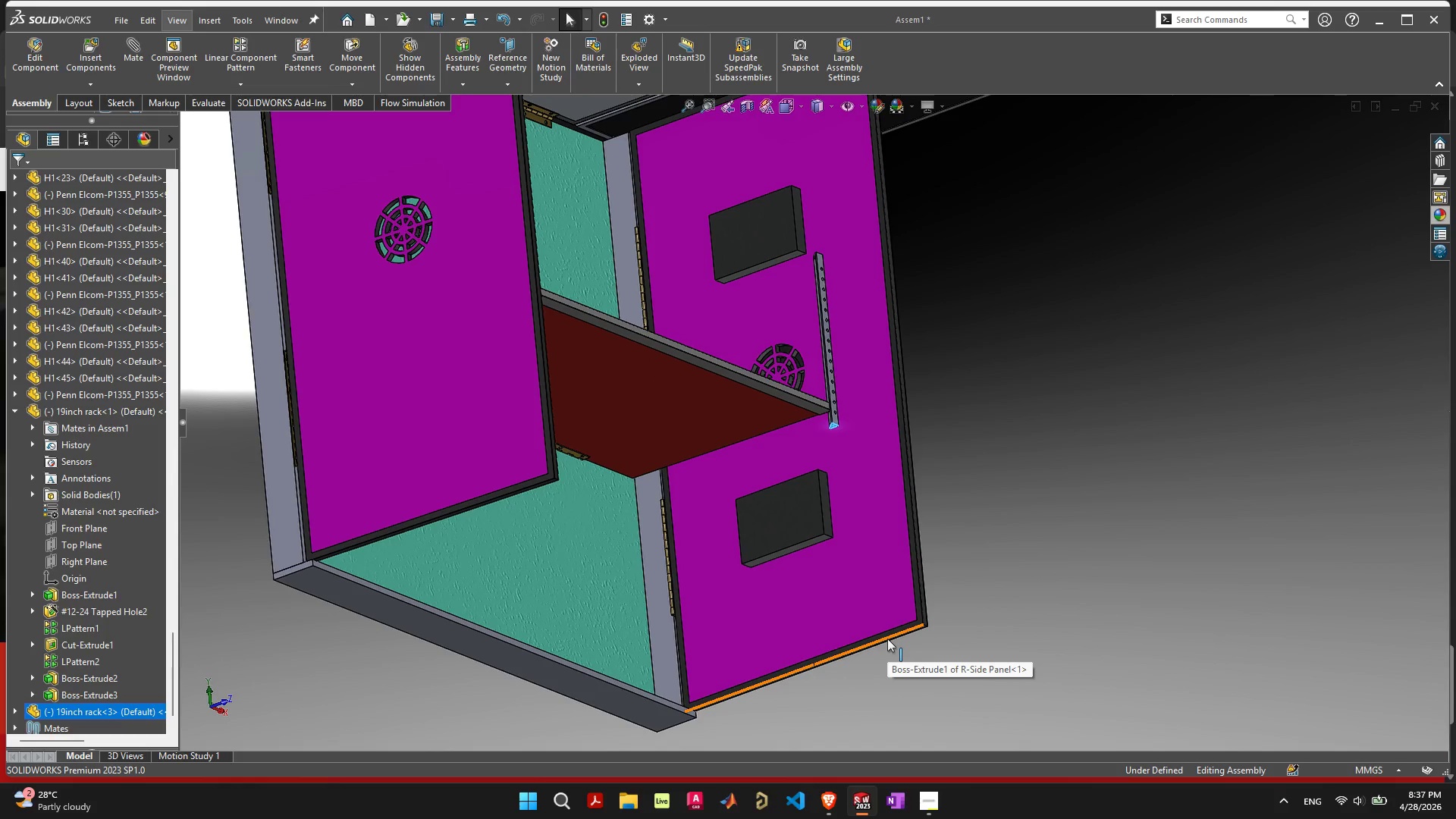 
scroll: coordinate [887, 635], scroll_direction: up, amount: 5.0
 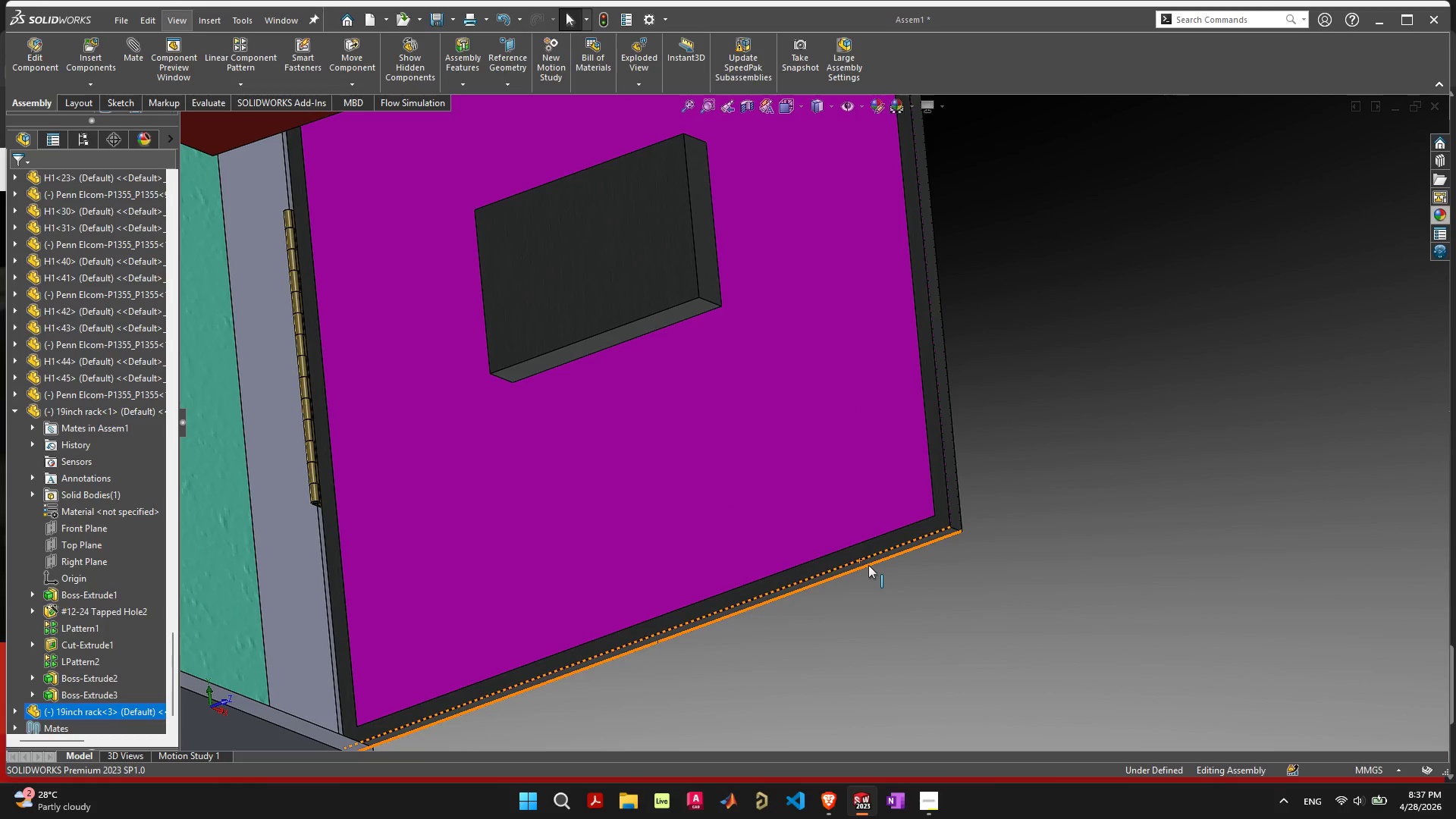 
hold_key(key=ShiftLeft, duration=0.88)
left_click([866, 563])
 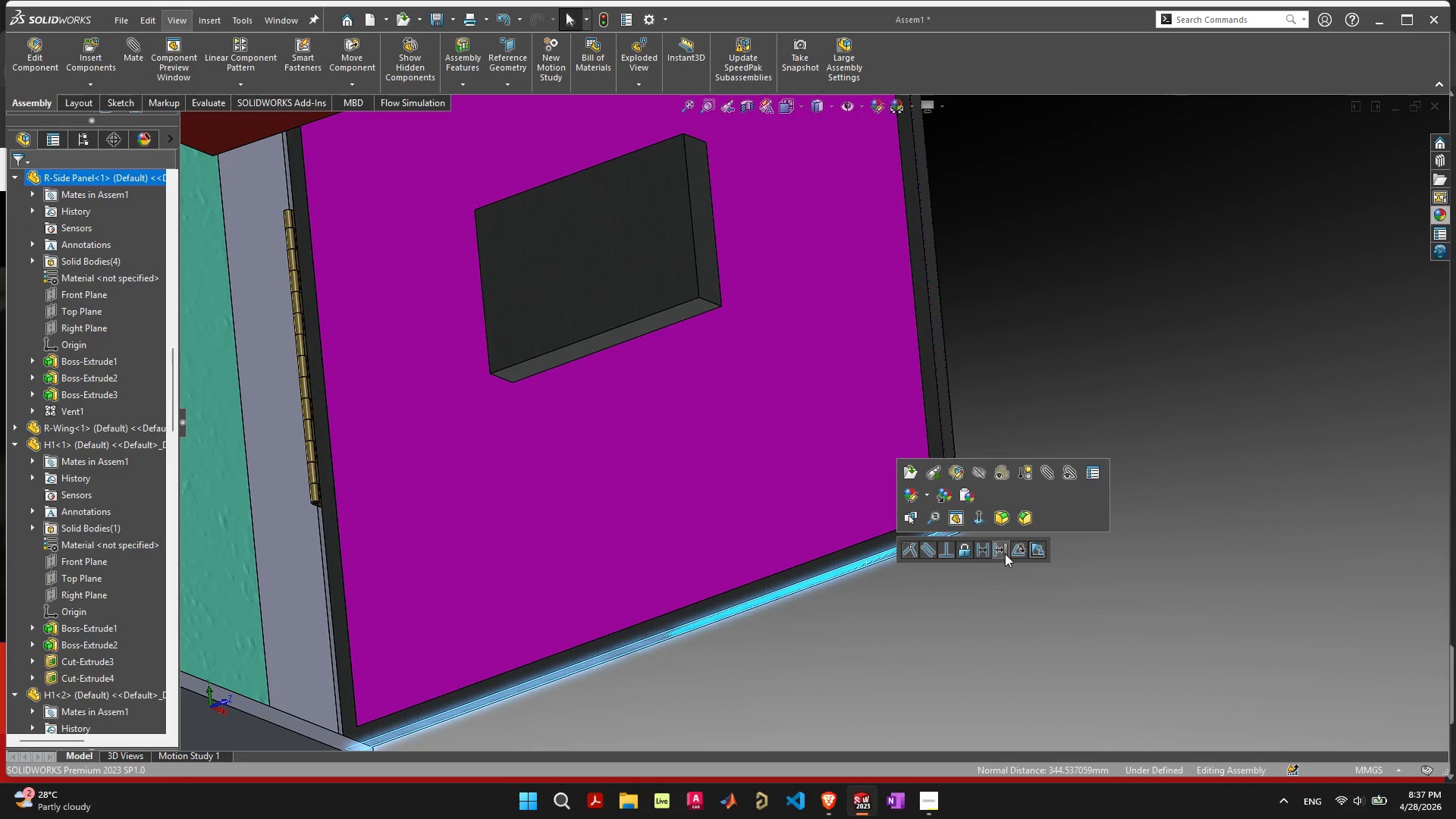 
left_click([984, 551])
 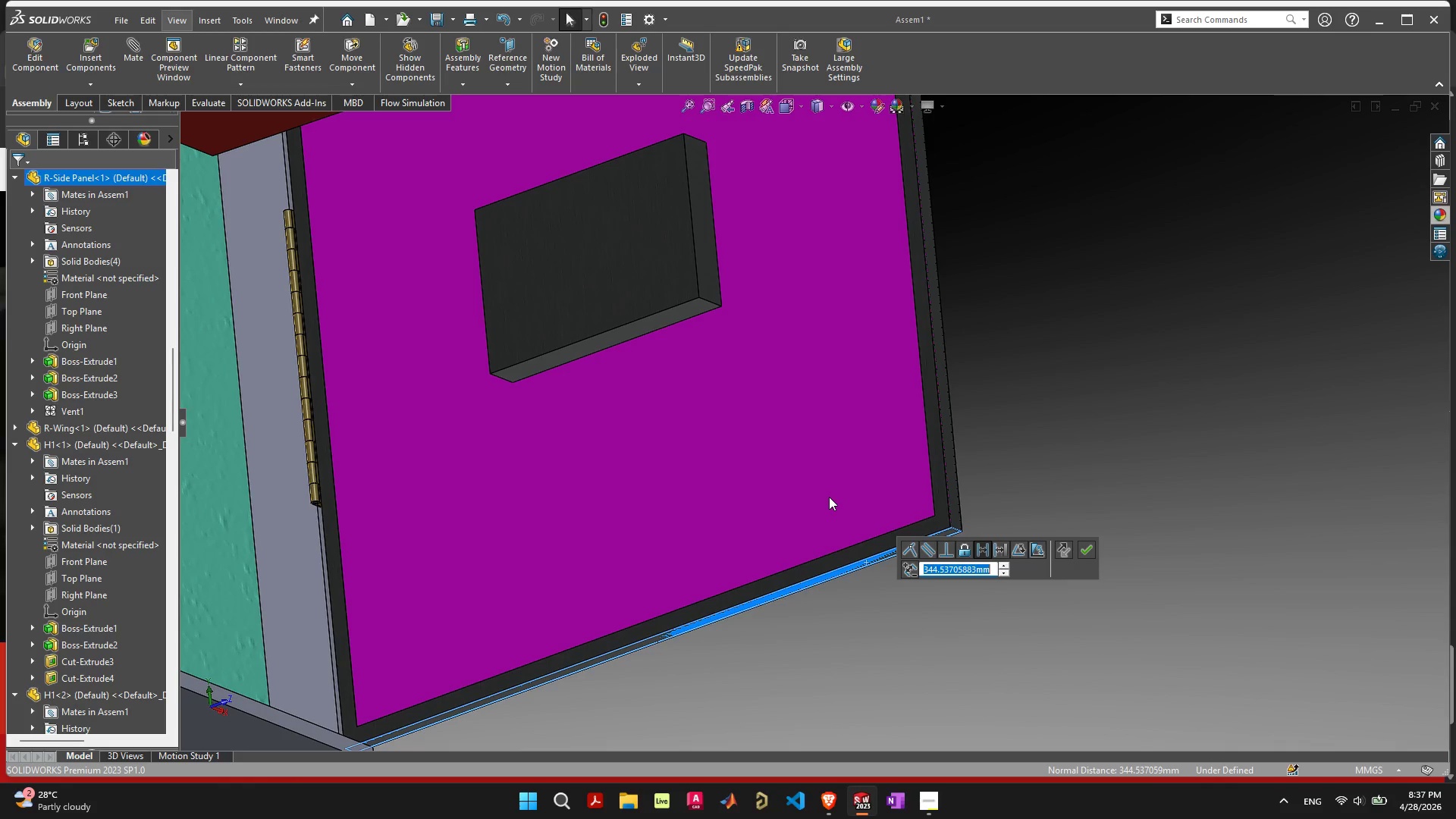 
key(Escape)
 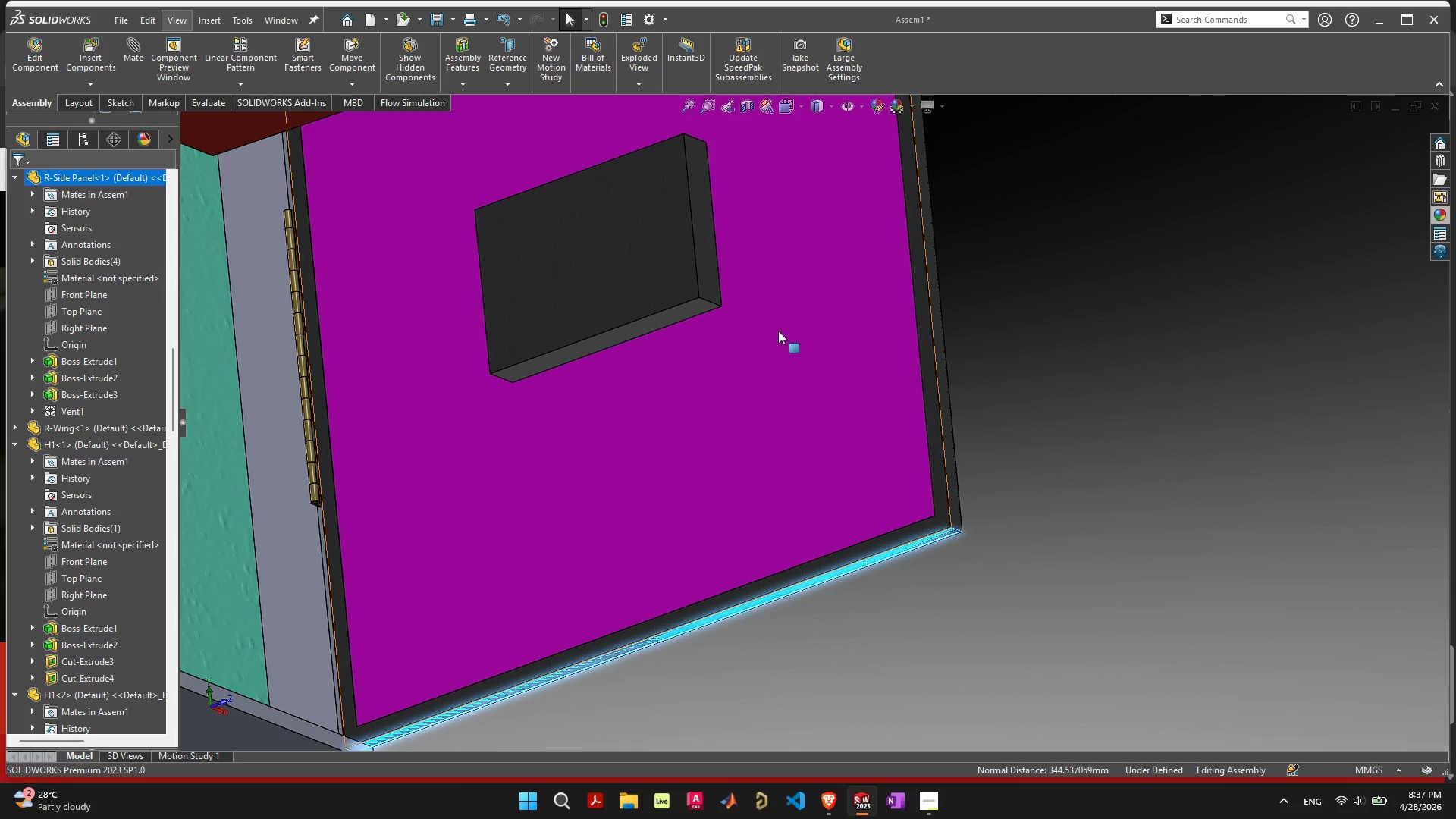 
scroll: coordinate [821, 419], scroll_direction: up, amount: 5.0
 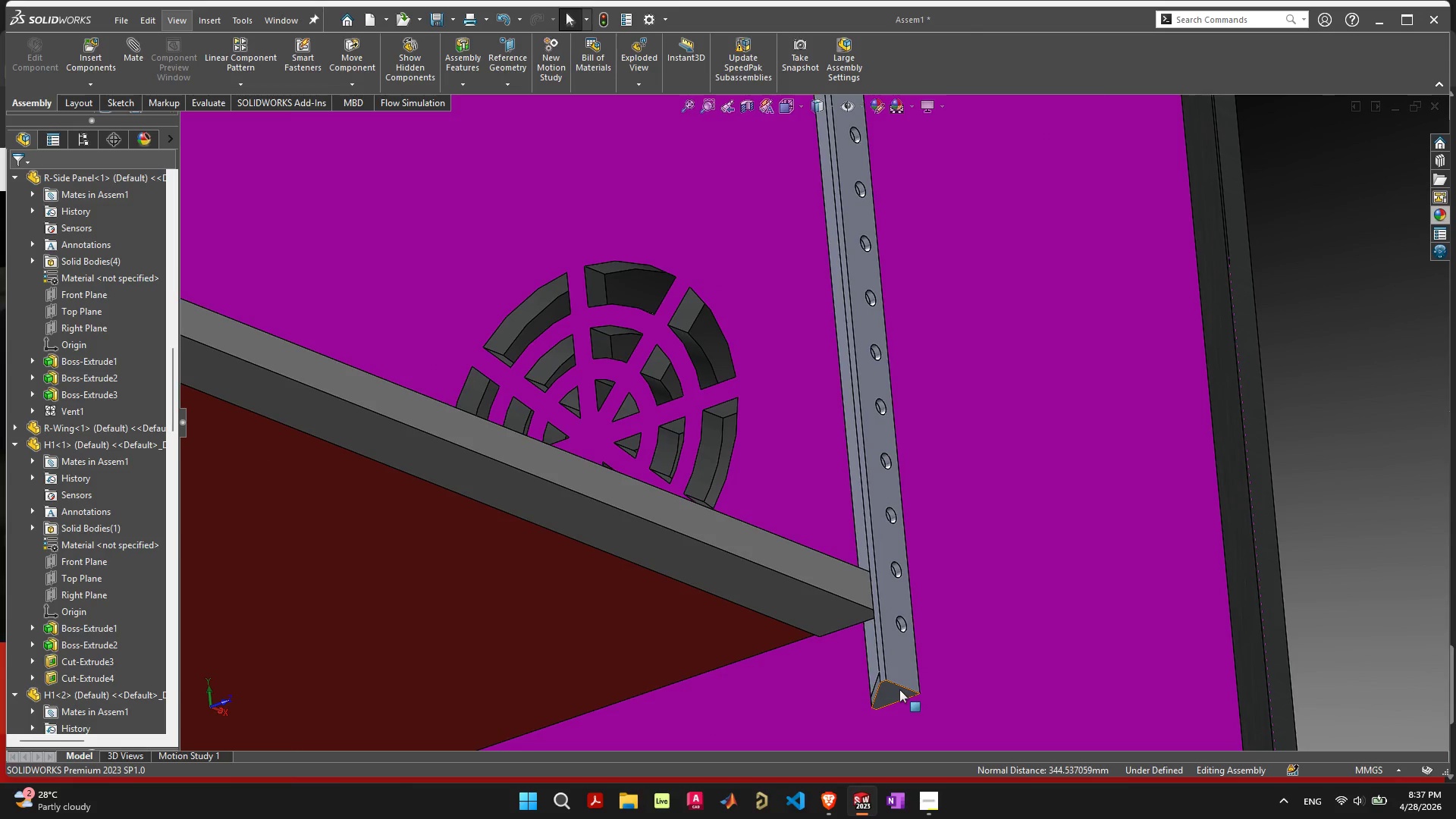 
left_click_drag(start_coordinate=[899, 689], to_coordinate=[906, 603])
 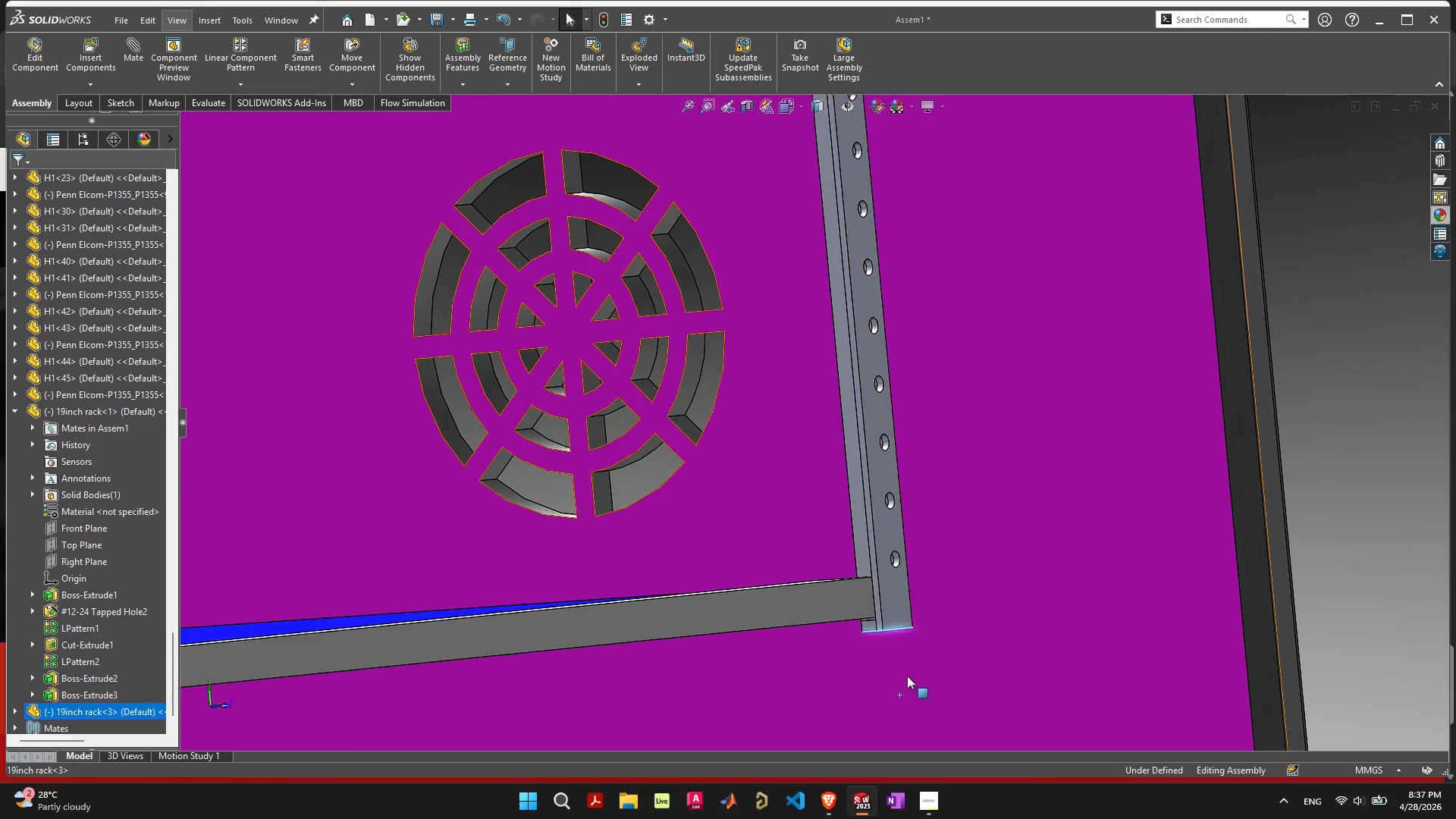 
scroll: coordinate [910, 668], scroll_direction: down, amount: 9.0
 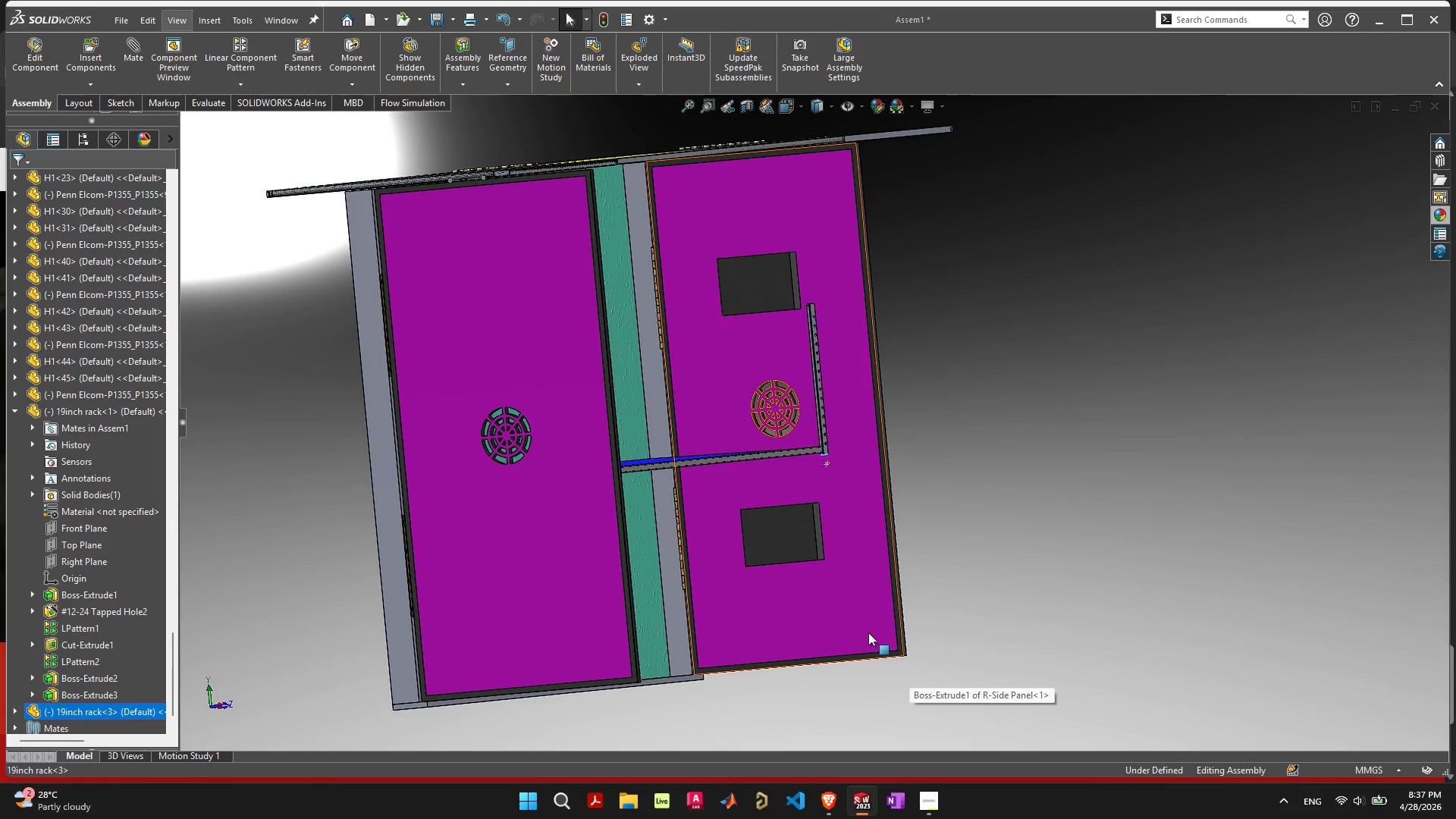 
scroll: coordinate [852, 614], scroll_direction: up, amount: 10.0
 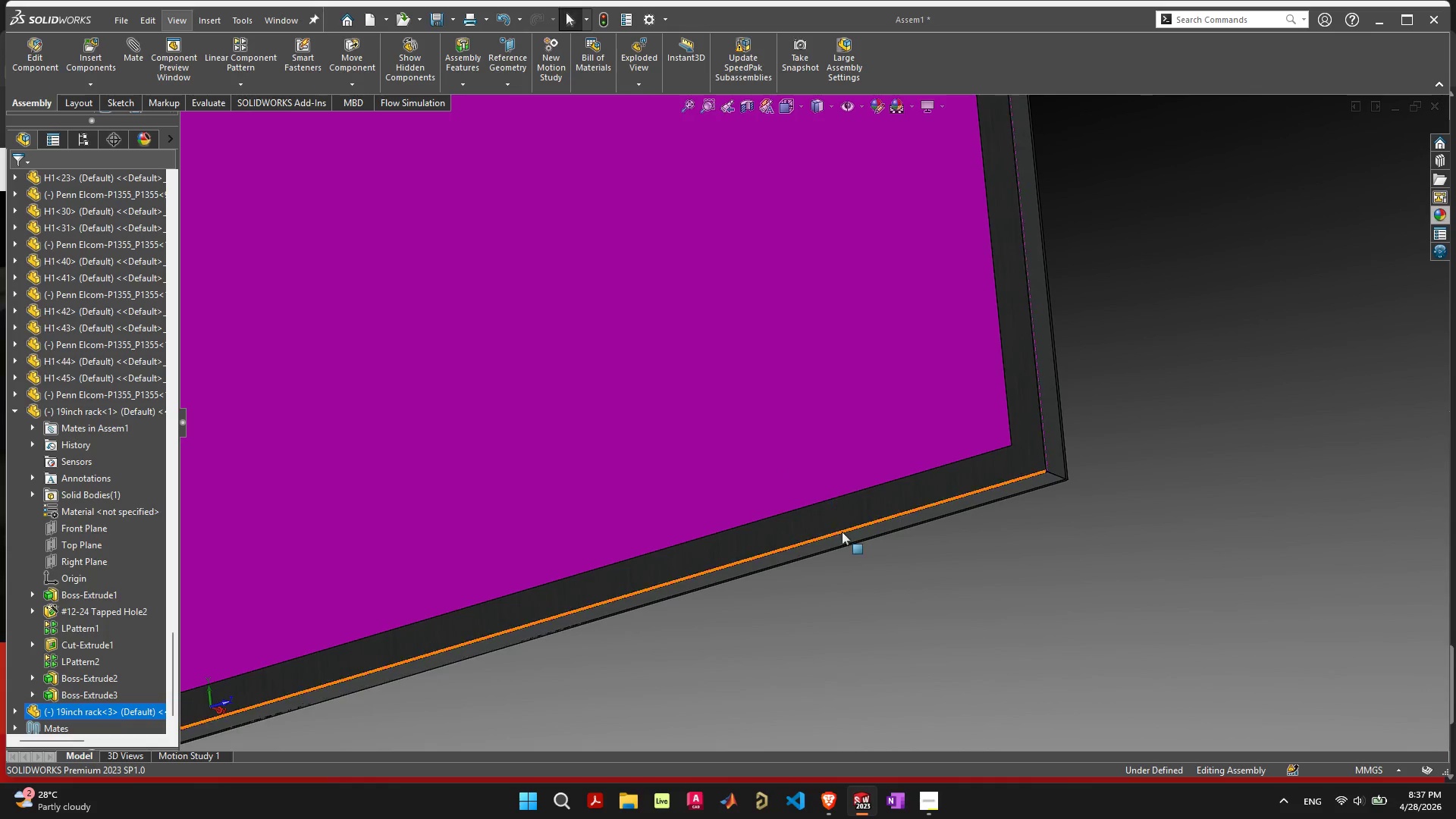 
hold_key(key=ShiftLeft, duration=0.75)
left_click([843, 541])
 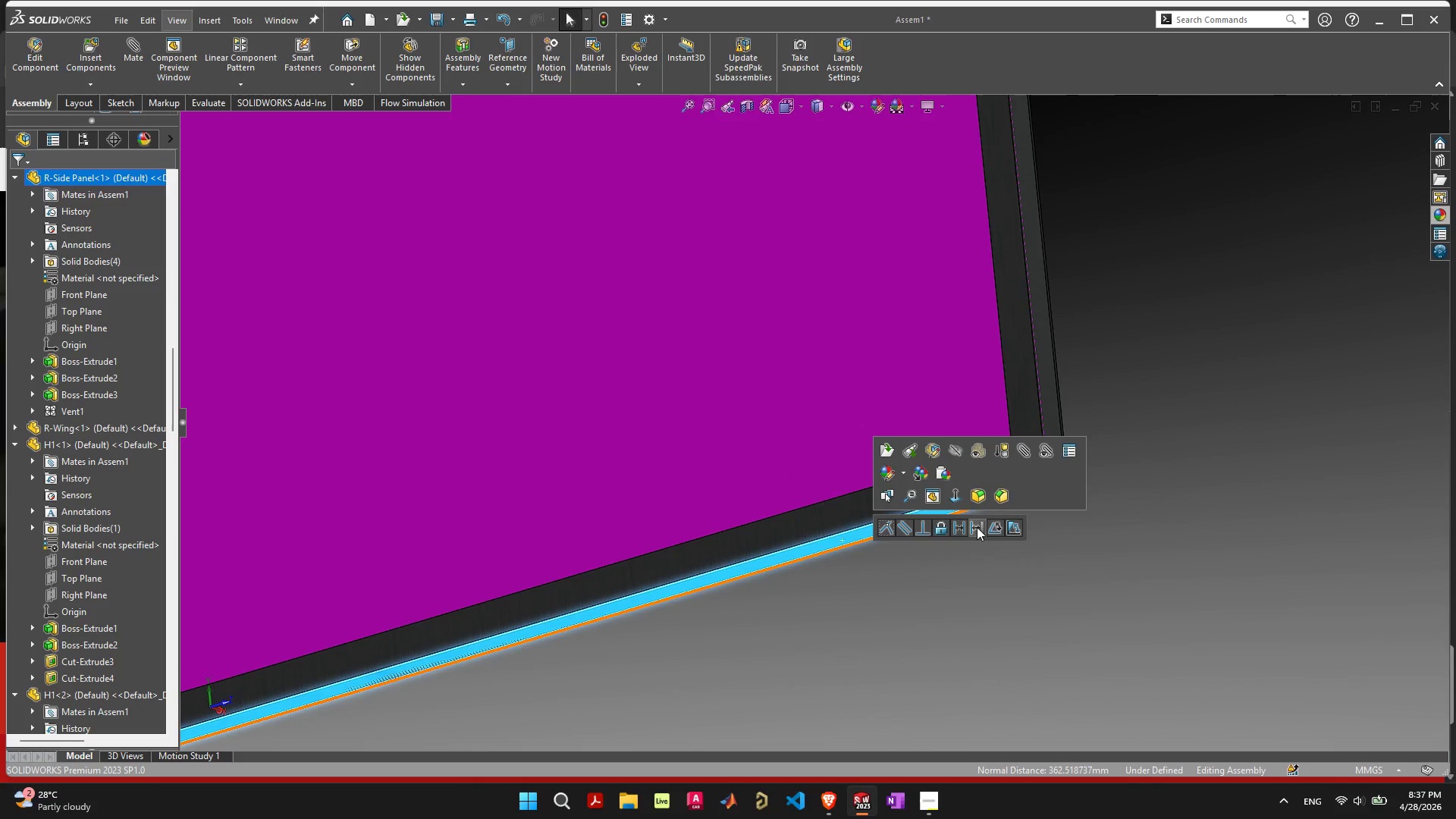 
left_click([951, 529])
 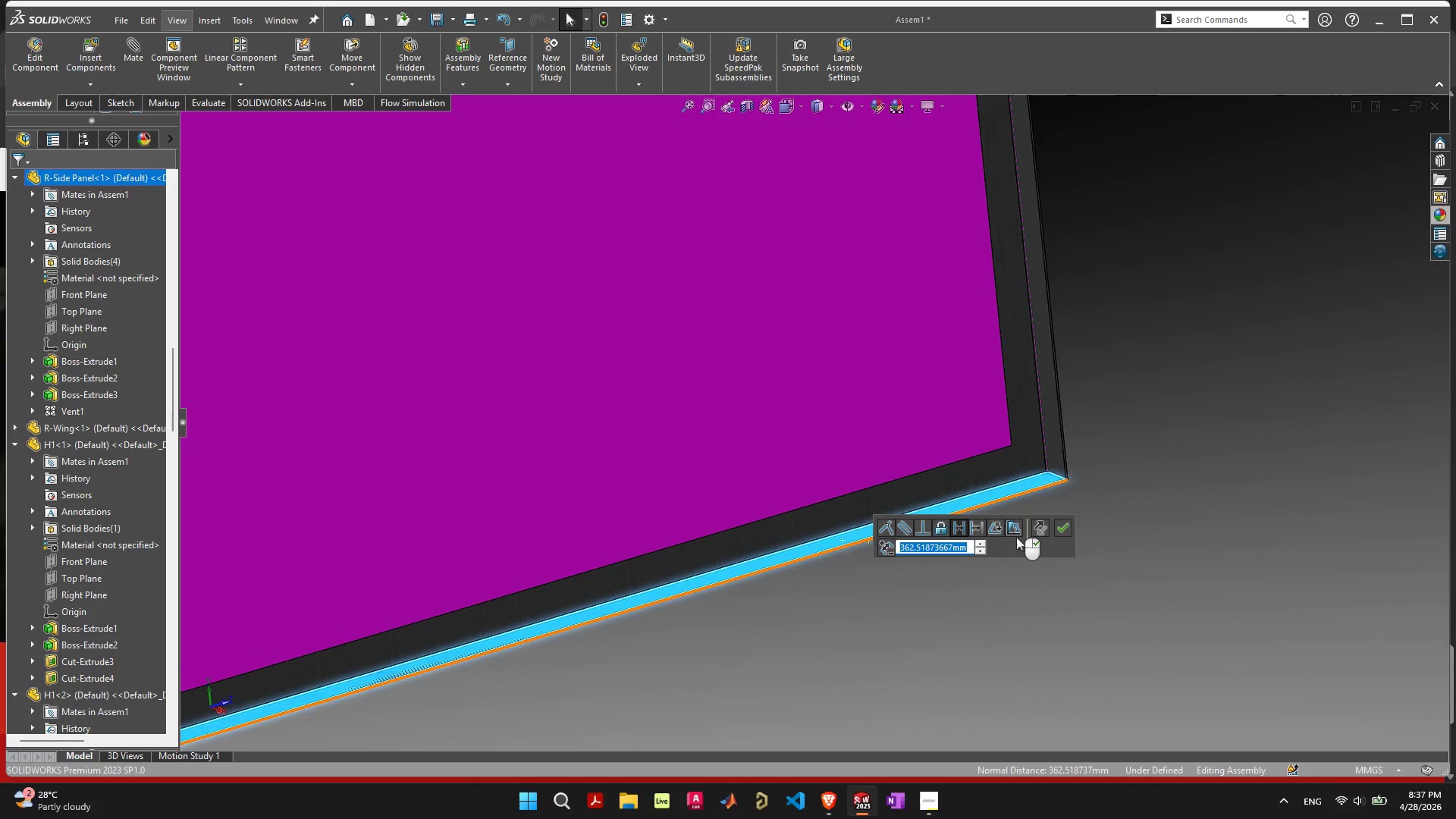 
left_click([1062, 526])
 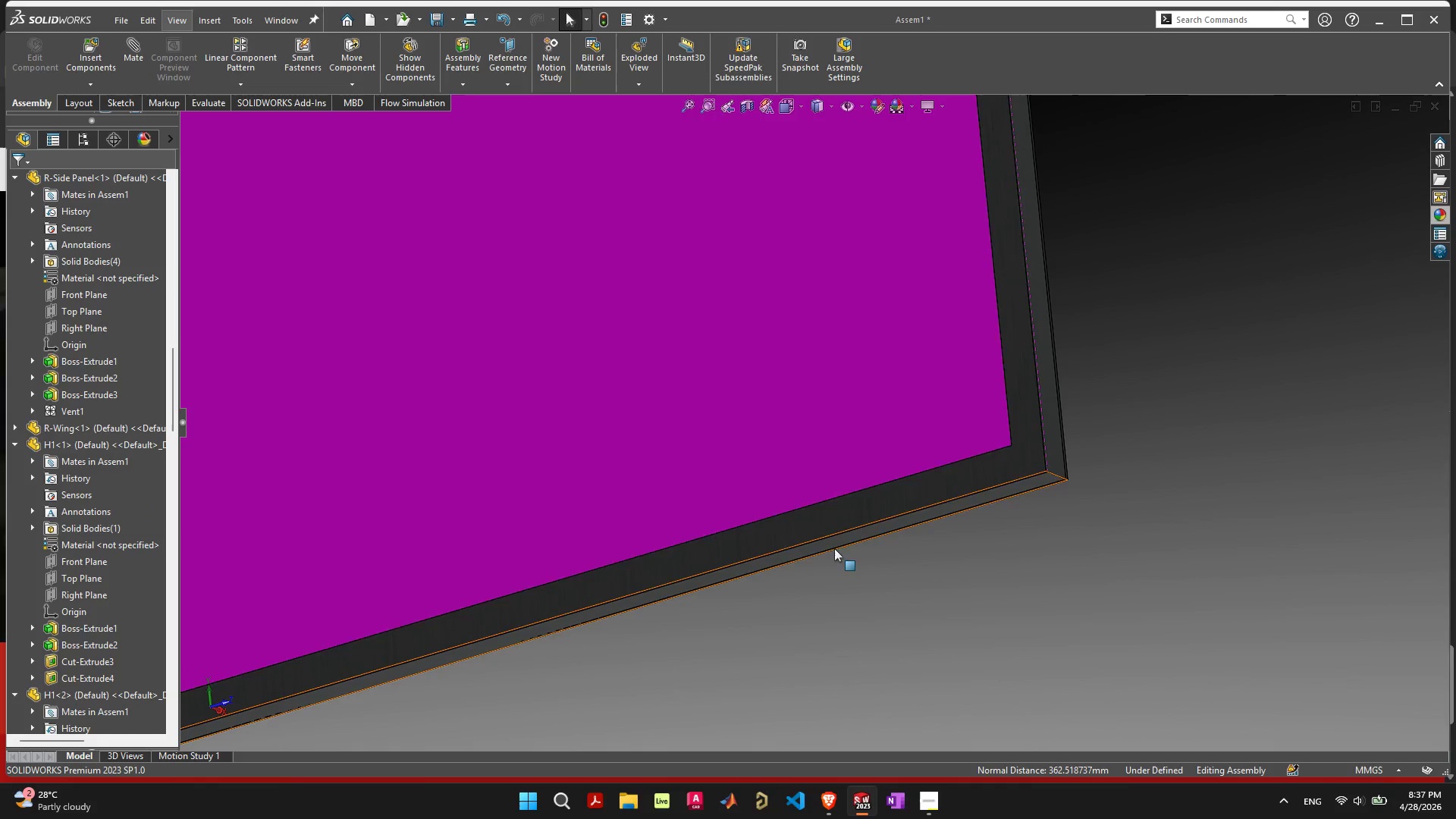 
scroll: coordinate [724, 325], scroll_direction: down, amount: 11.0
 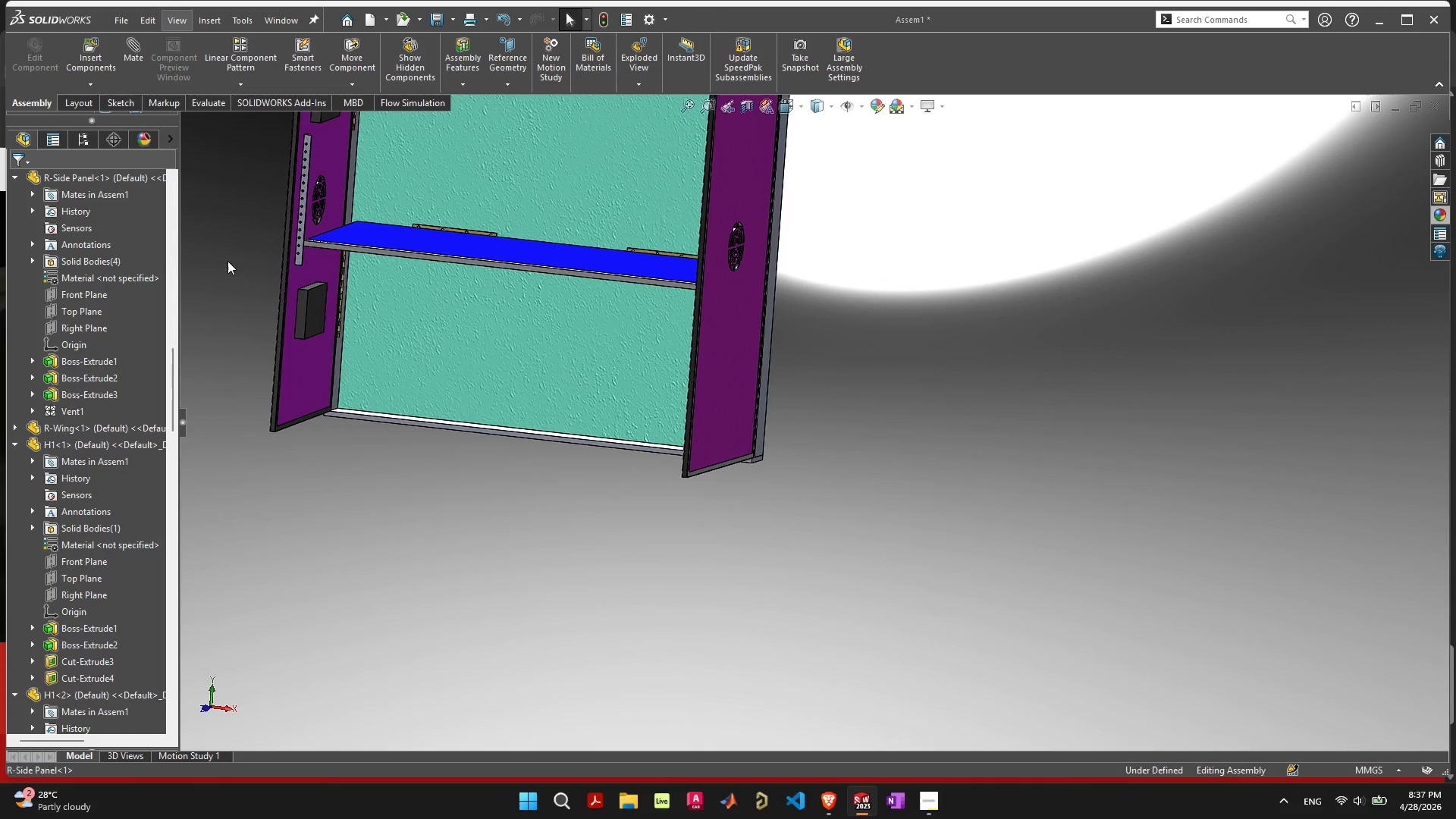 
scroll: coordinate [410, 454], scroll_direction: up, amount: 12.0
 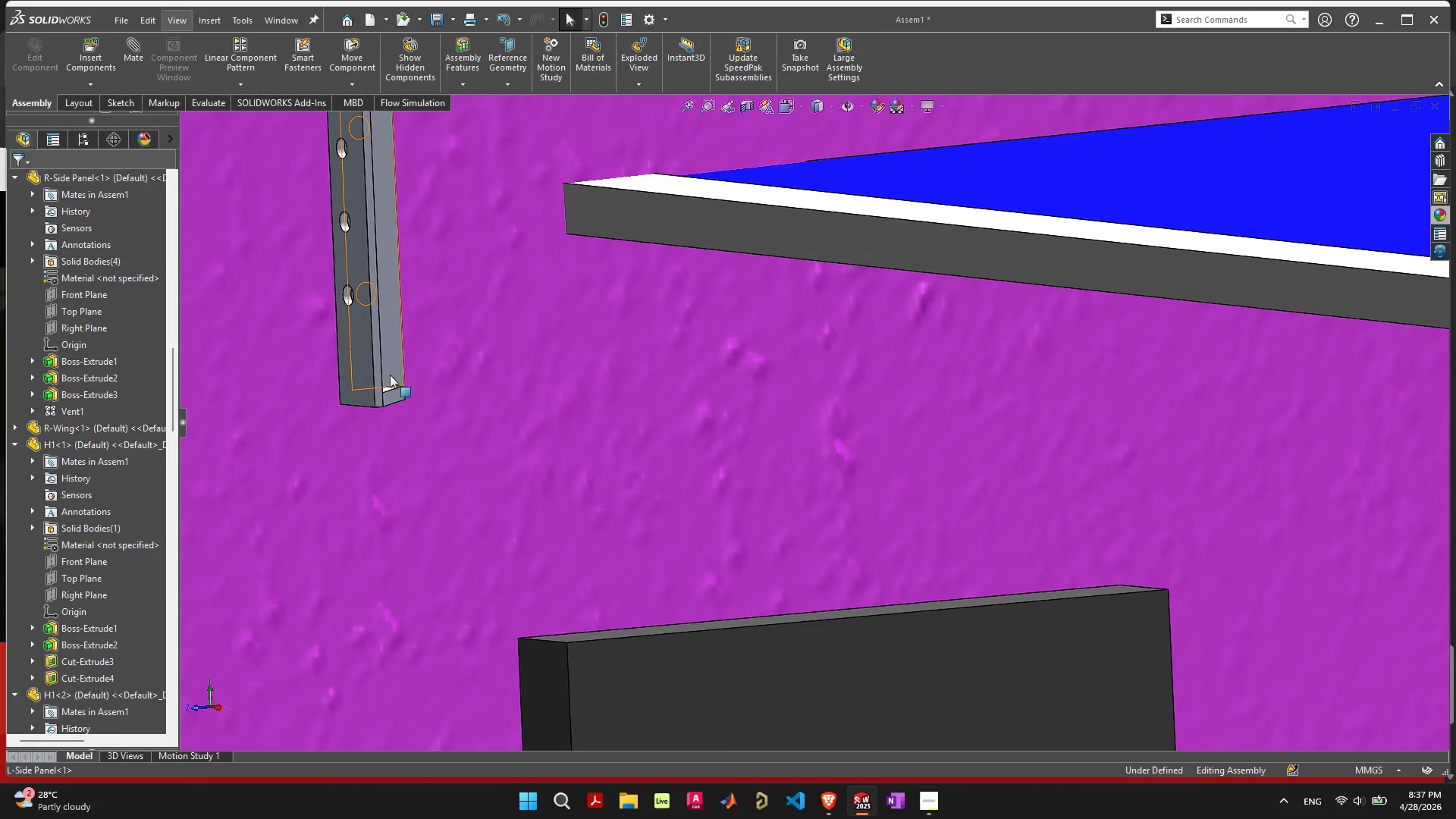 
left_click_drag(start_coordinate=[390, 374], to_coordinate=[551, 246])
 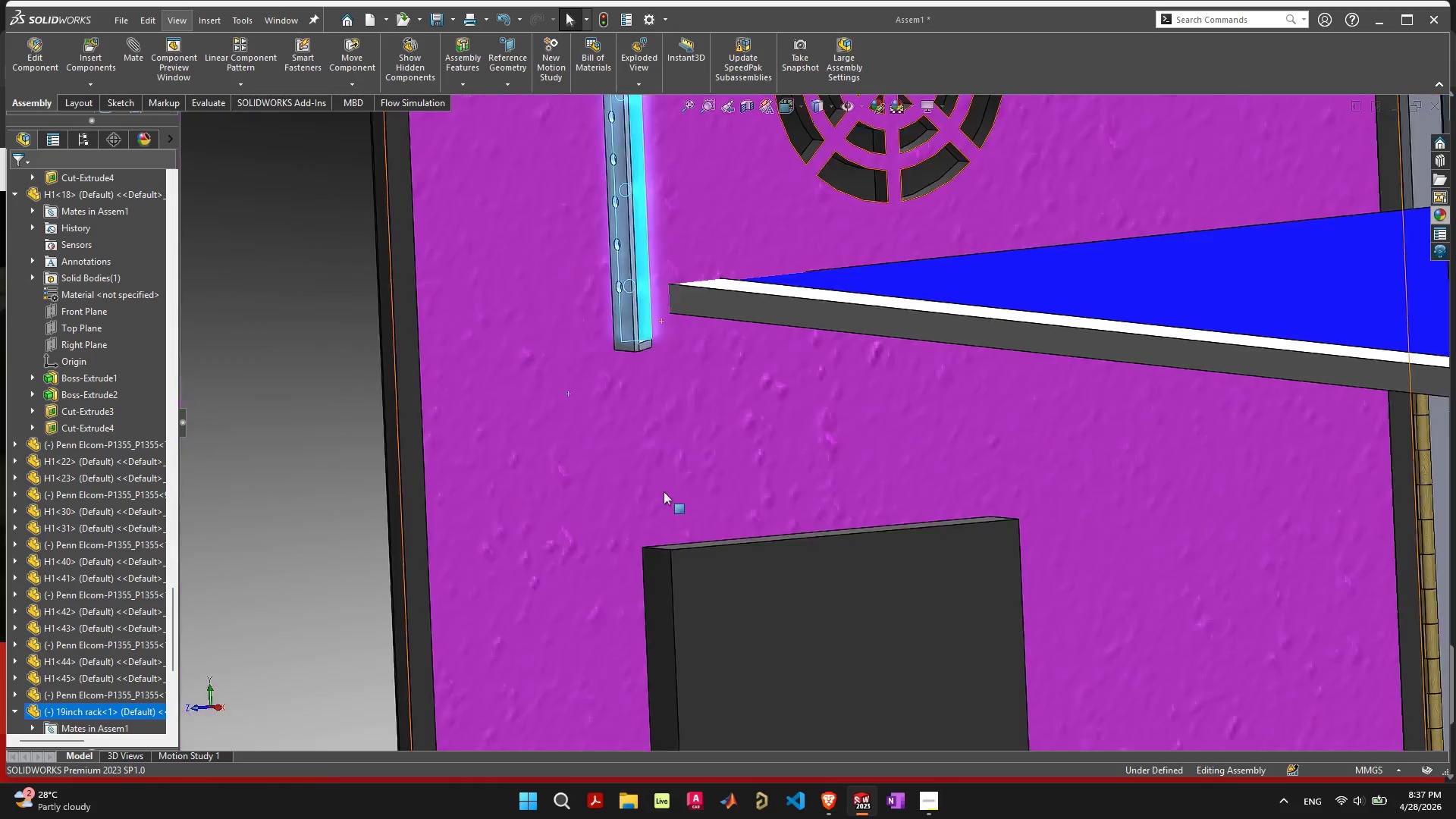 
scroll: coordinate [1184, 543], scroll_direction: down, amount: 13.0
 